 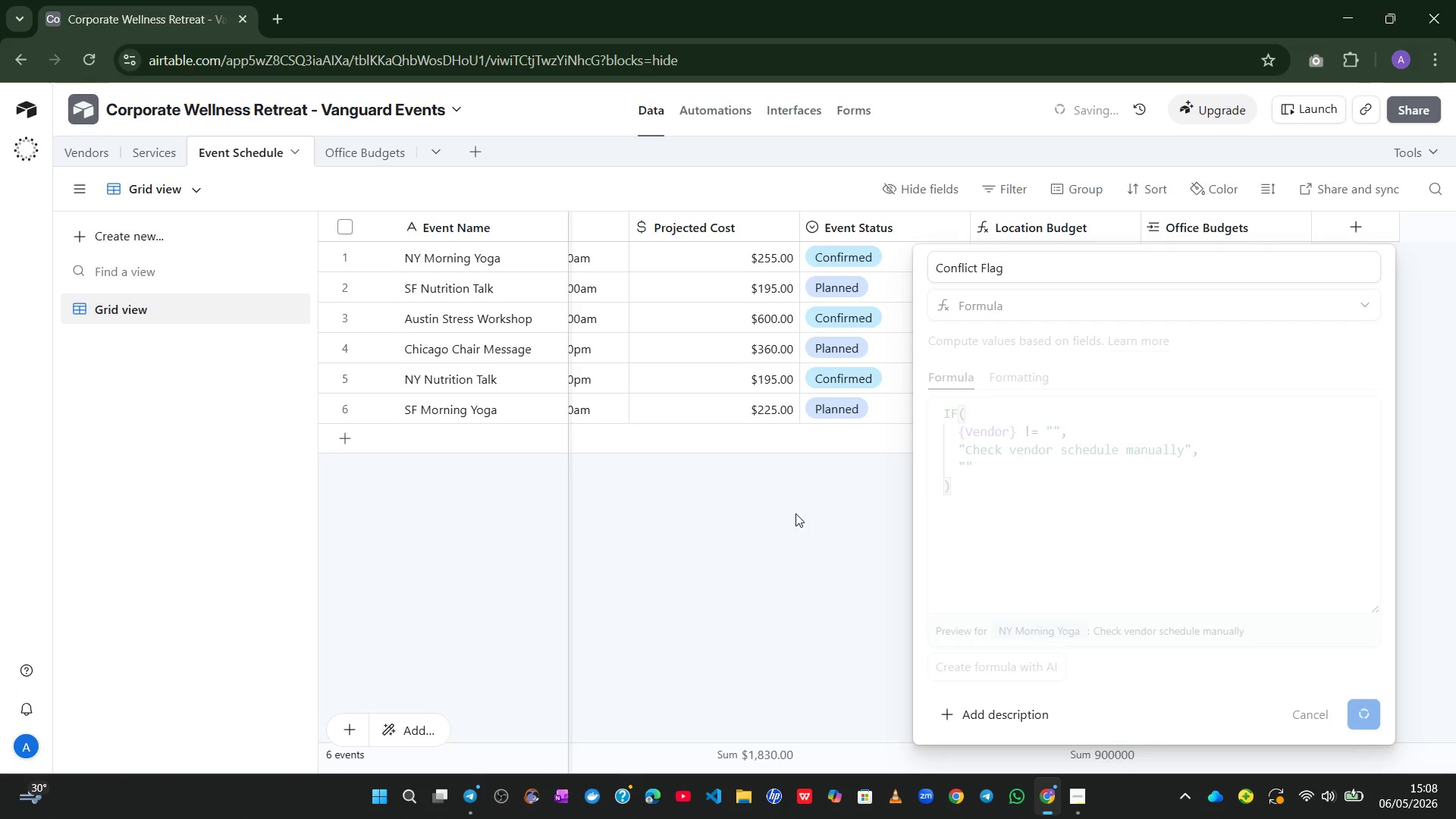 
left_click([1351, 240])
 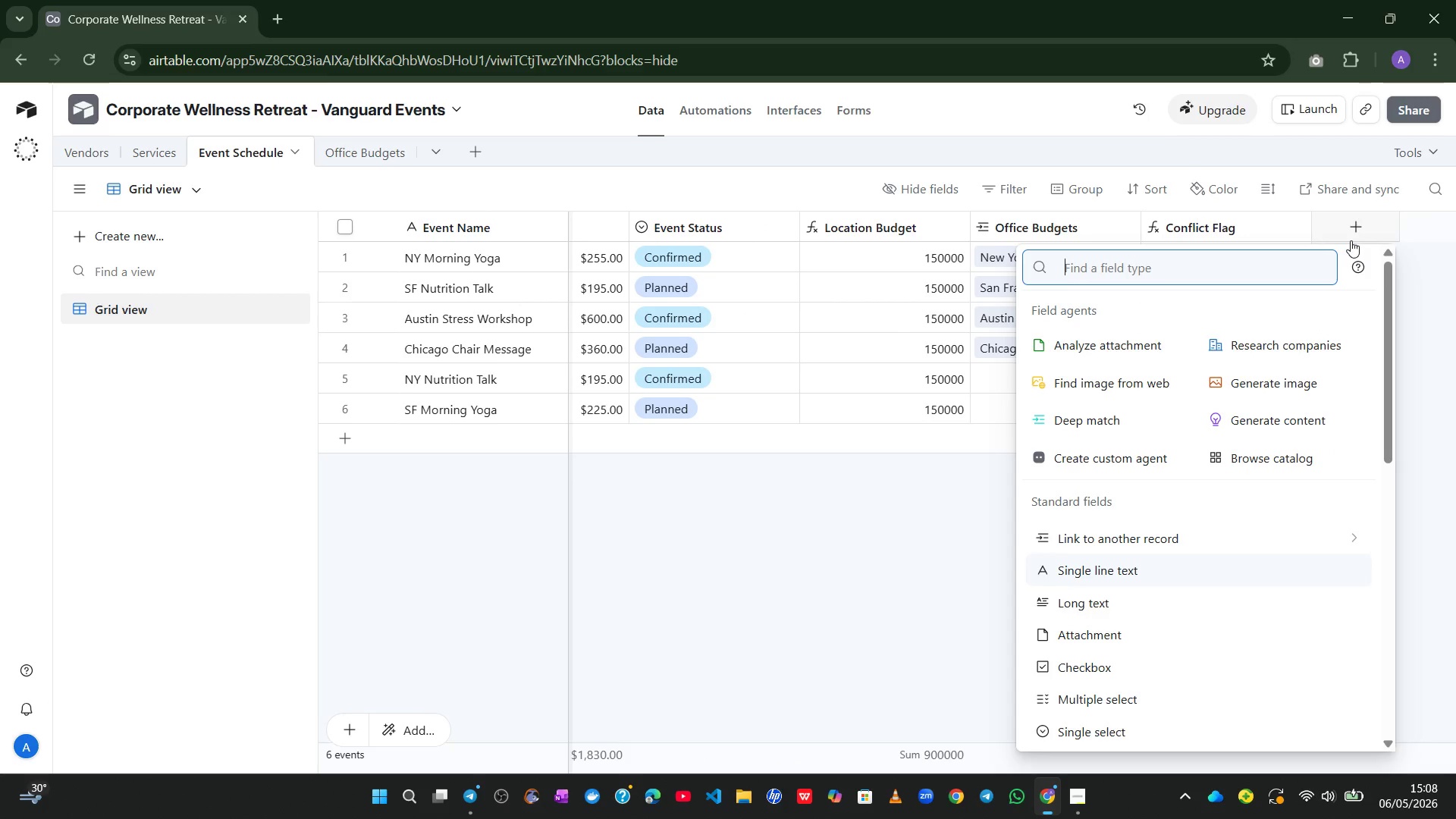 
wait(10.88)
 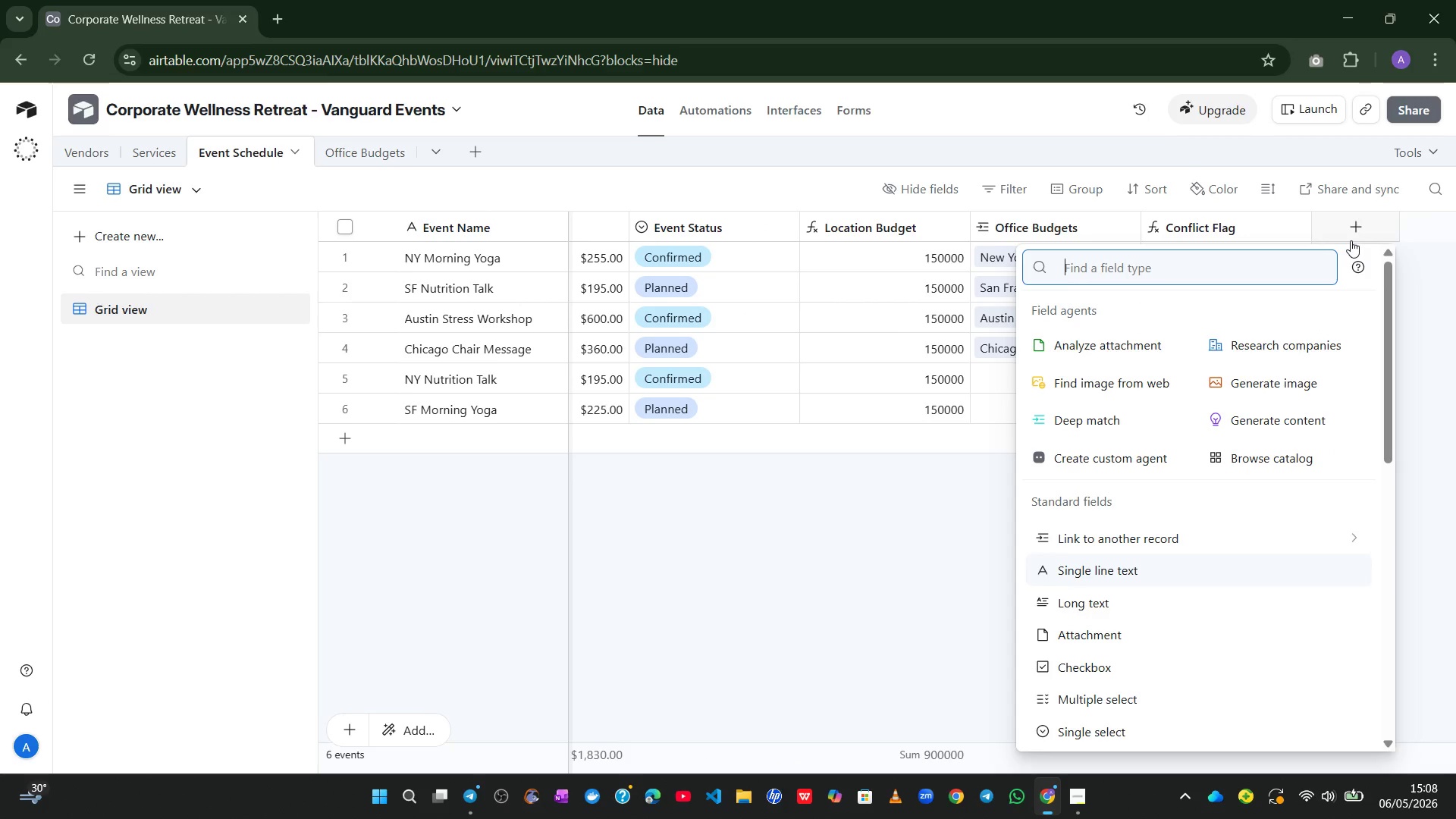 
left_click([965, 560])
 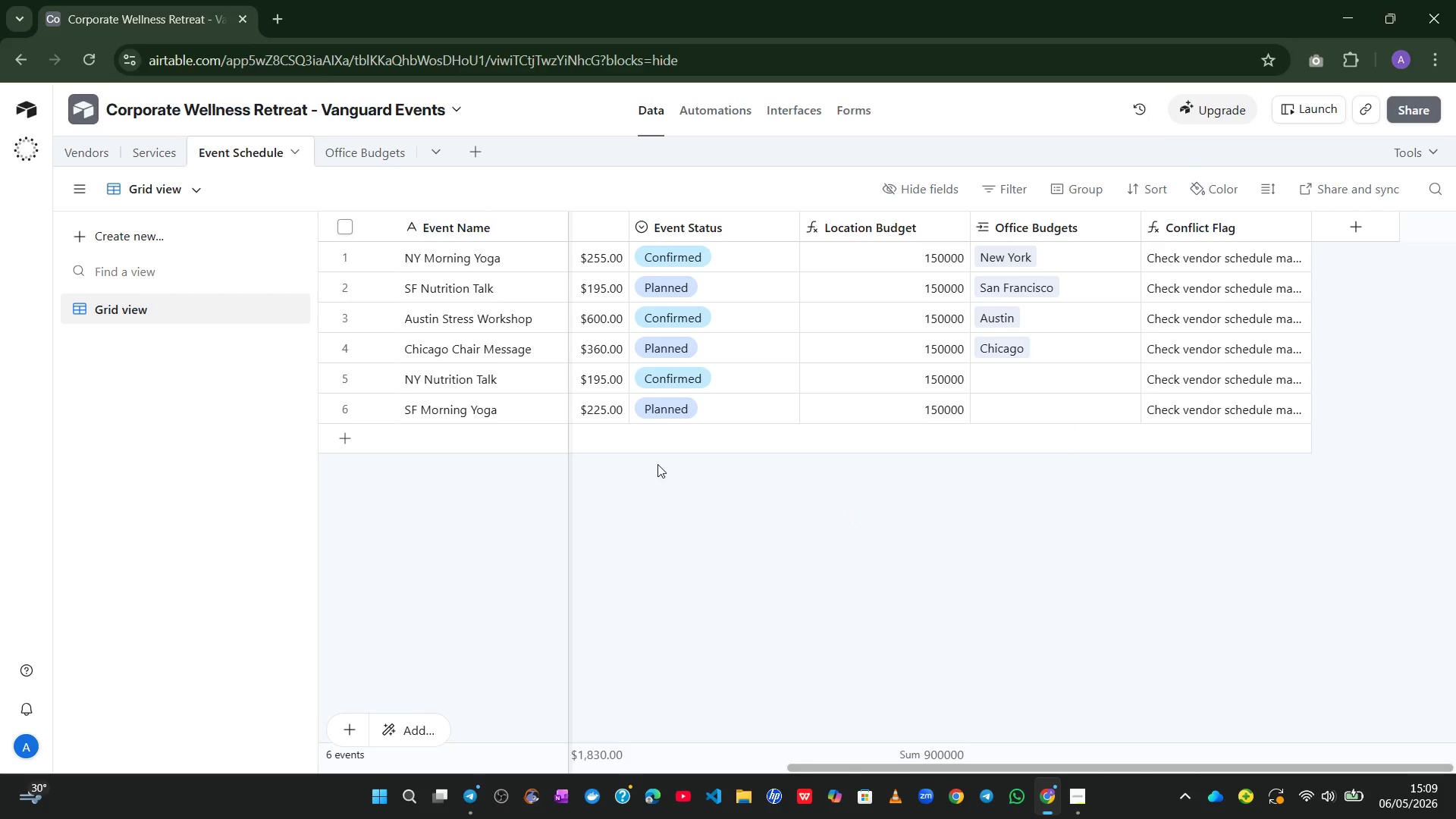 
wait(8.05)
 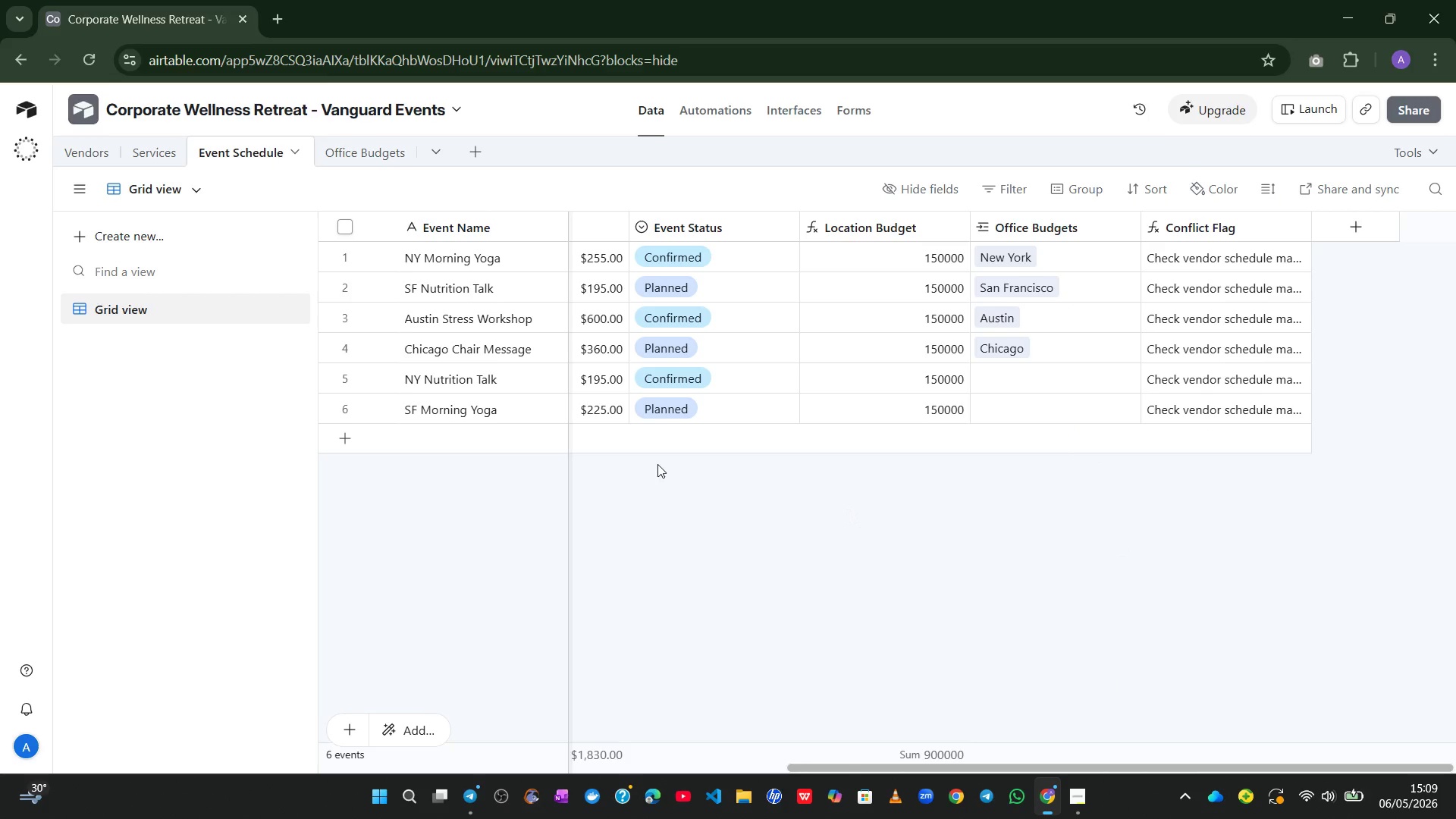 
left_click([150, 239])
 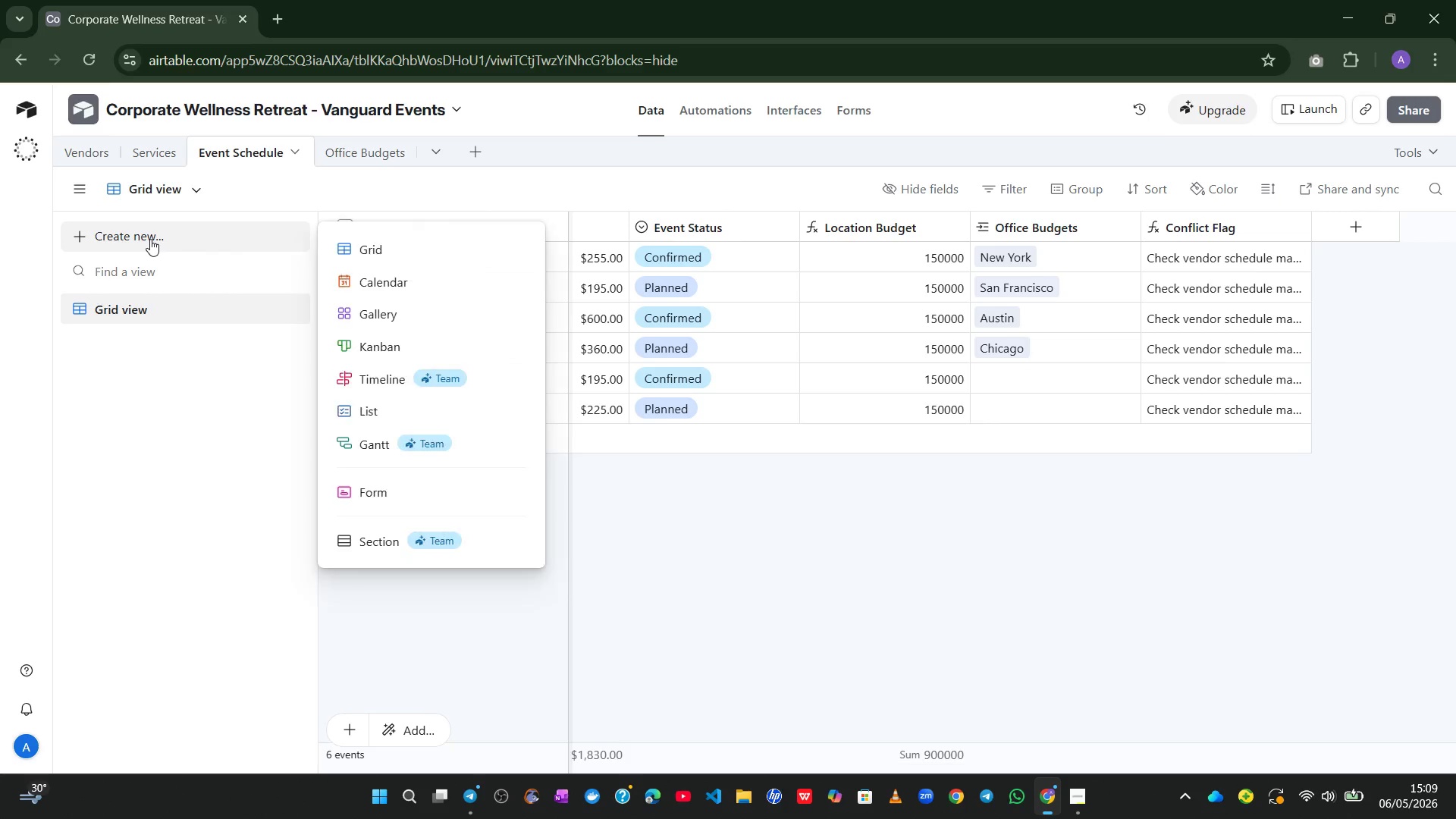 
mouse_move([199, 233])
 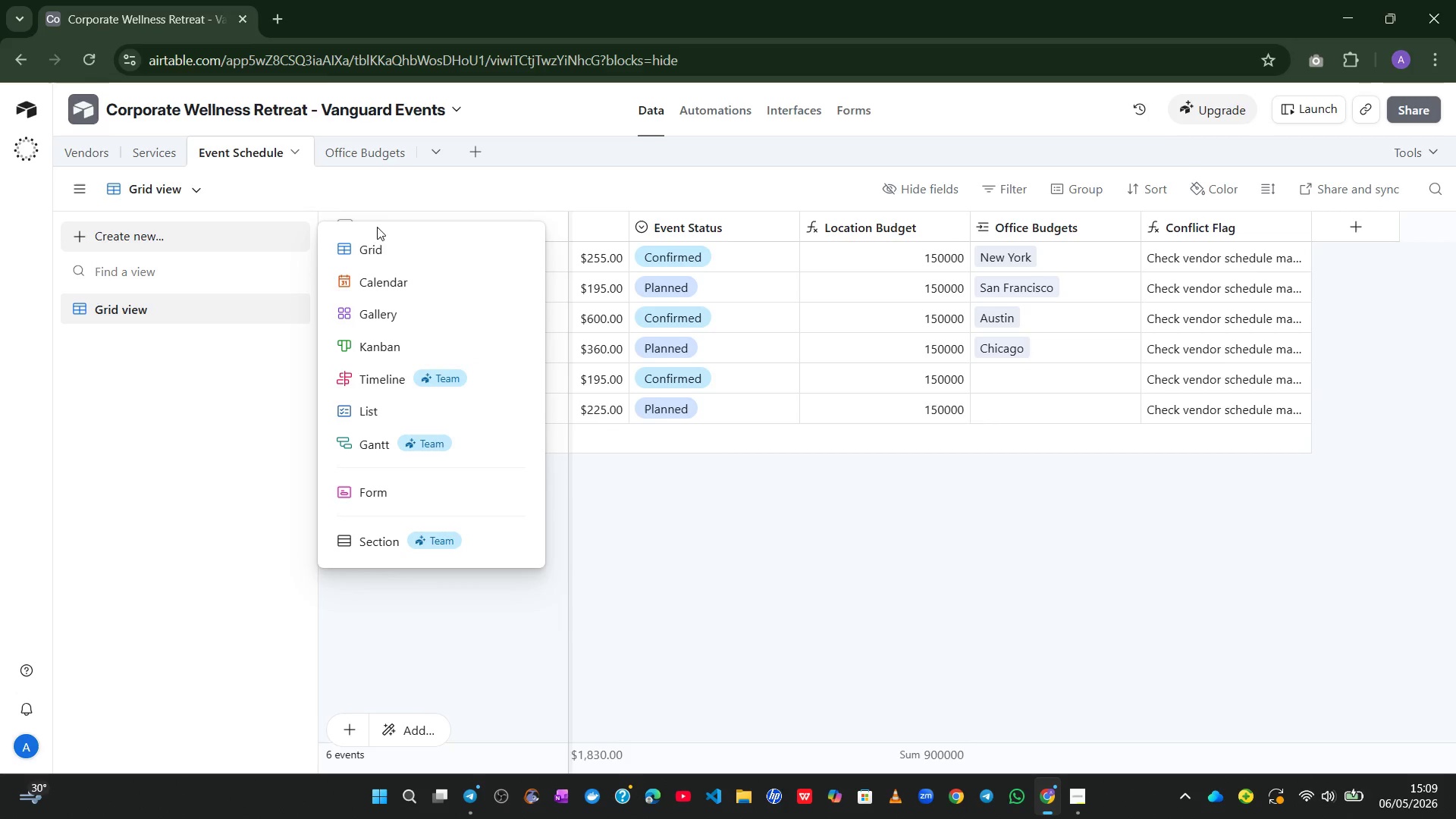 
left_click([370, 235])
 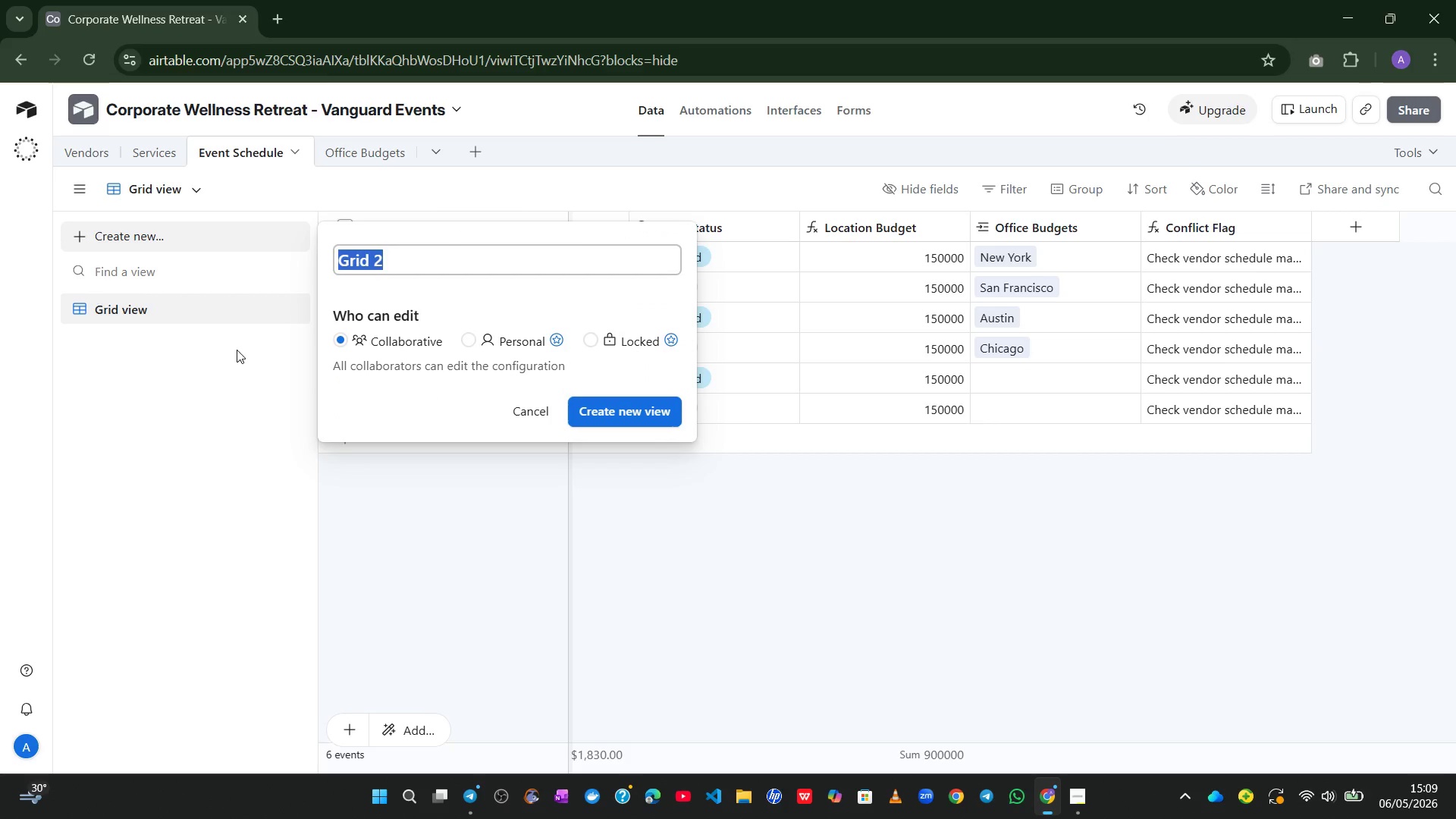 
hold_key(key=ShiftLeft, duration=0.5)
 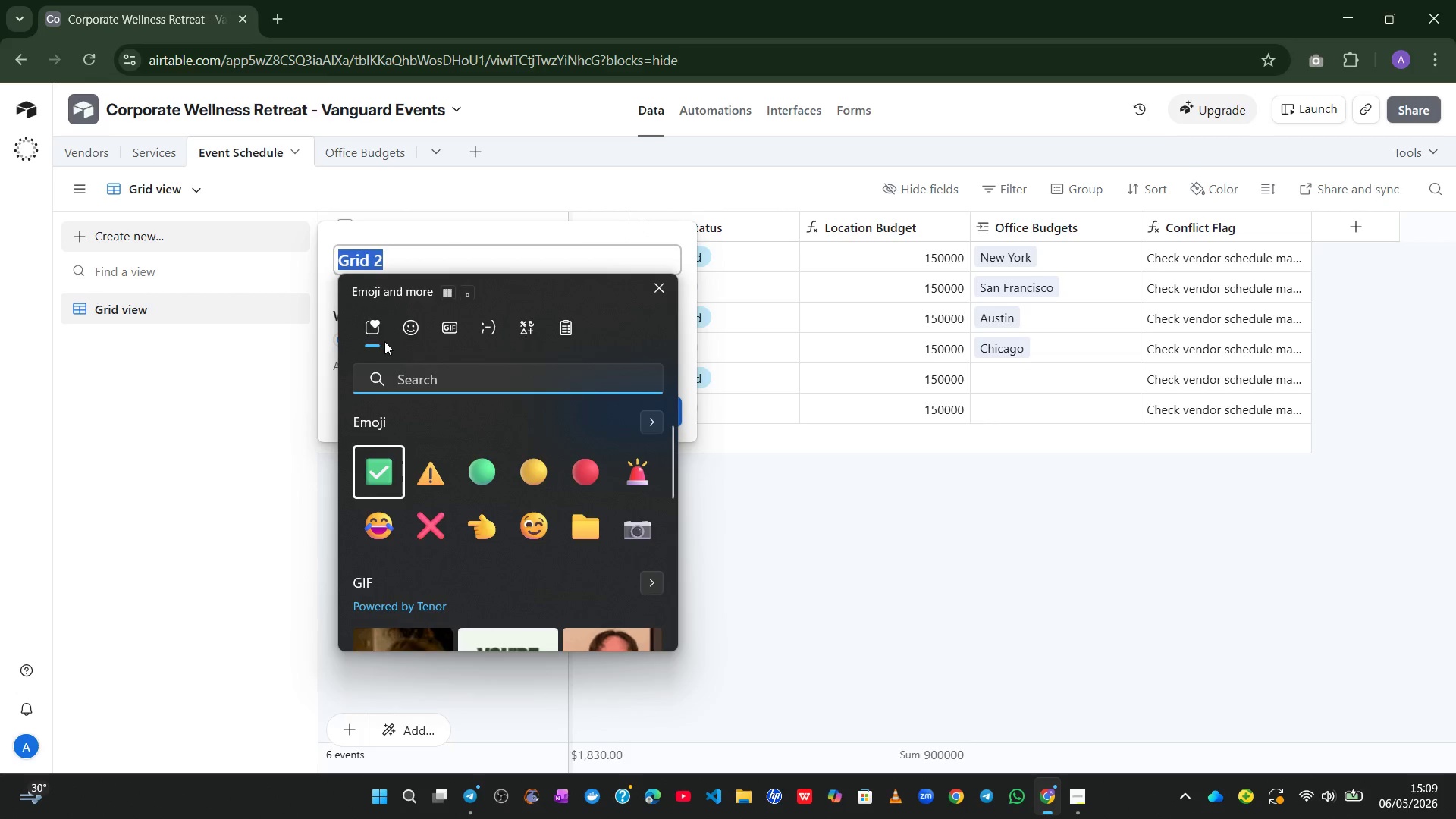 
key(Meta+MetaLeft)
 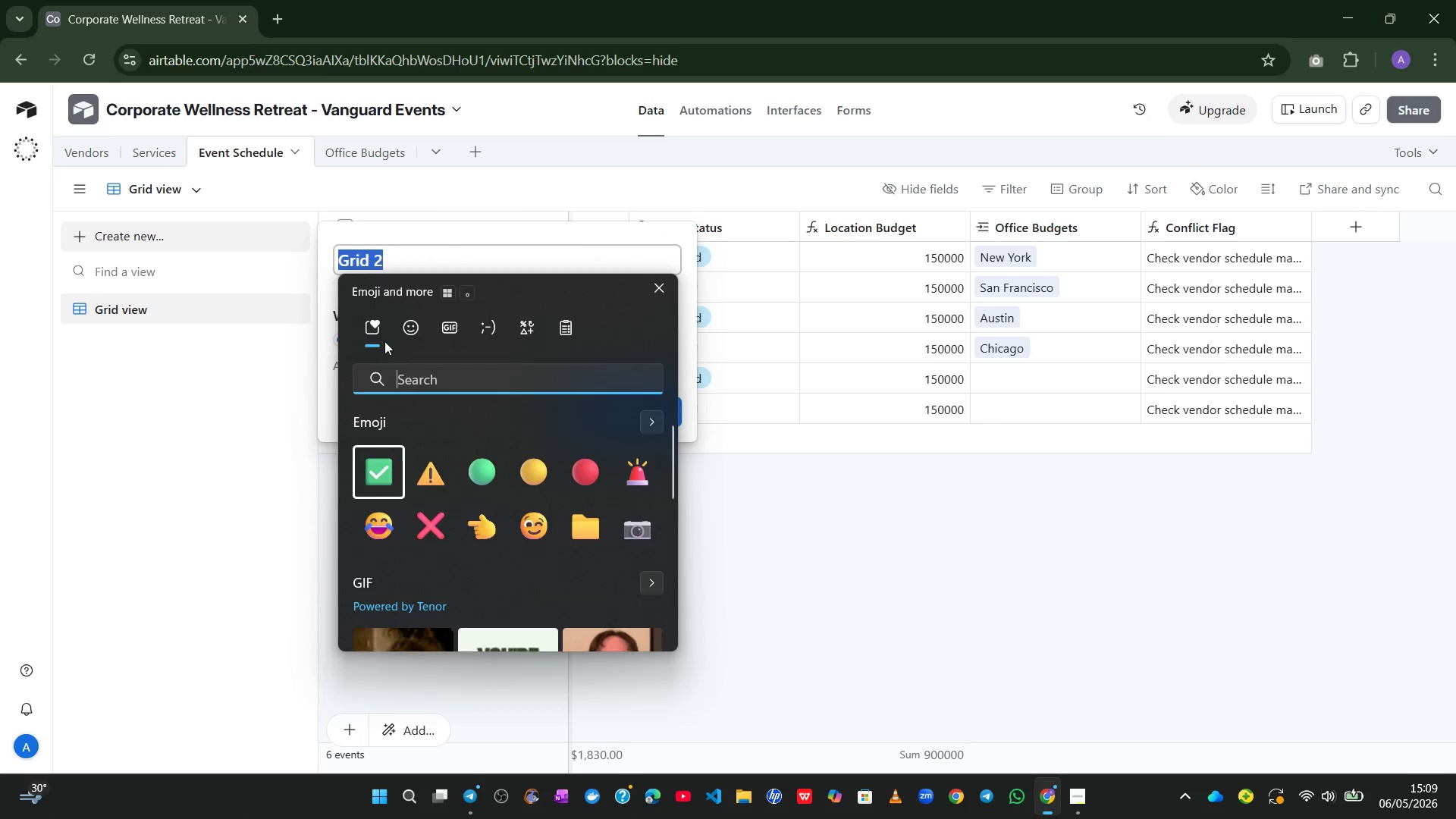 
key(Control+Meta+ControlLeft)
 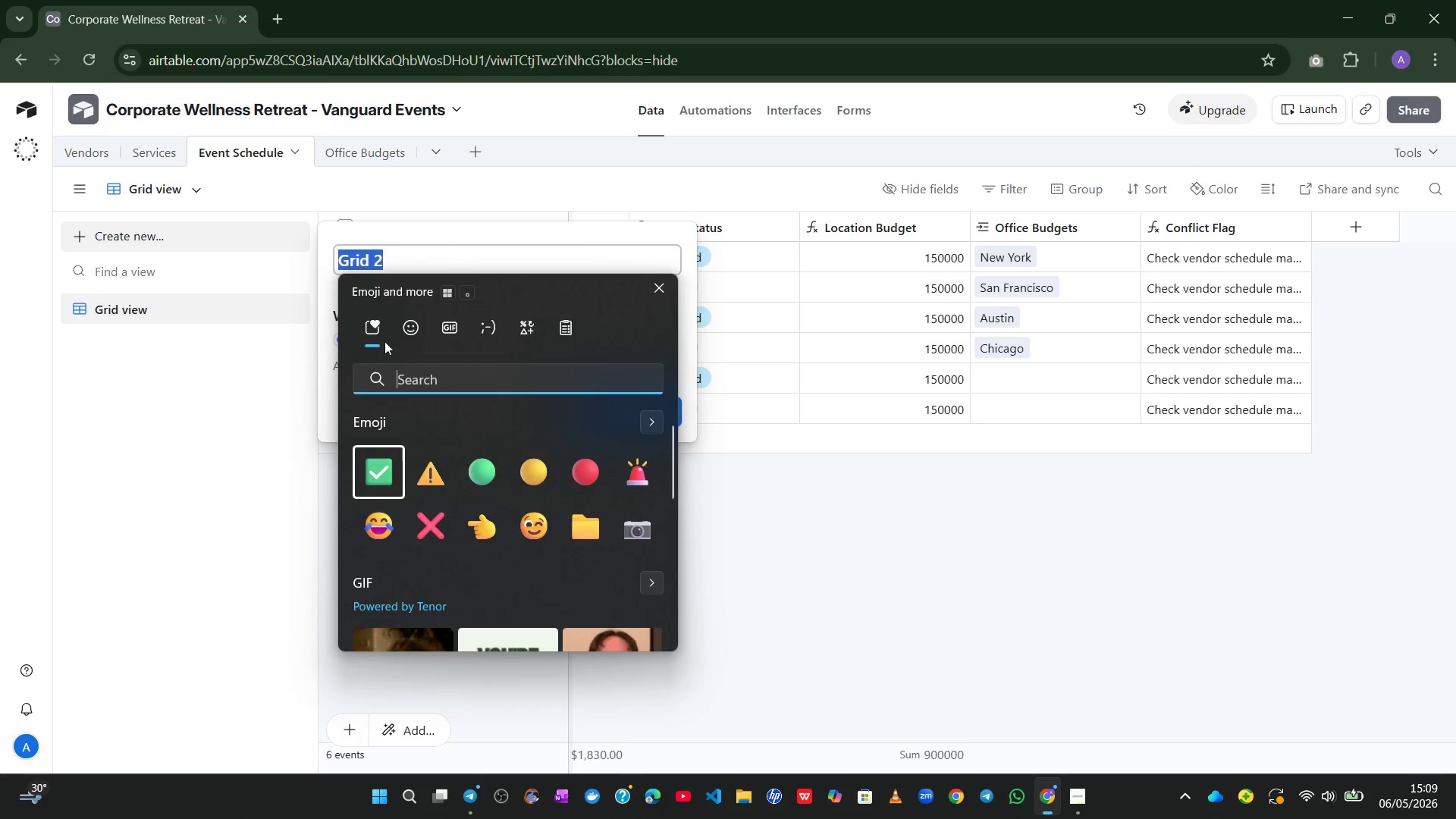 
key(Alt+Control+Meta+AltLeft)
 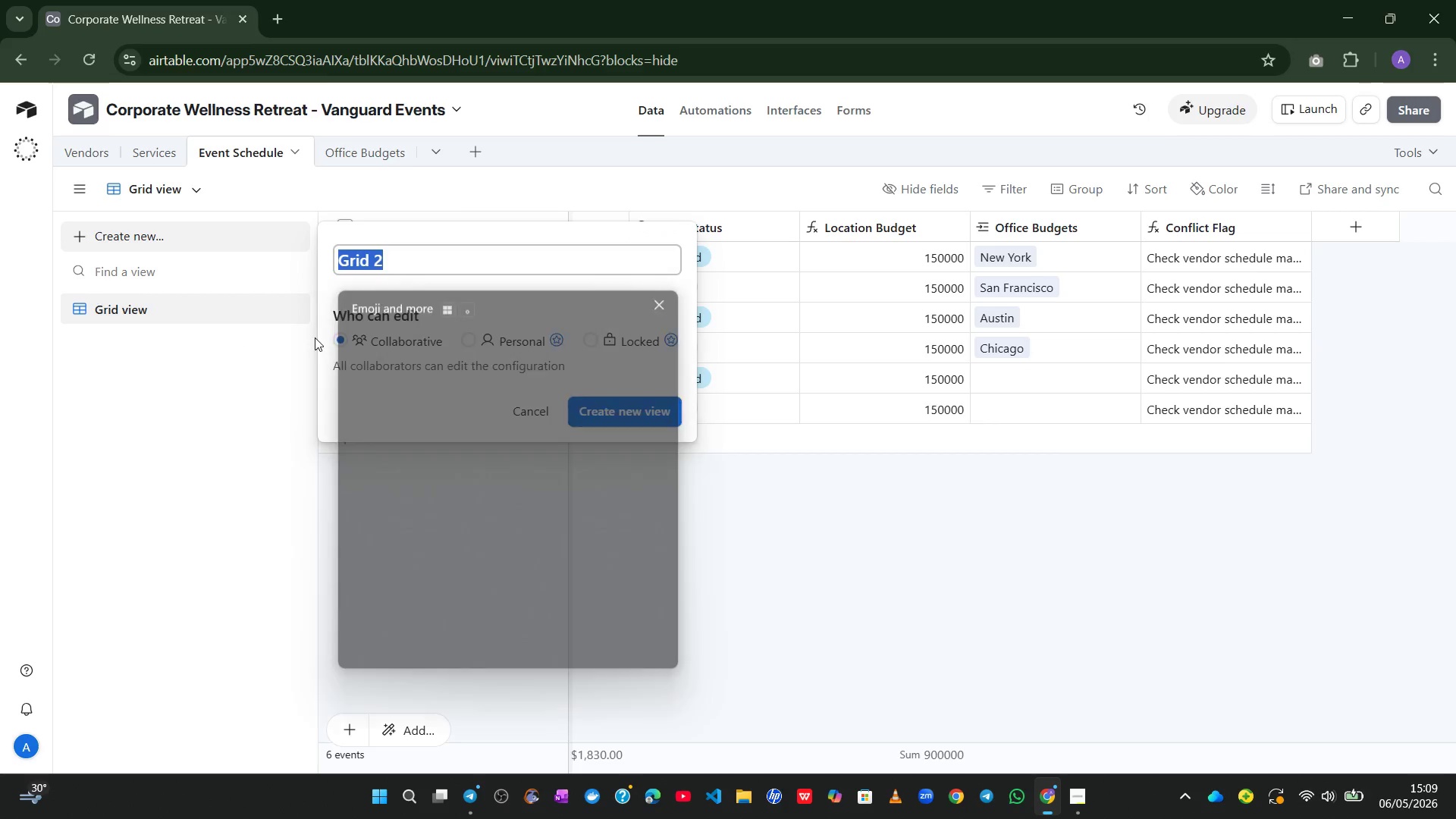 
key(Alt+Control+Meta+Shift+Space)
 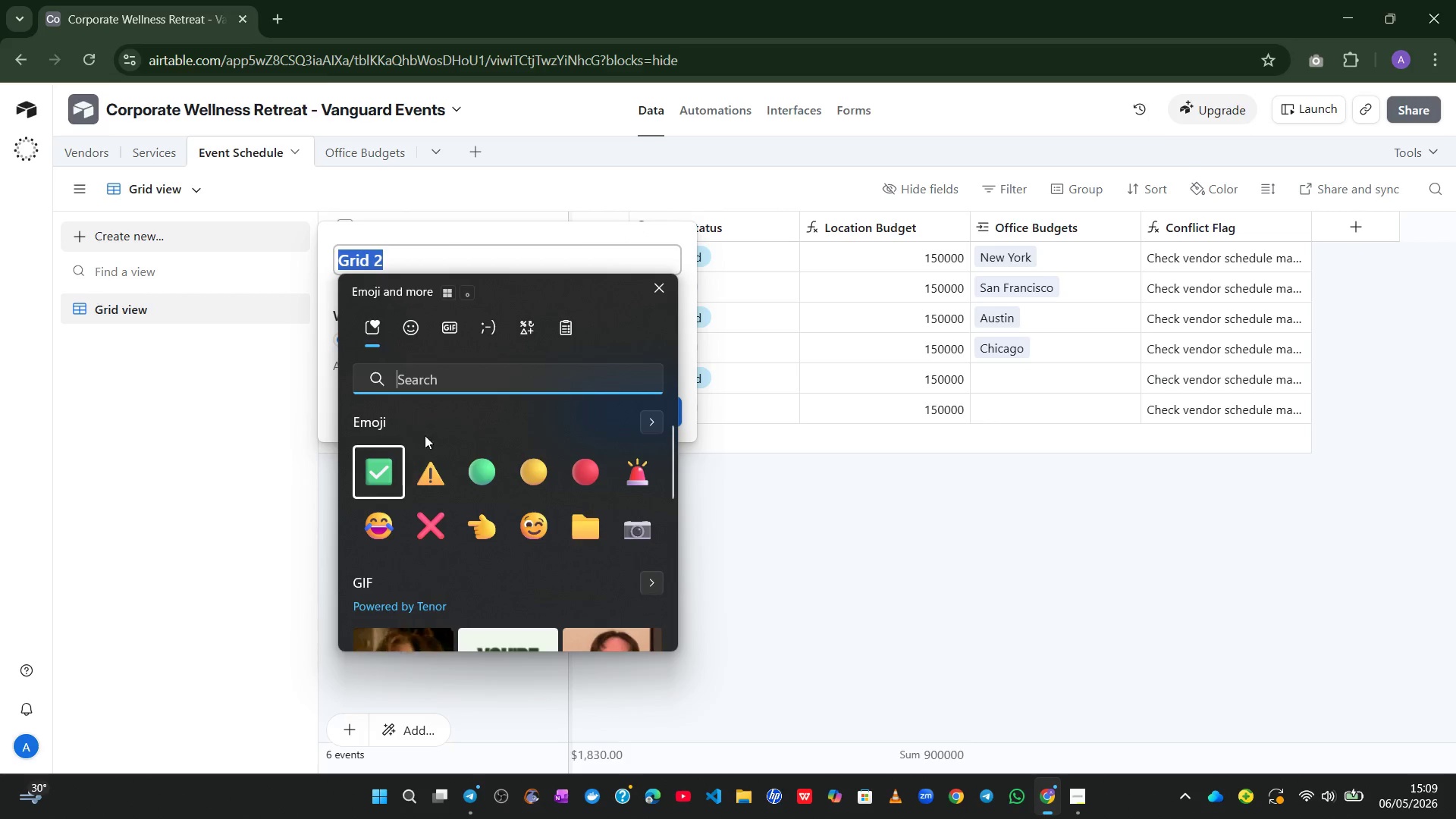 
left_click([430, 450])
 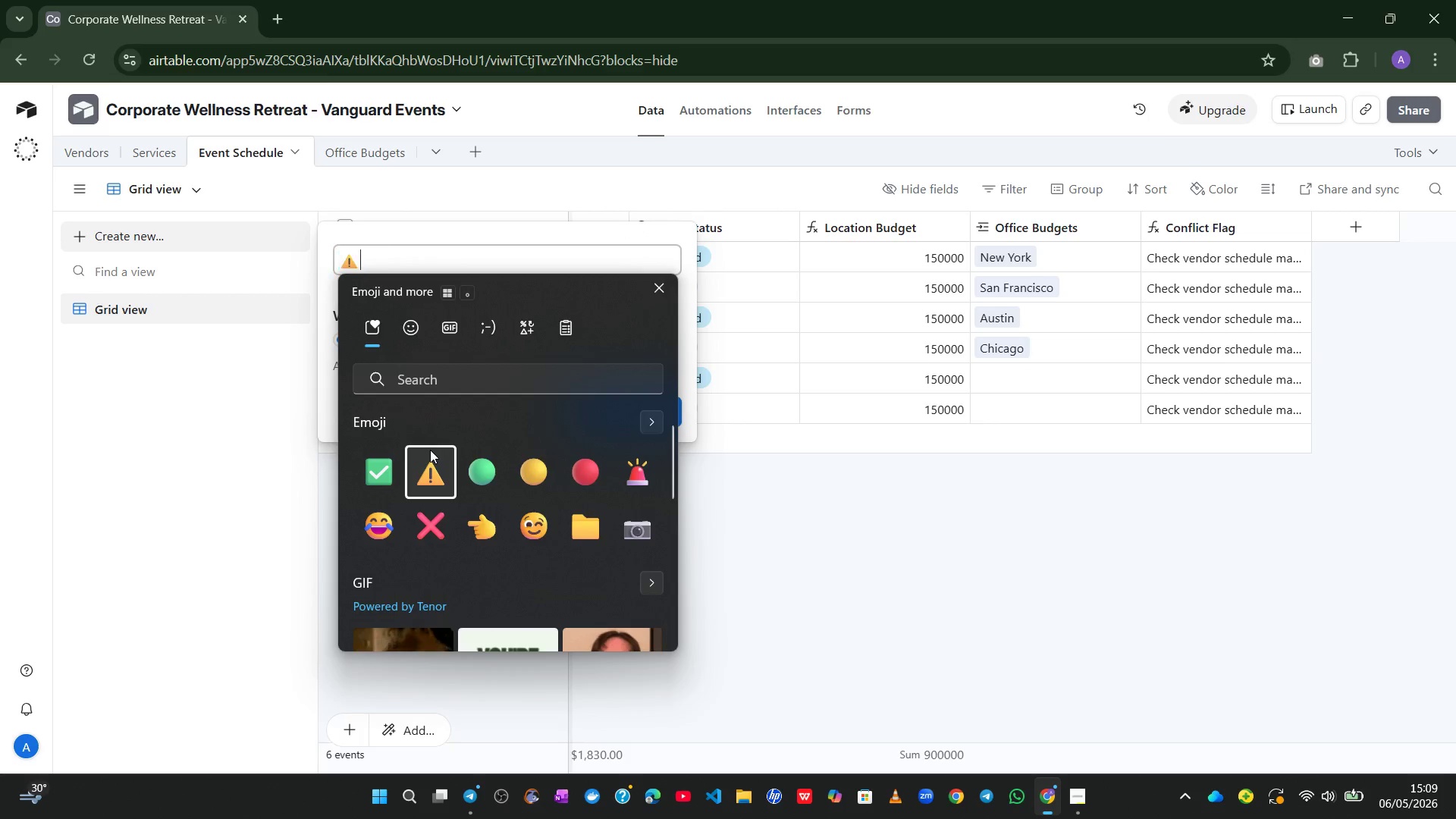 
type(Conflict Checker)
 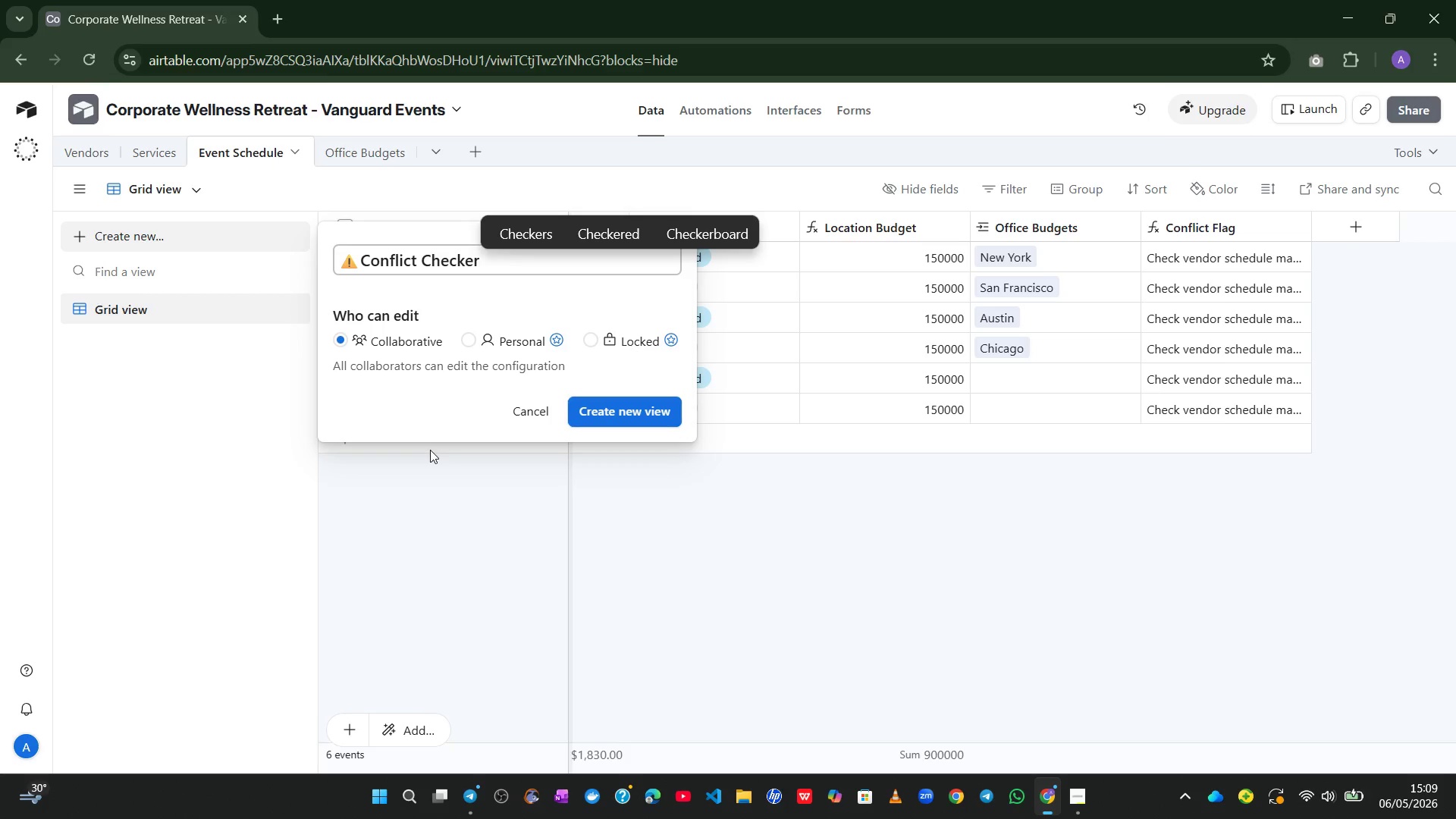 
left_click([362, 256])
 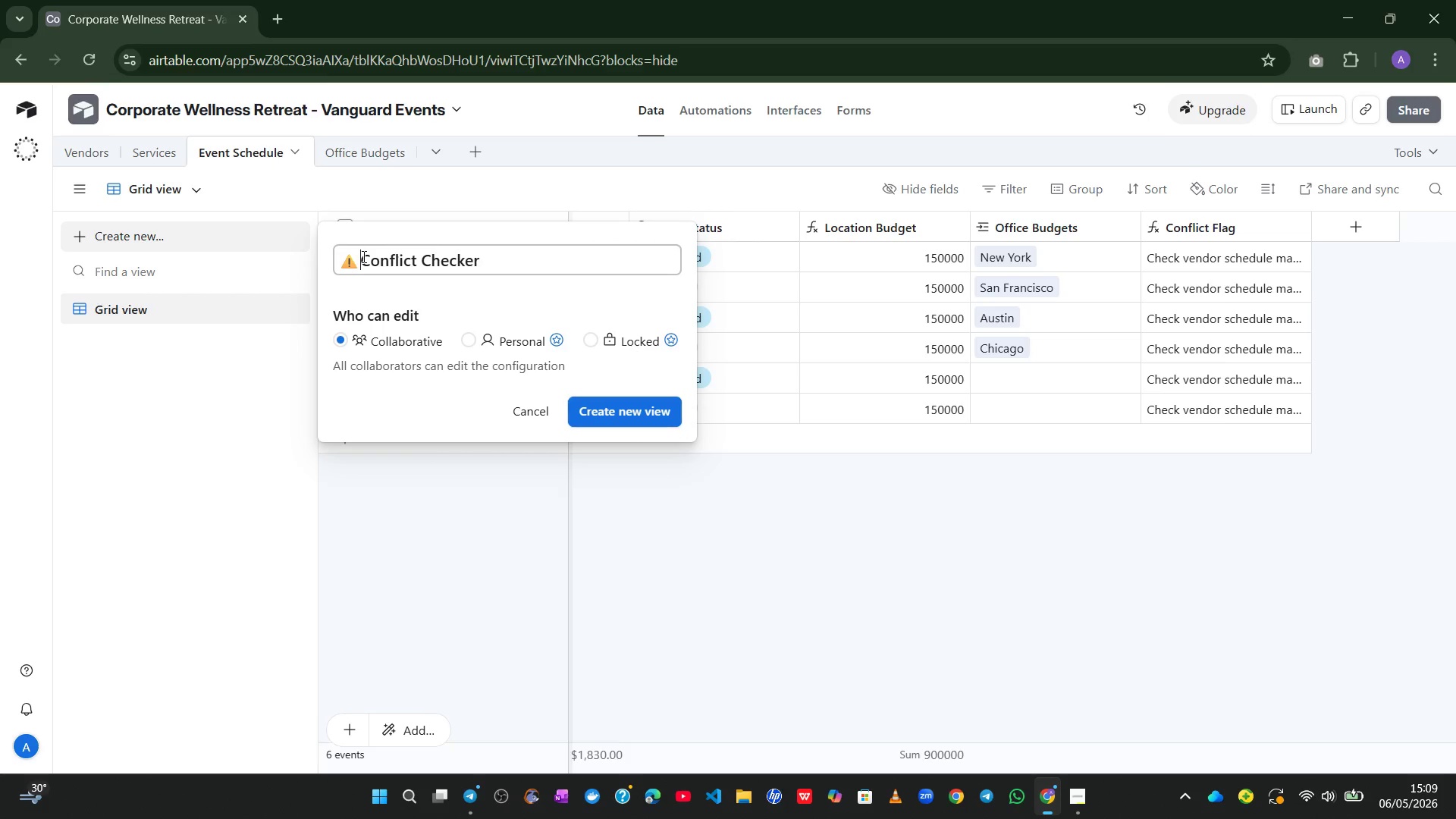 
key(Space)
 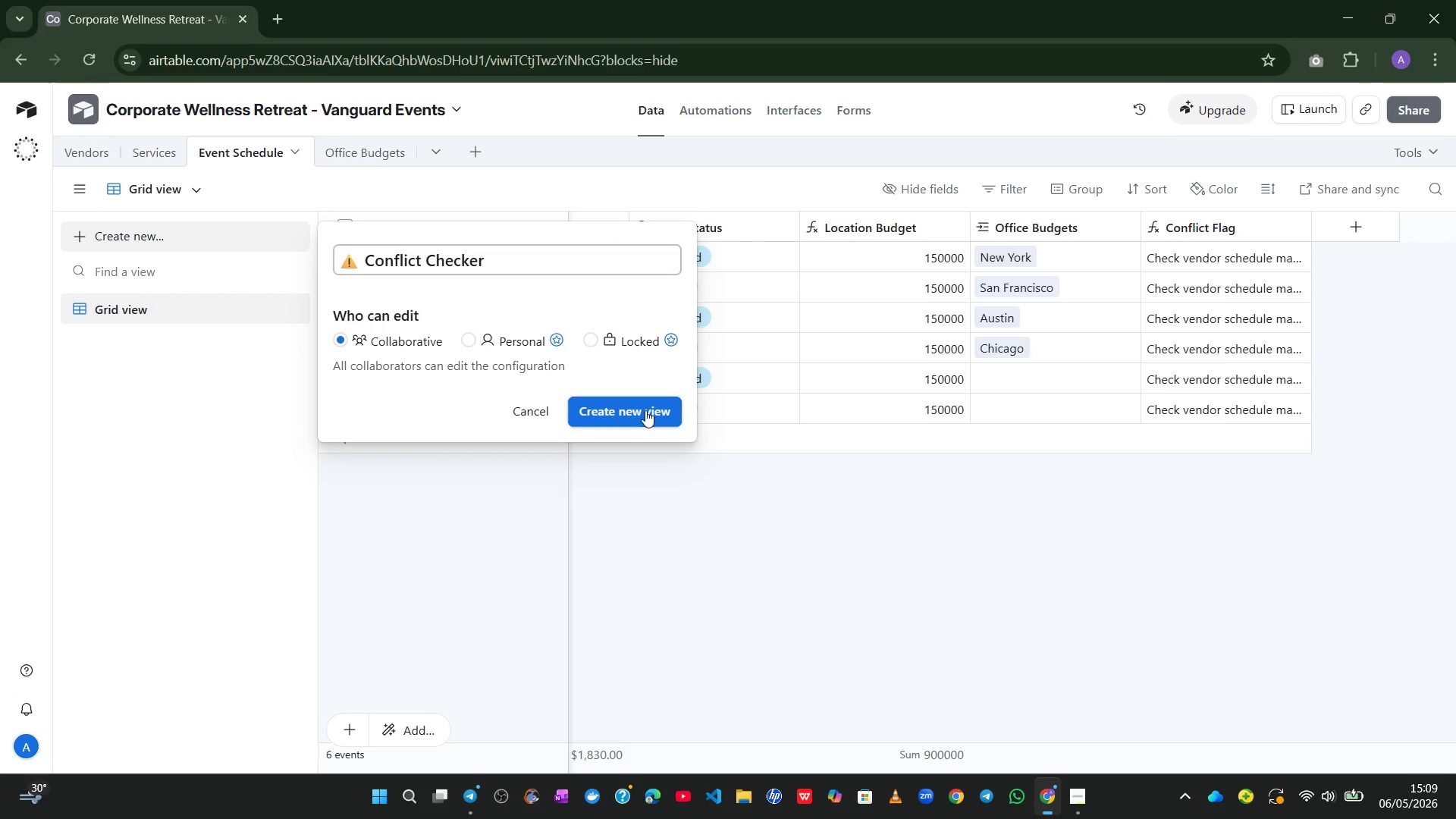 
left_click([640, 410])
 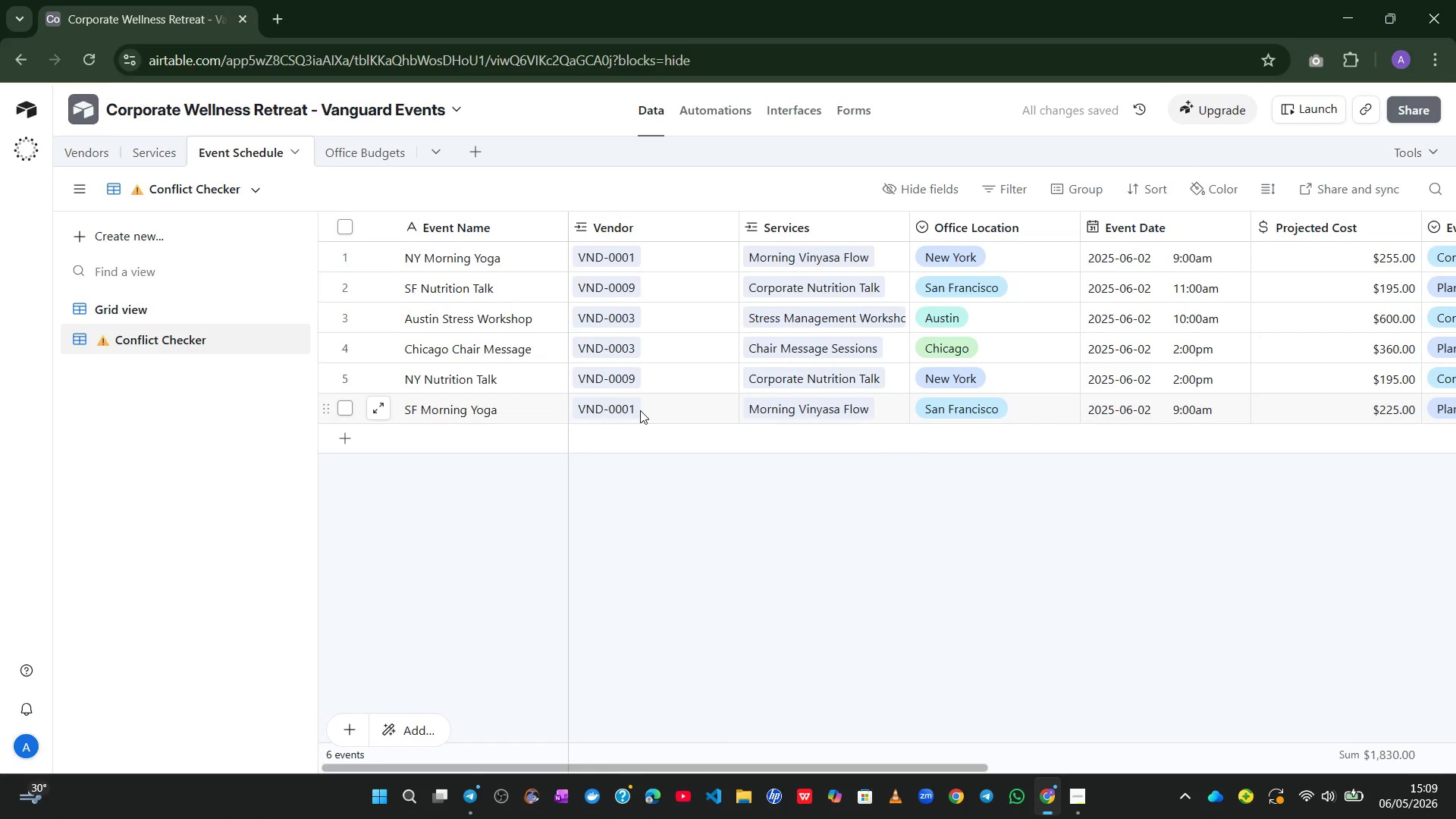 
wait(6.77)
 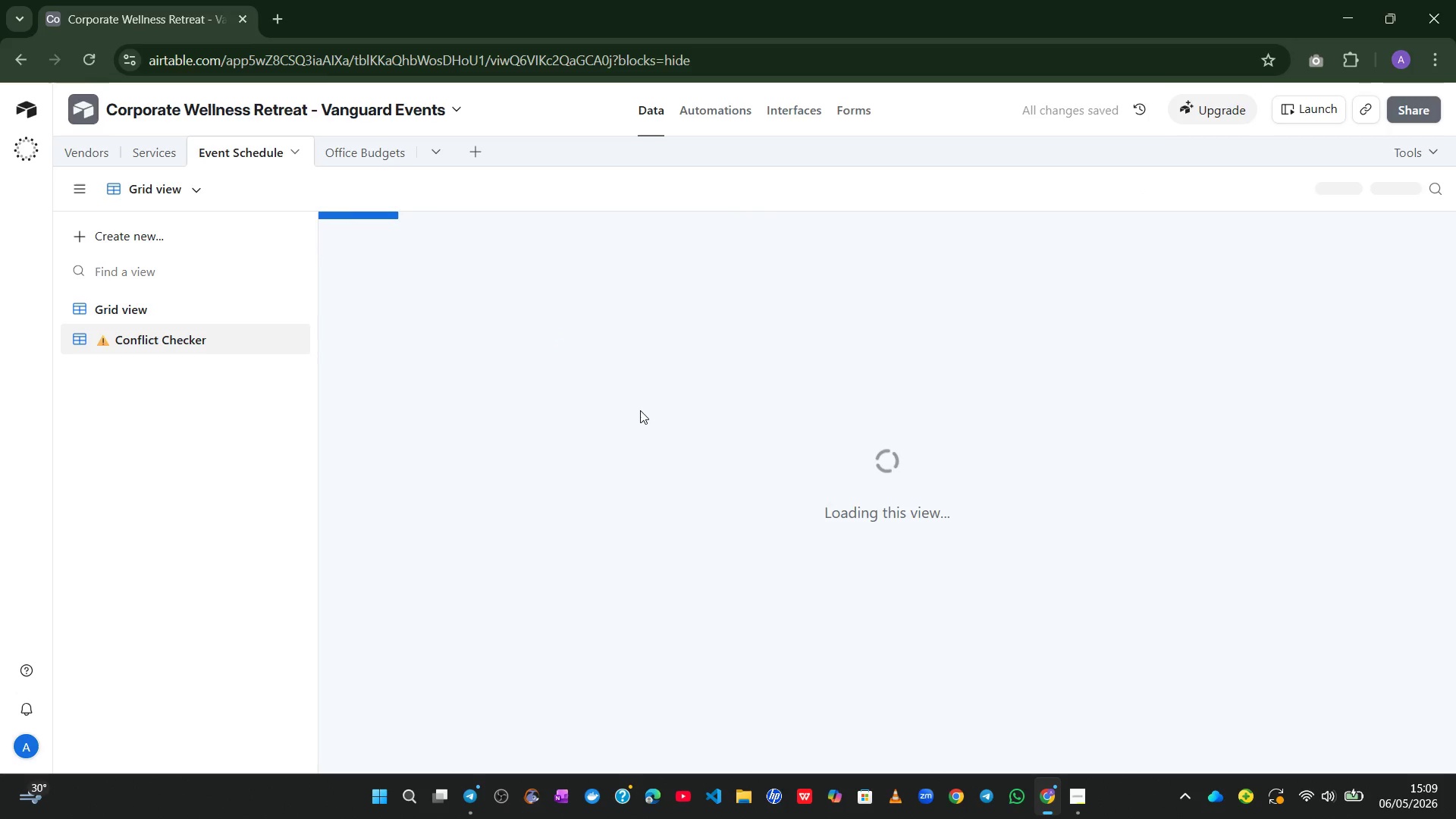 
left_click([984, 190])
 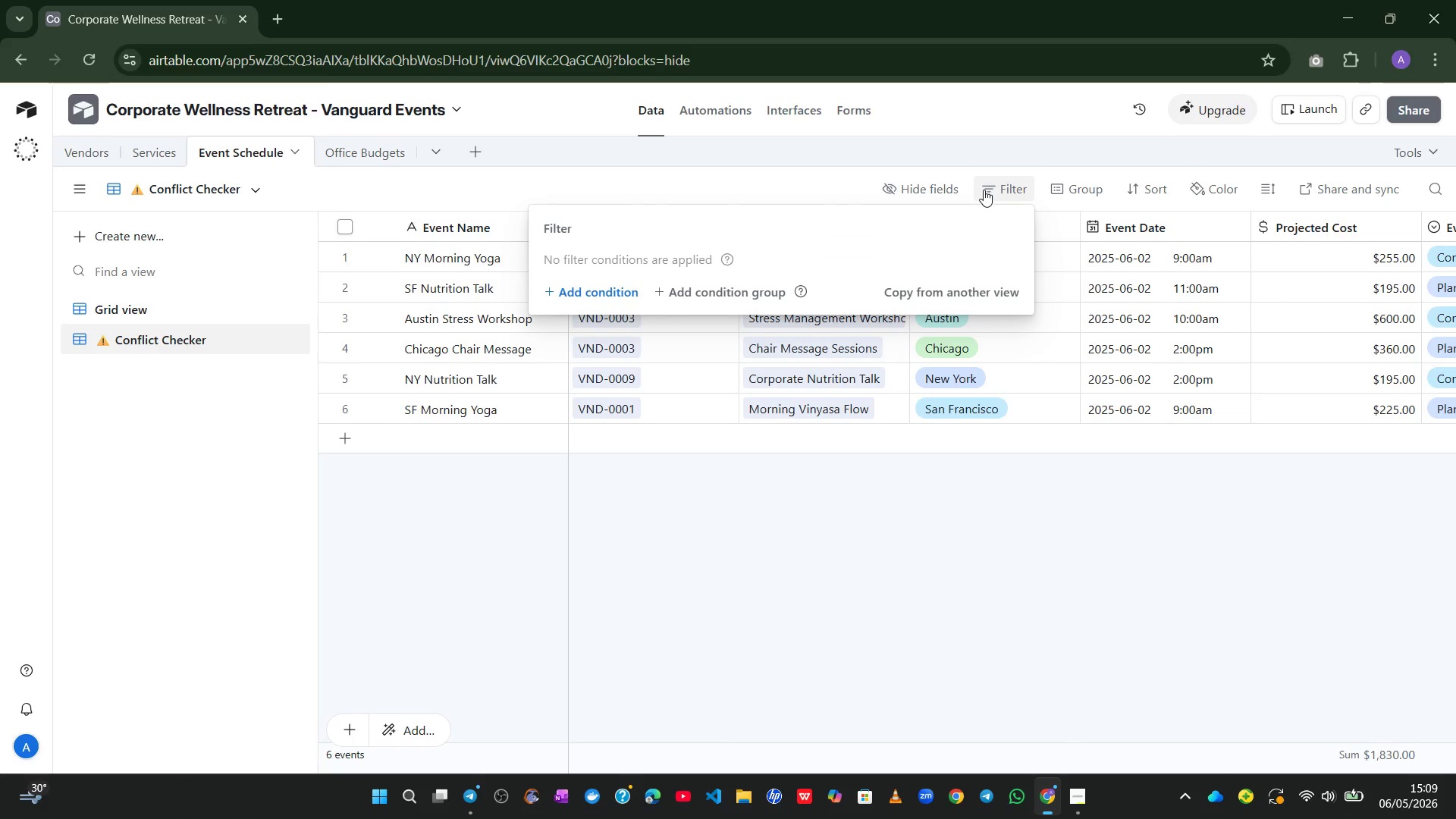 
mouse_move([965, 187])
 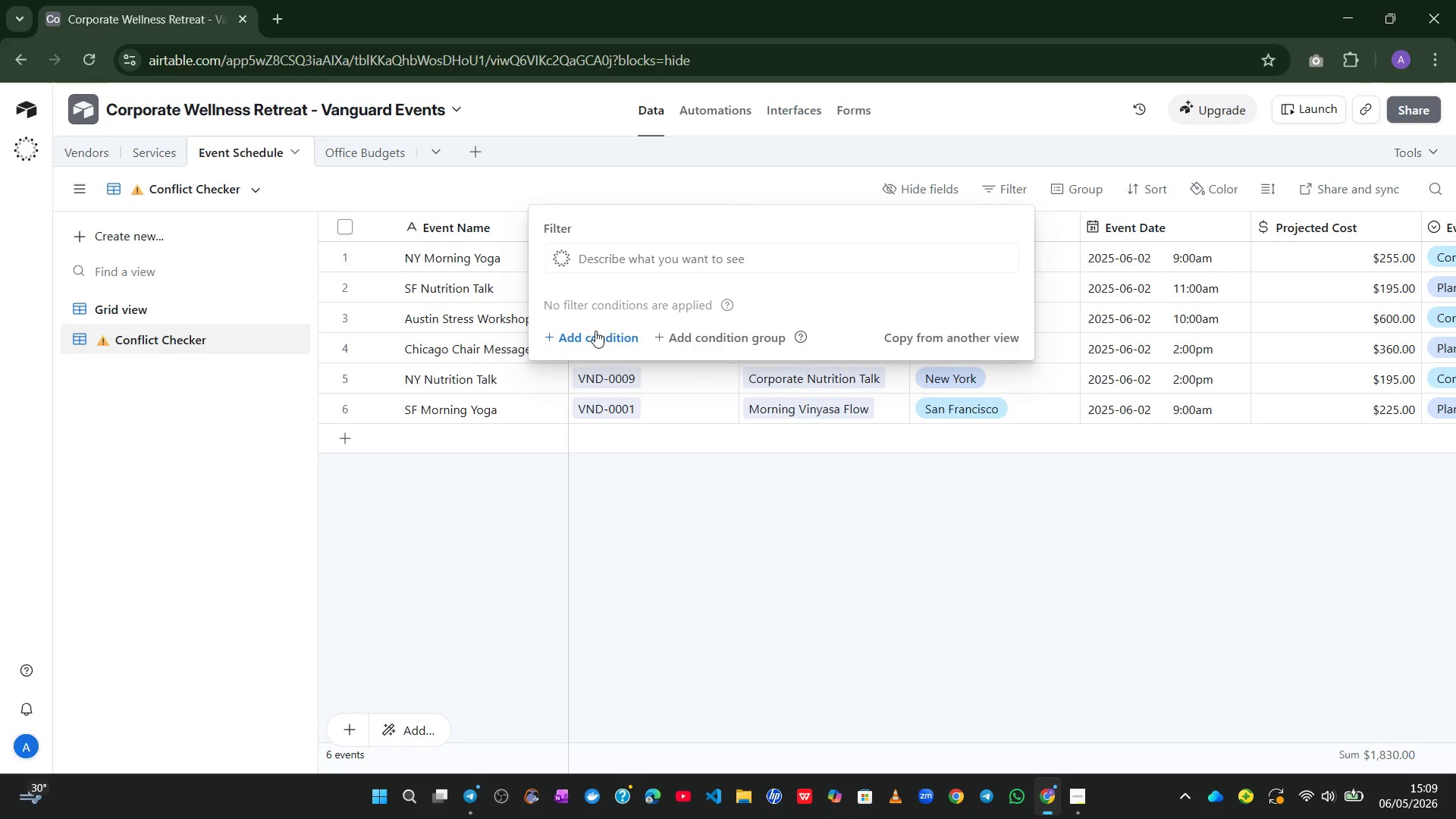 
left_click([595, 331])
 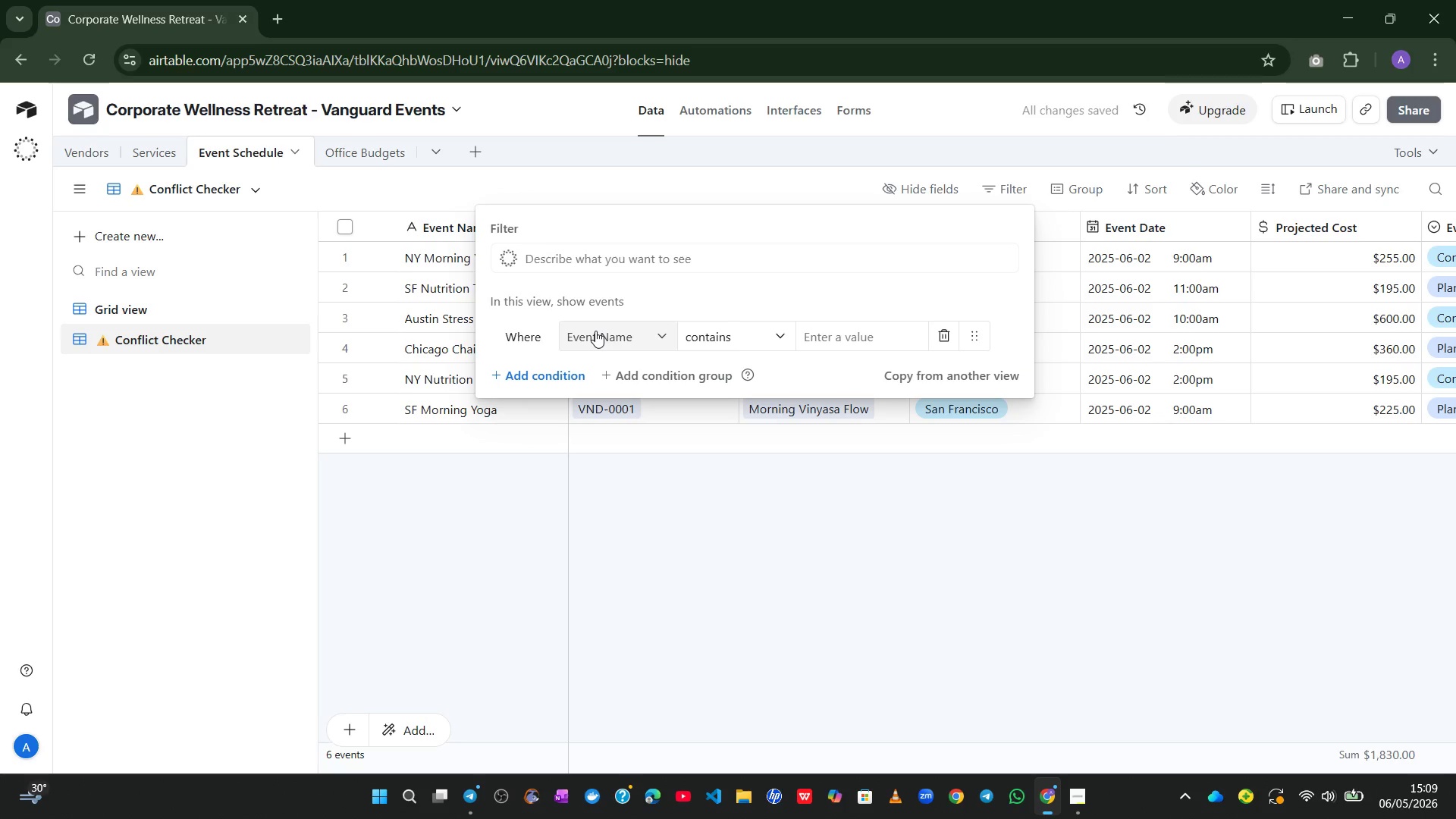 
wait(7.94)
 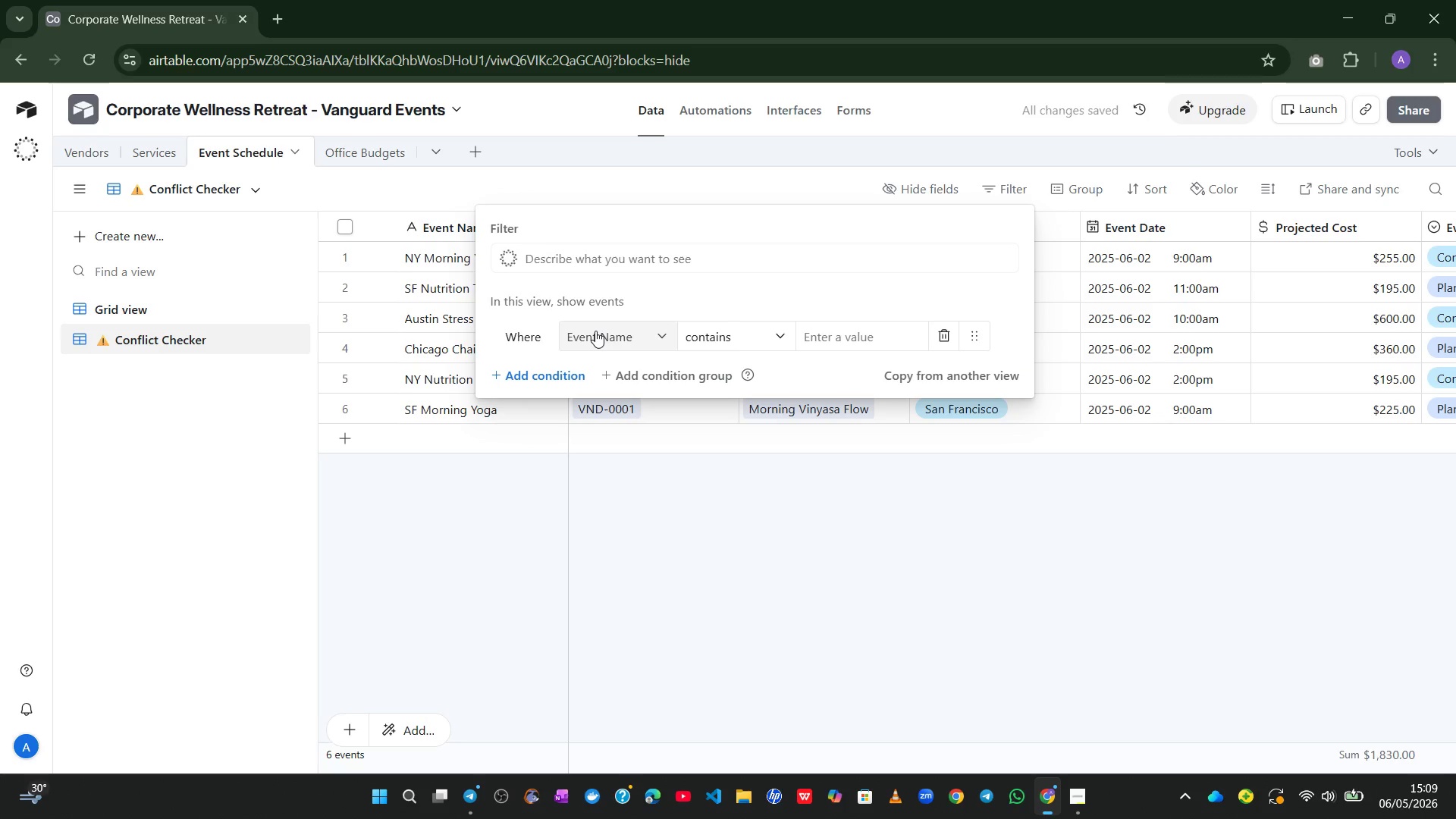 
left_click([595, 331])
 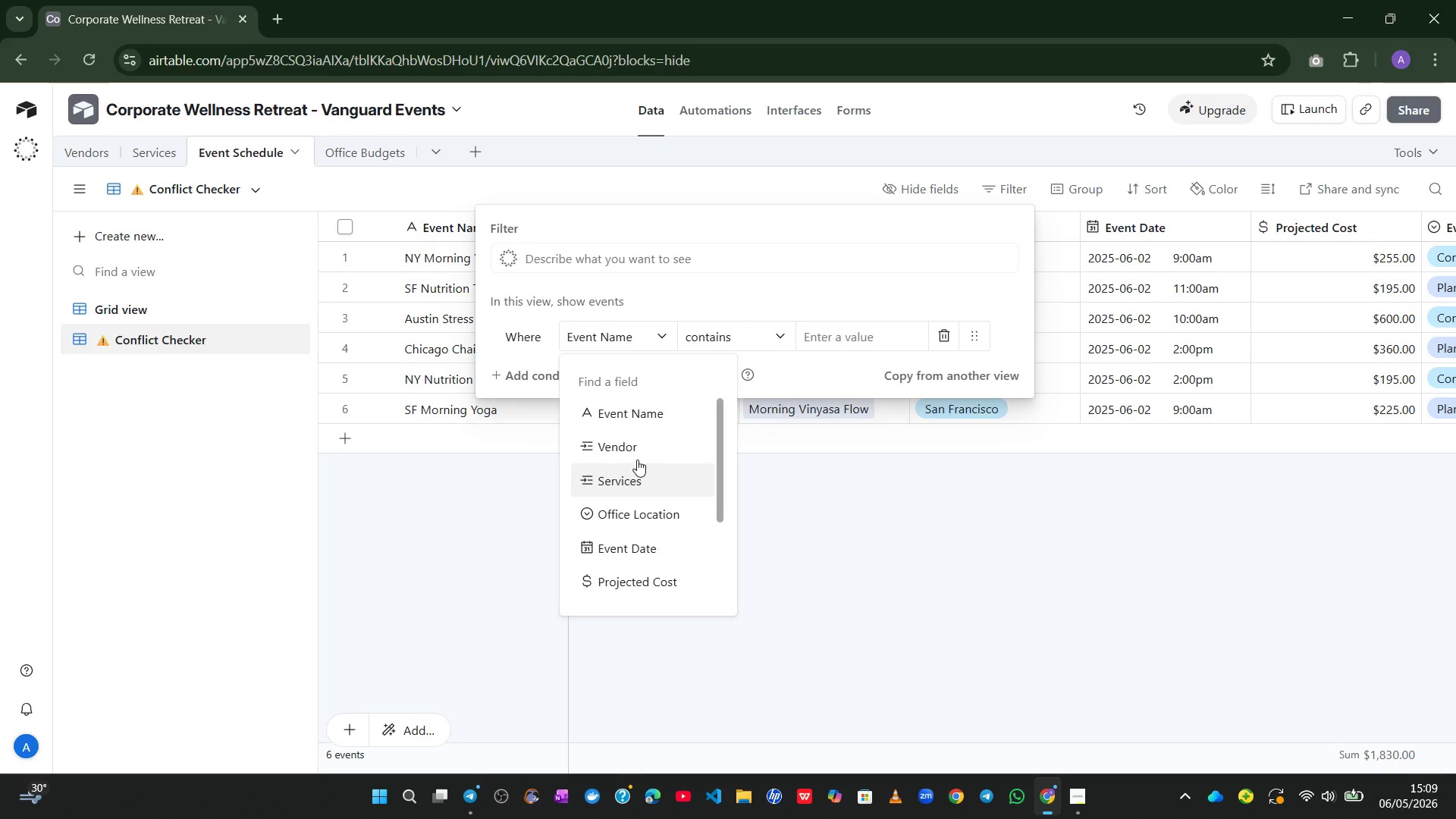 
left_click([637, 452])
 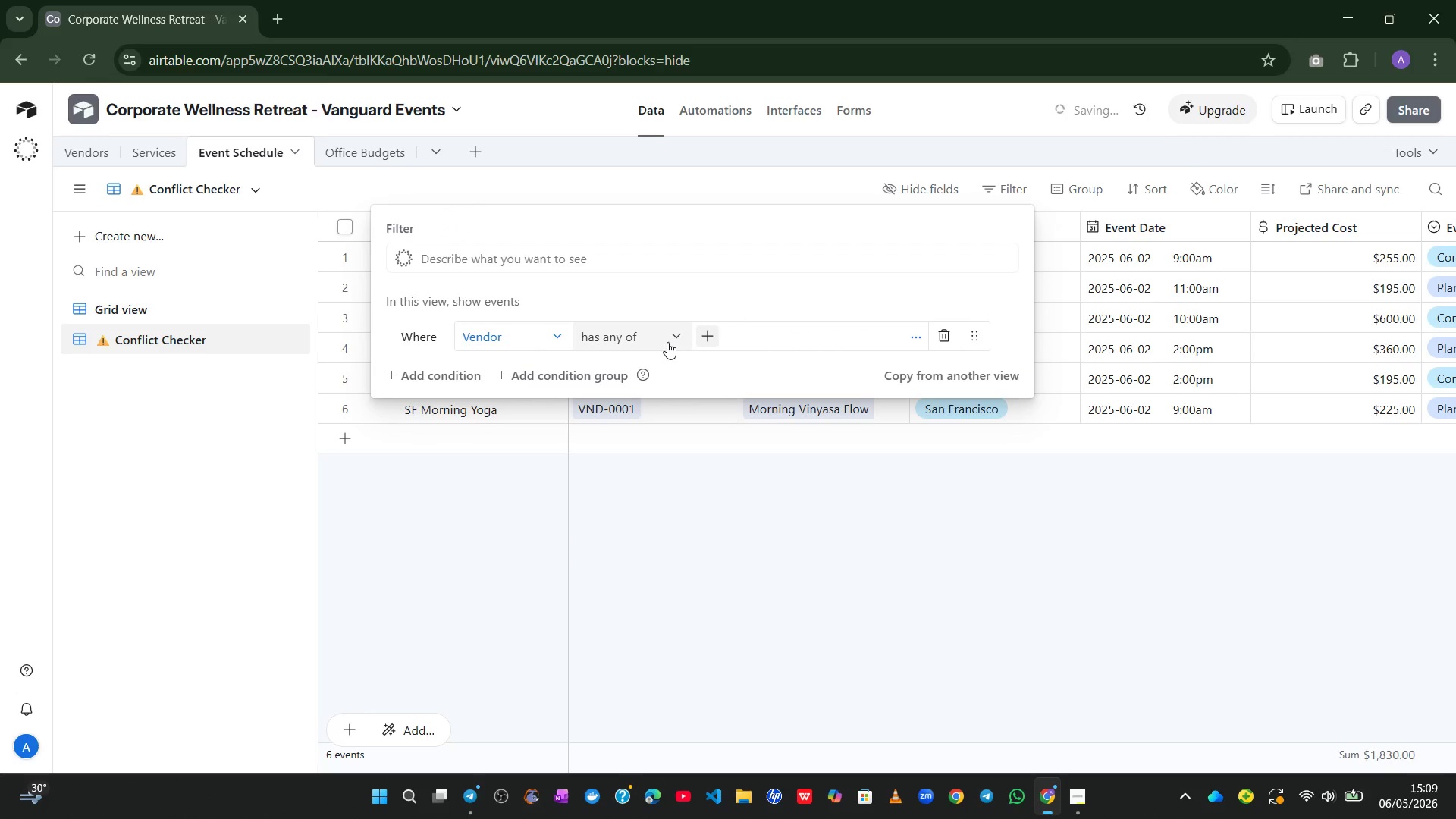 
left_click([667, 342])
 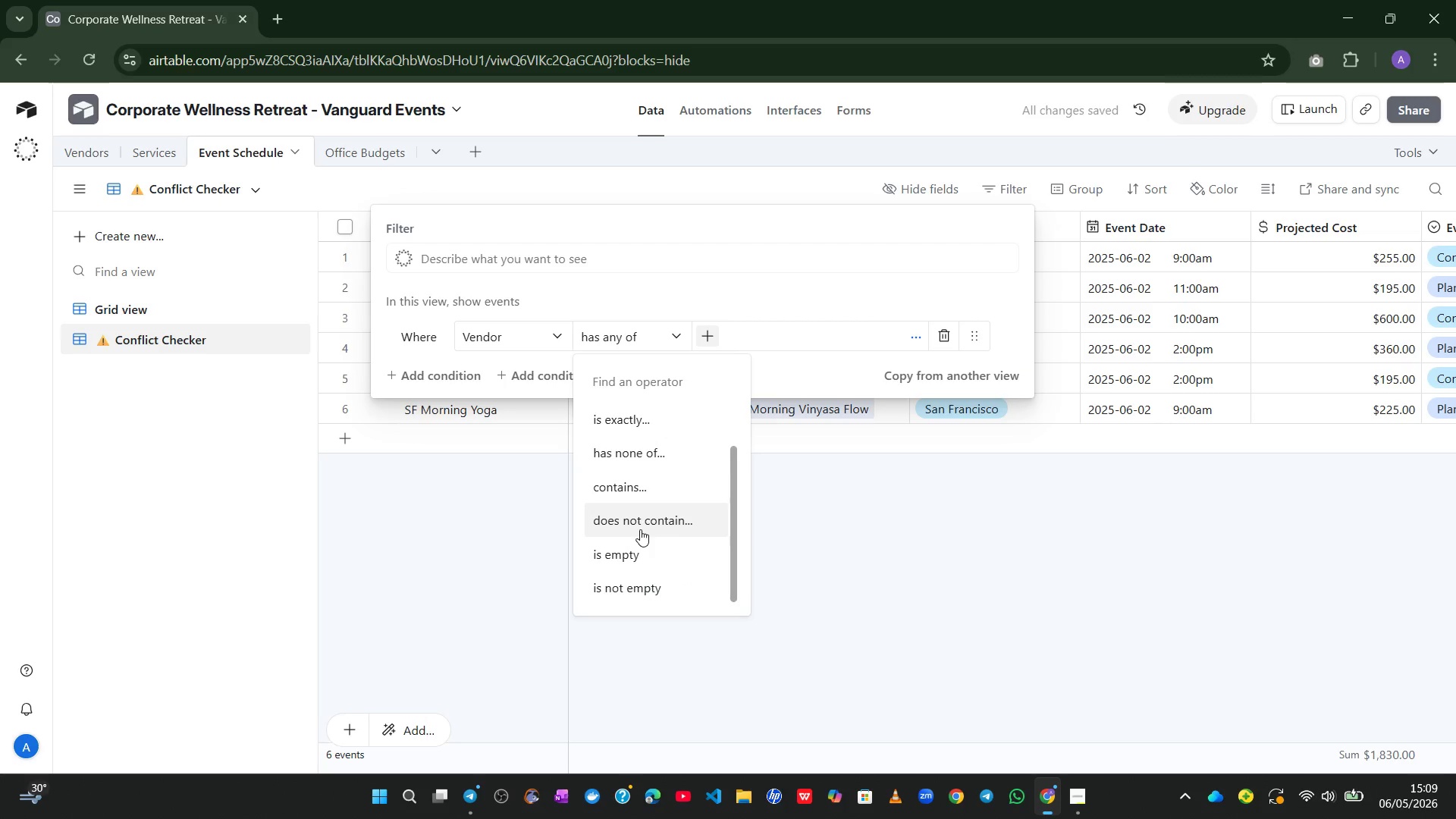 
left_click([628, 598])
 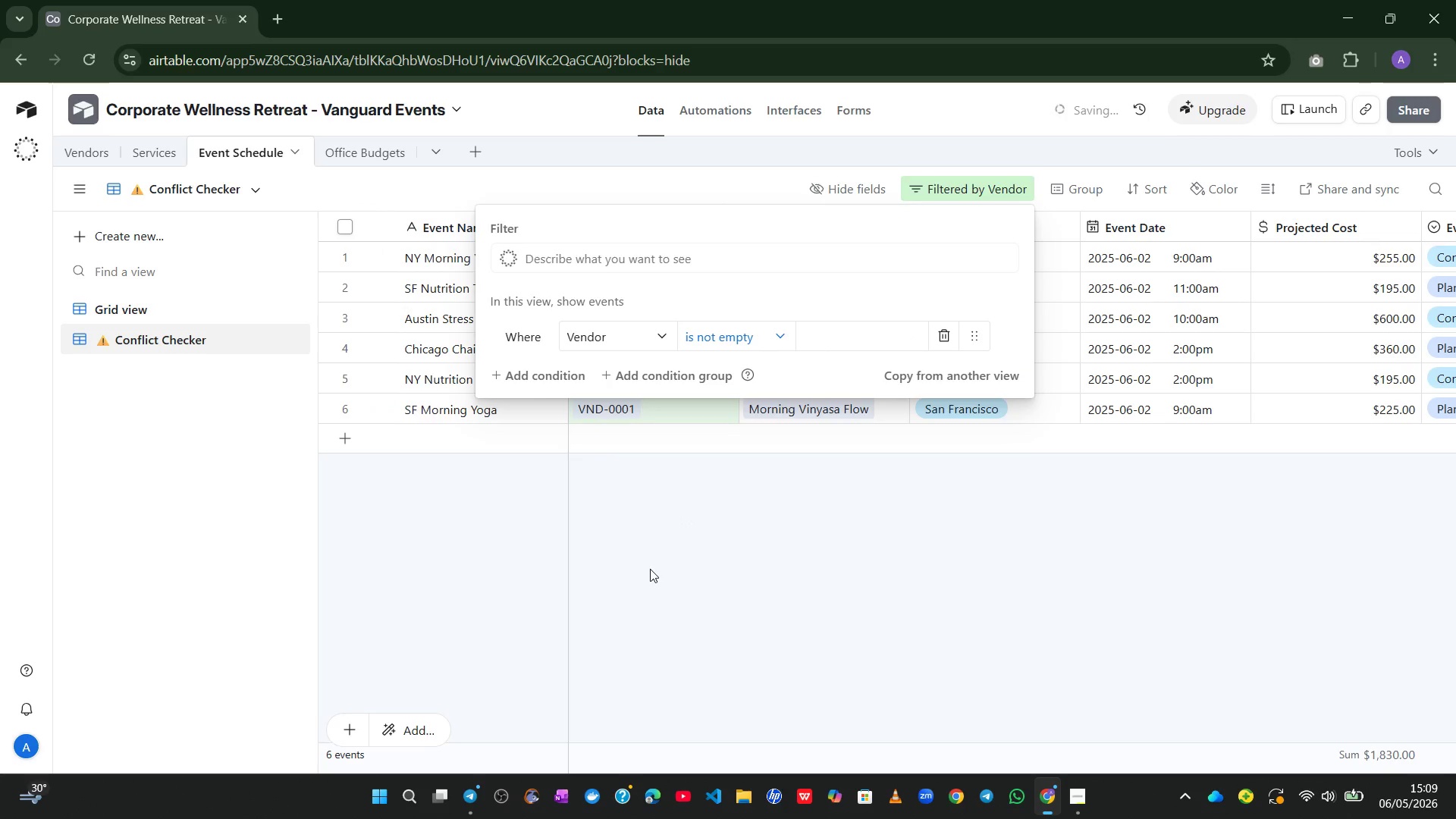 
left_click([650, 569])
 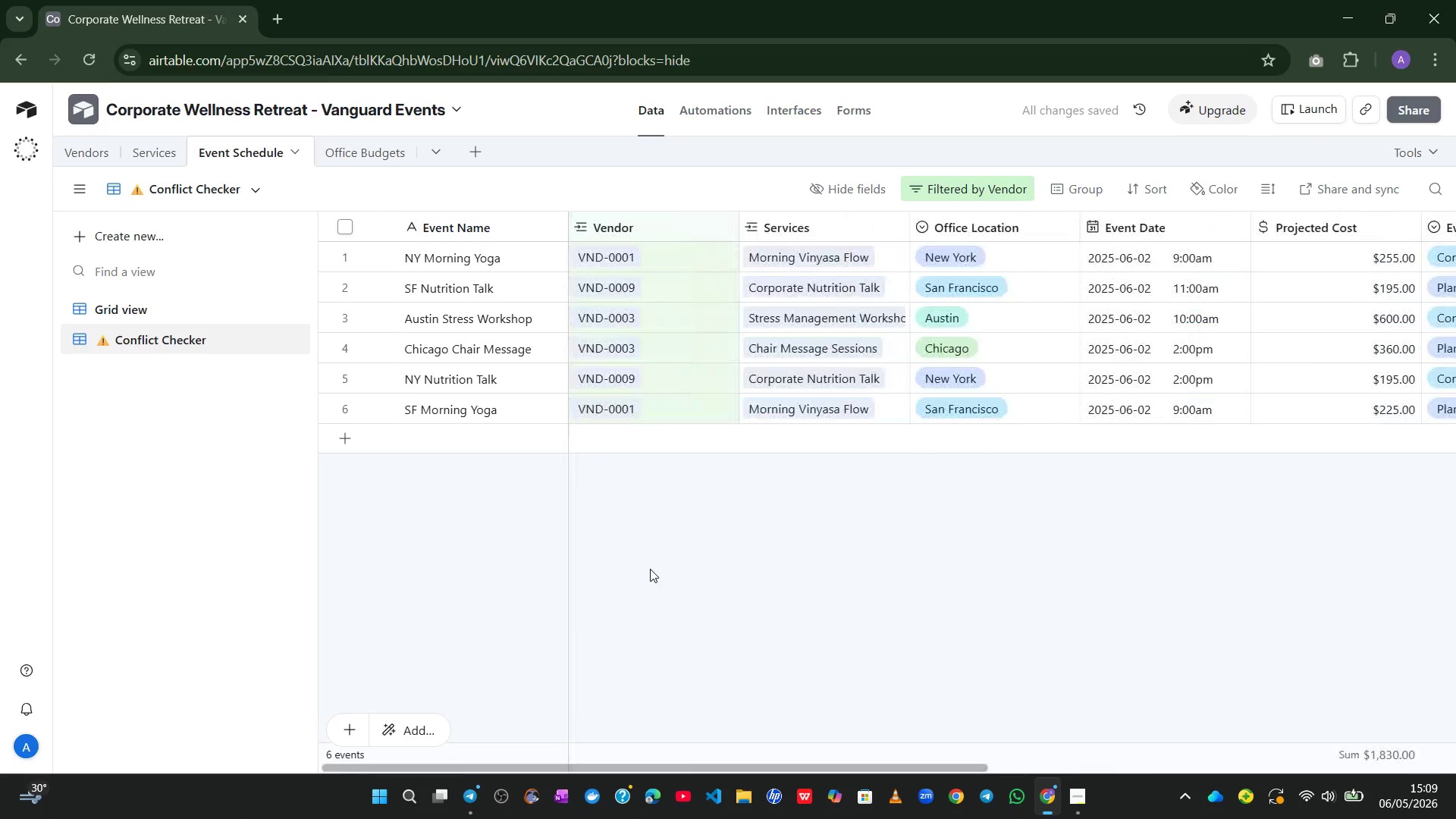 
wait(10.42)
 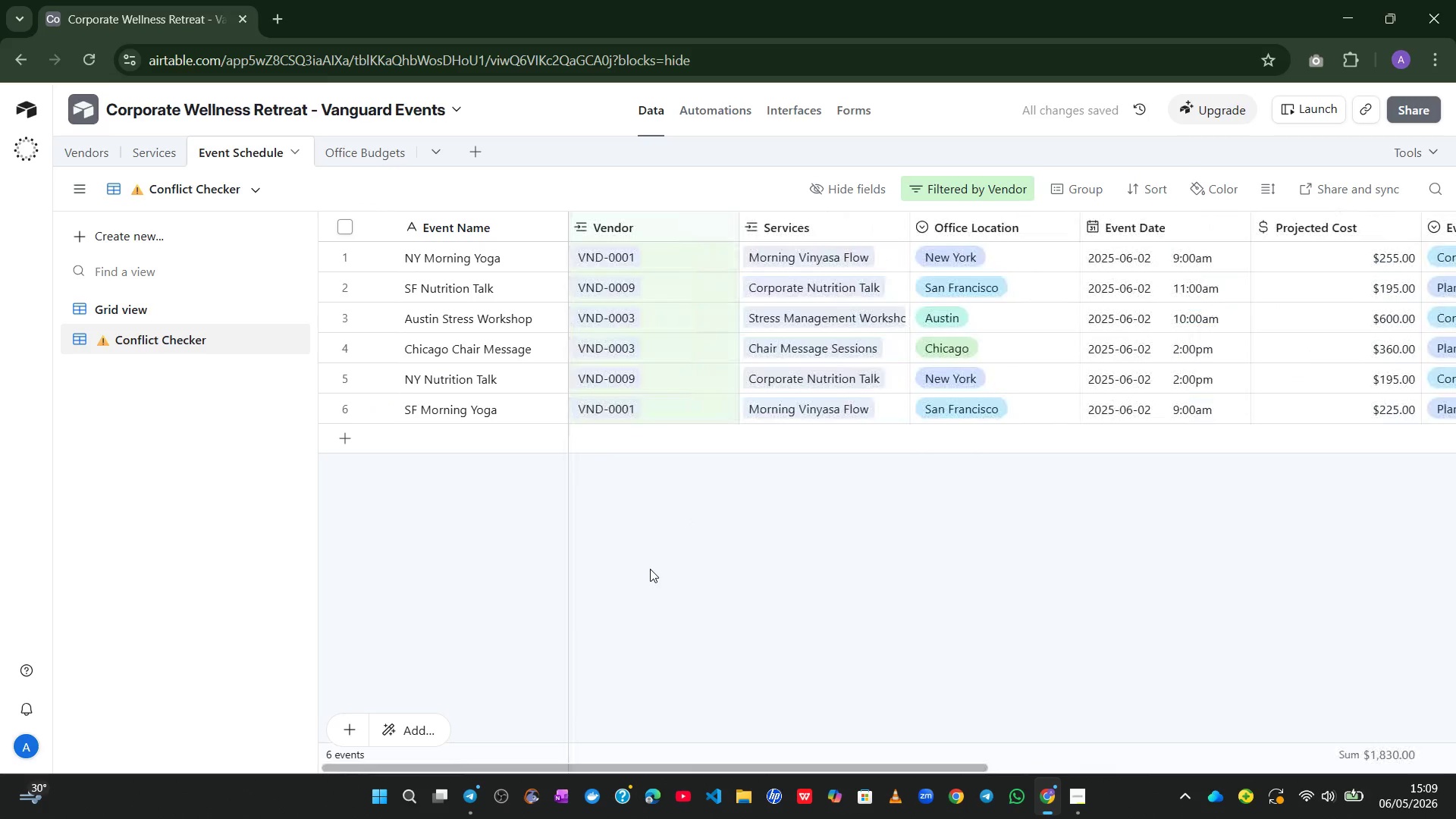 
left_click([1083, 175])
 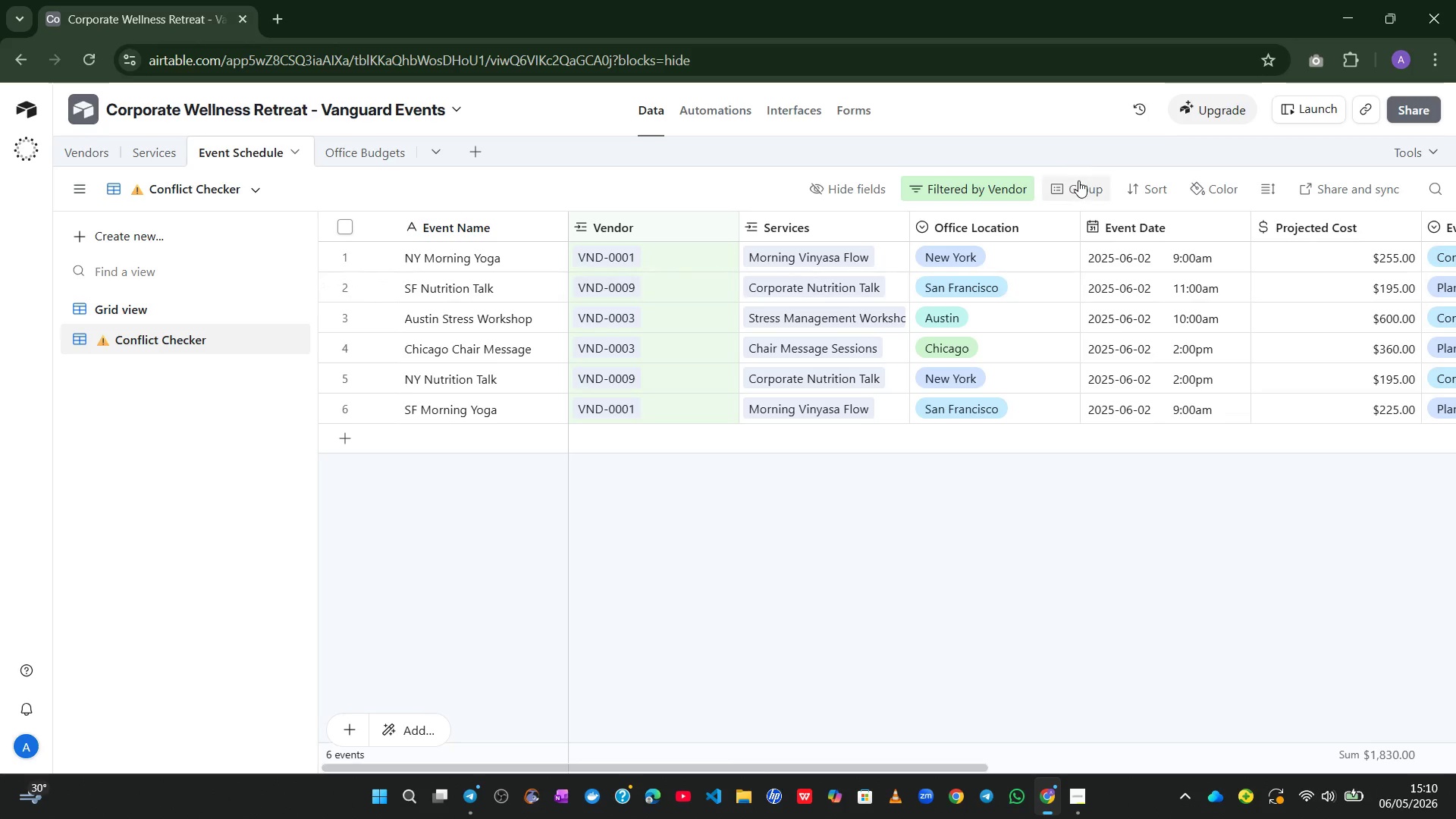 
left_click([1078, 180])
 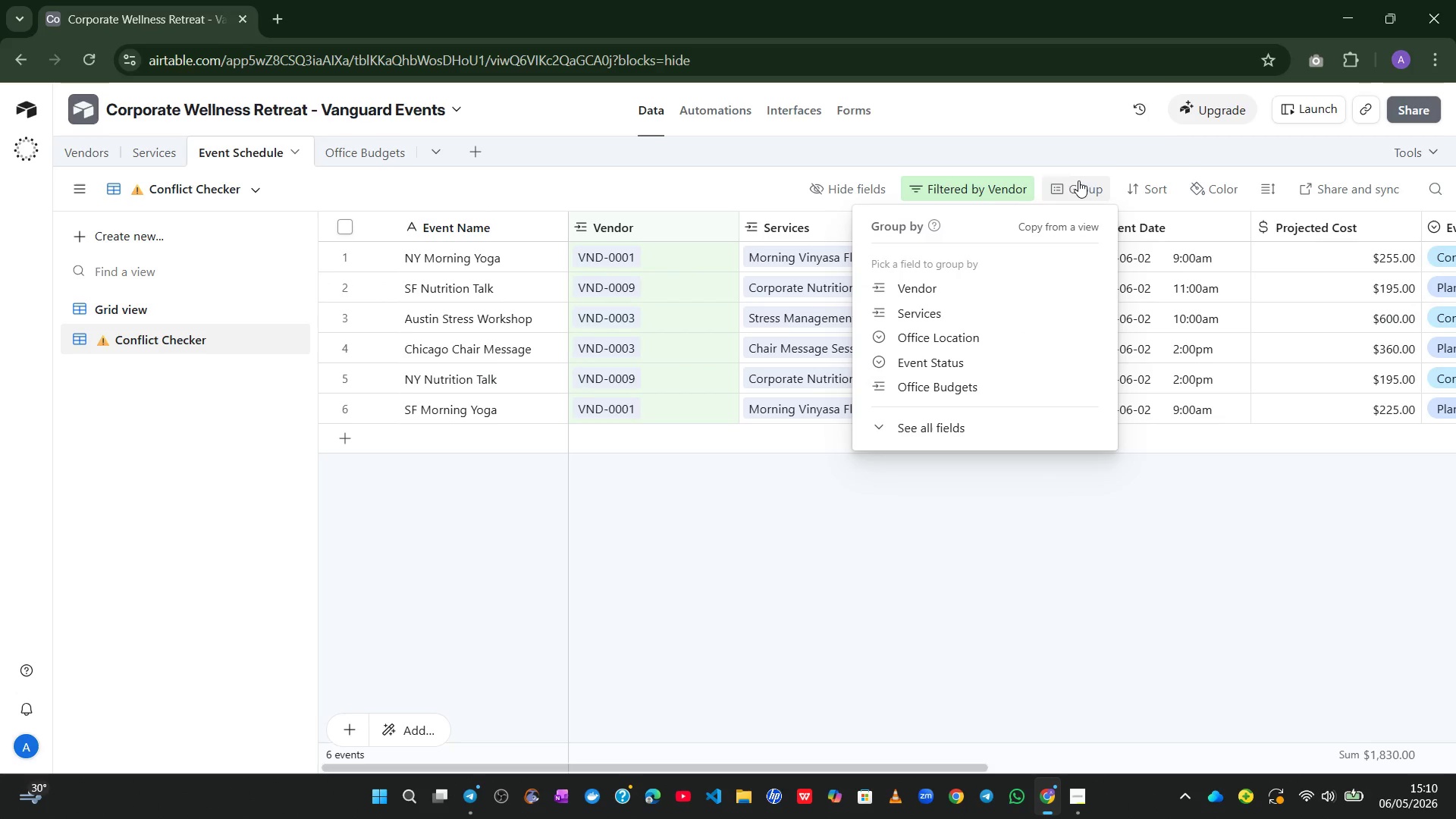 
wait(5.14)
 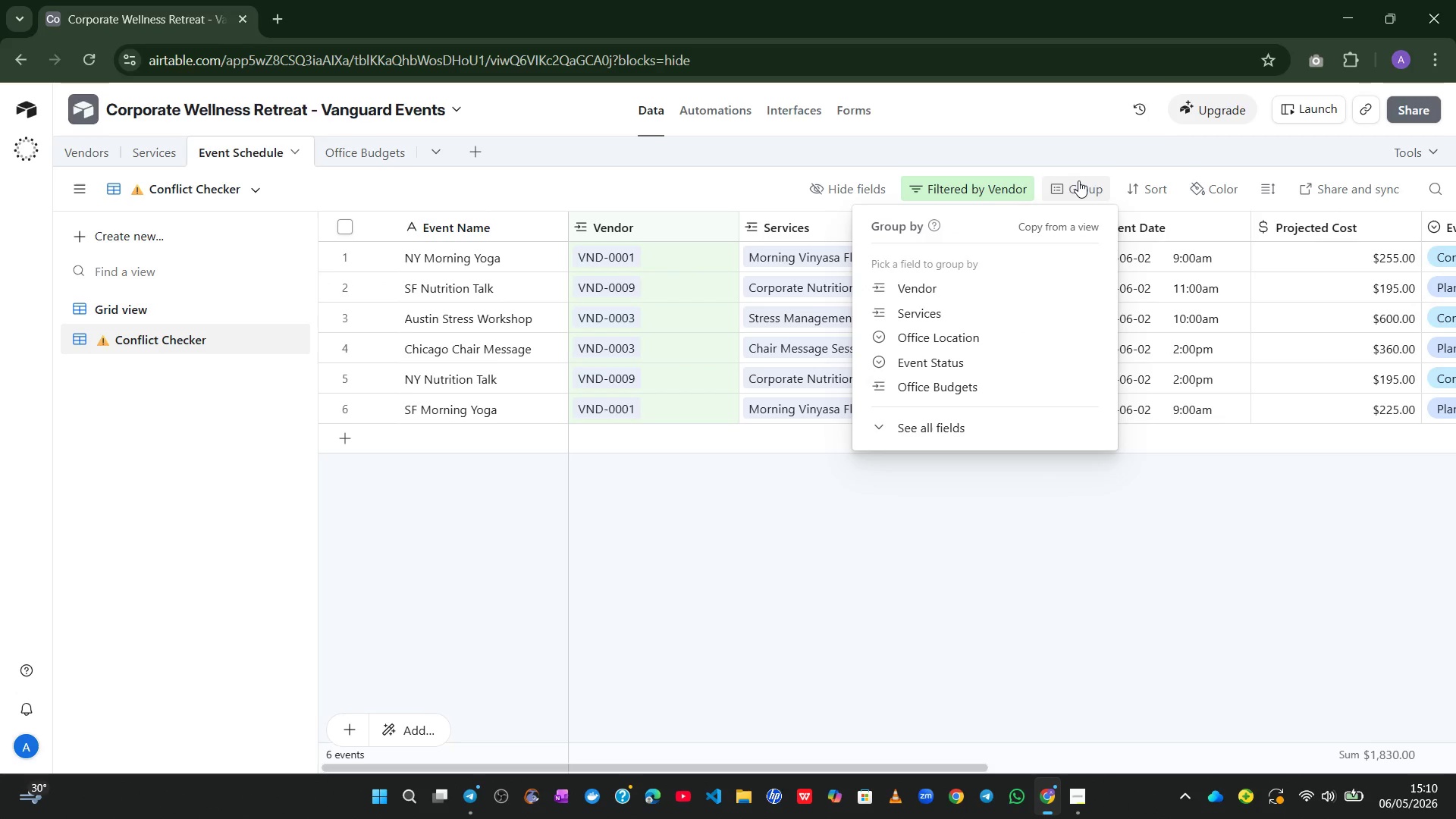 
left_click([958, 289])
 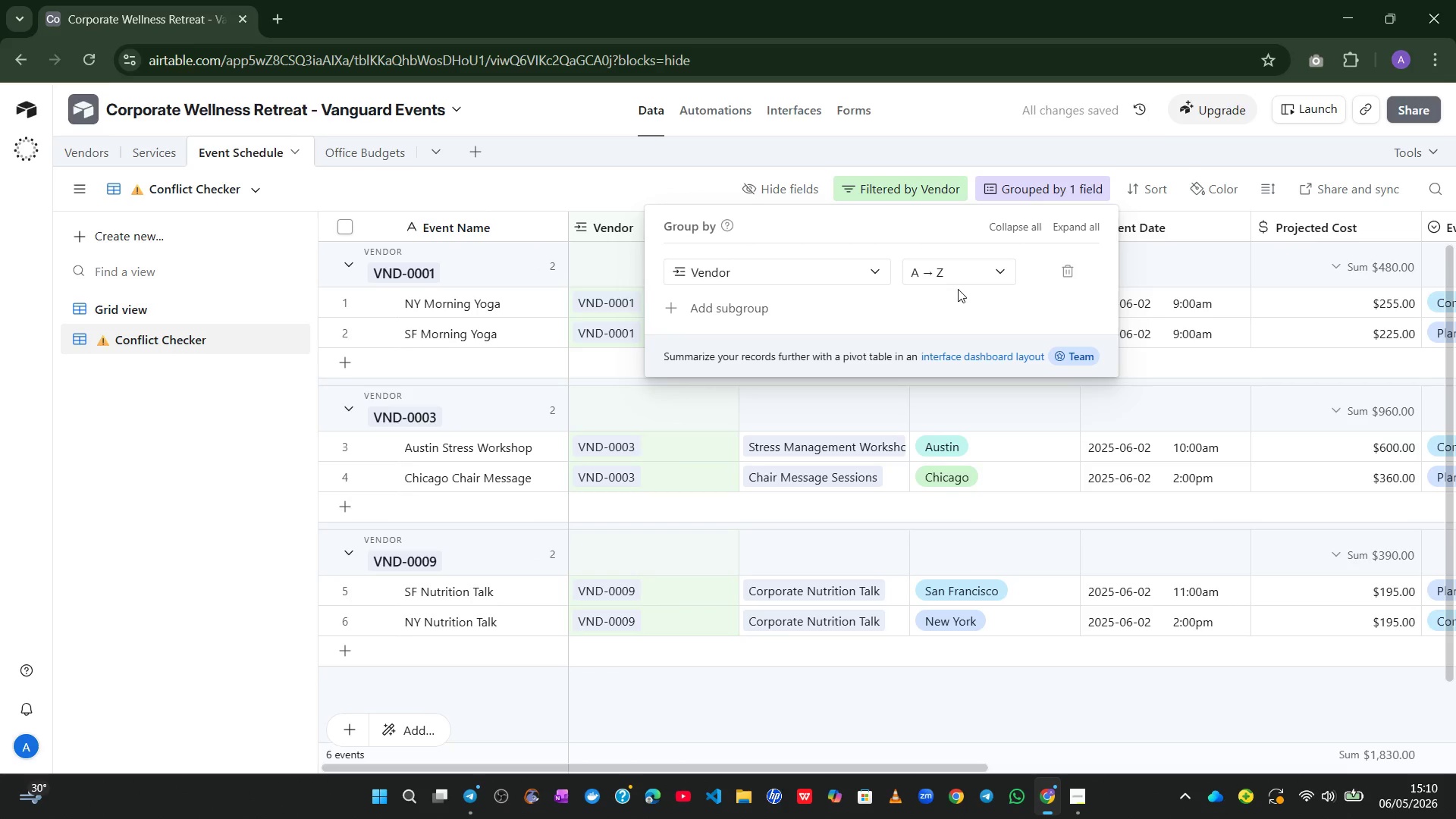 
wait(5.39)
 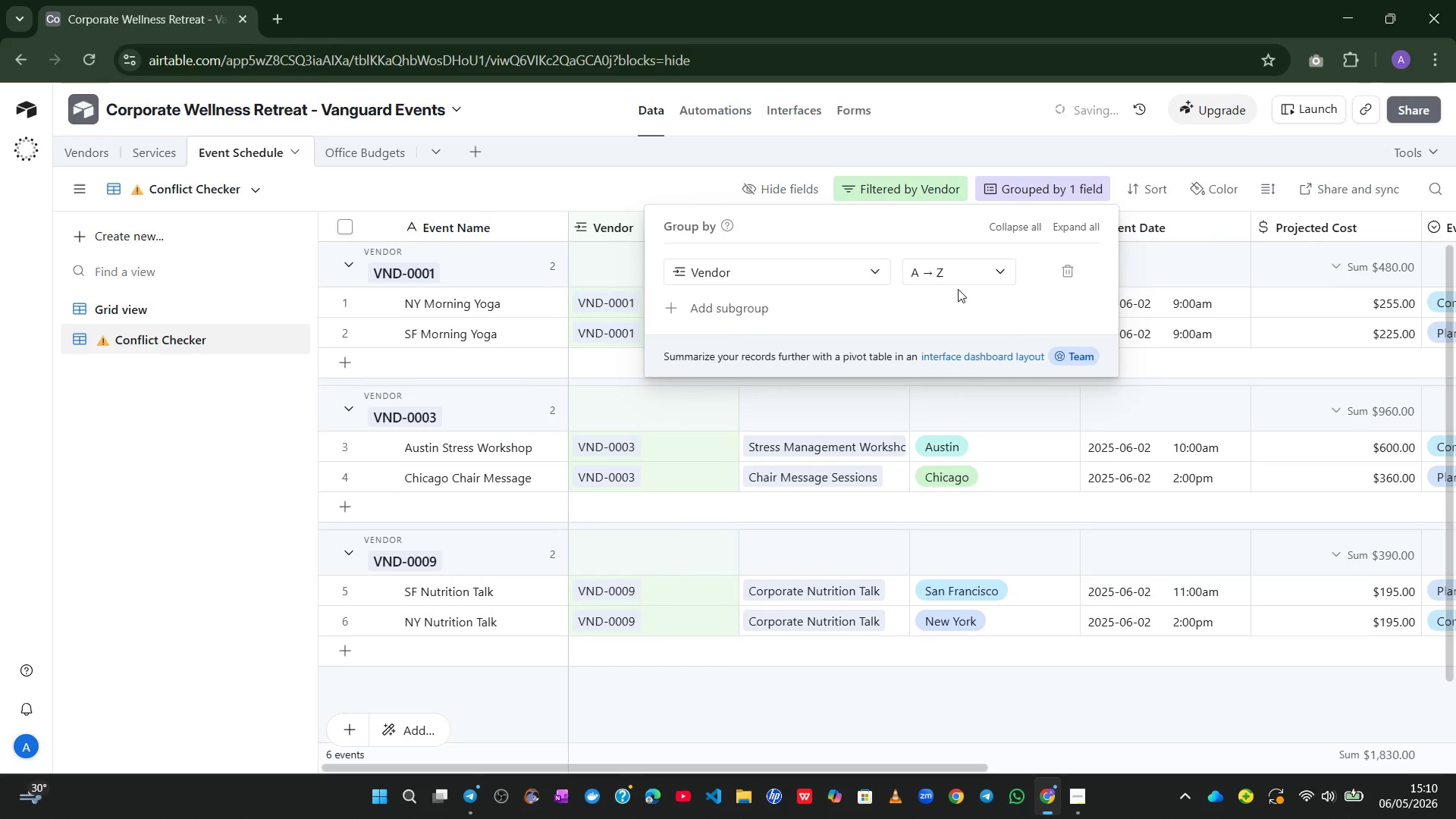 
left_click([727, 308])
 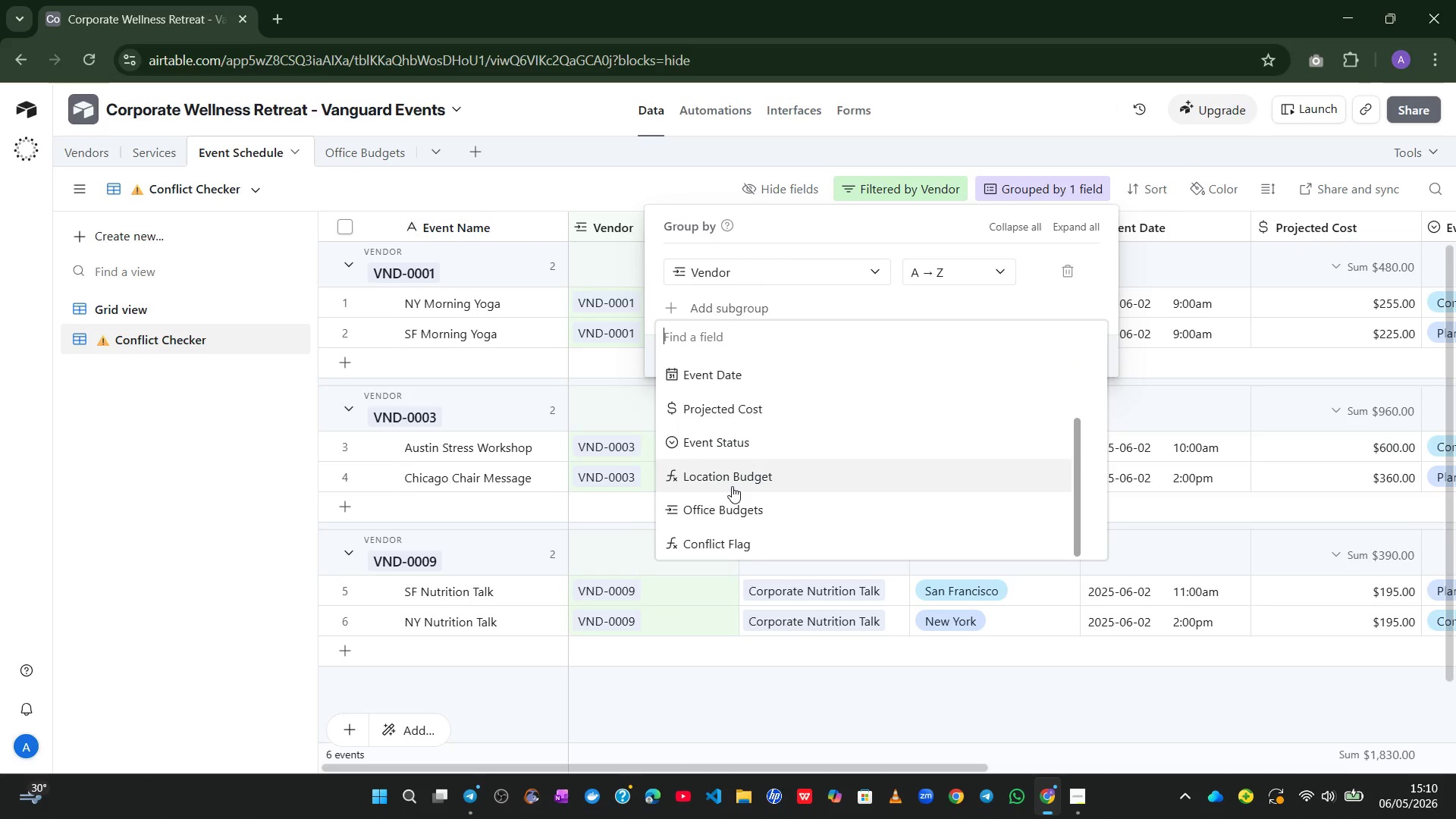 
left_click([732, 470])
 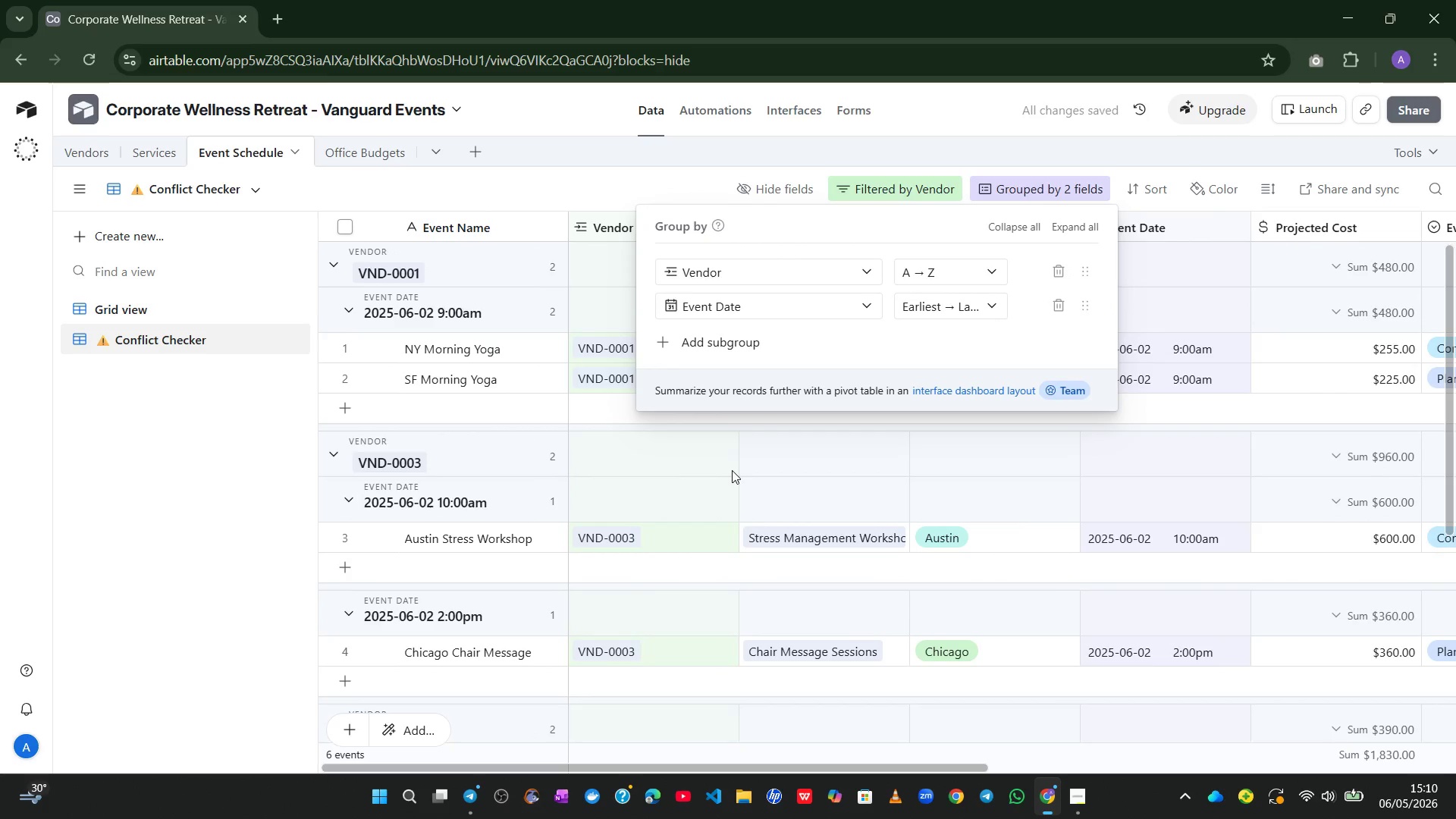 
wait(10.19)
 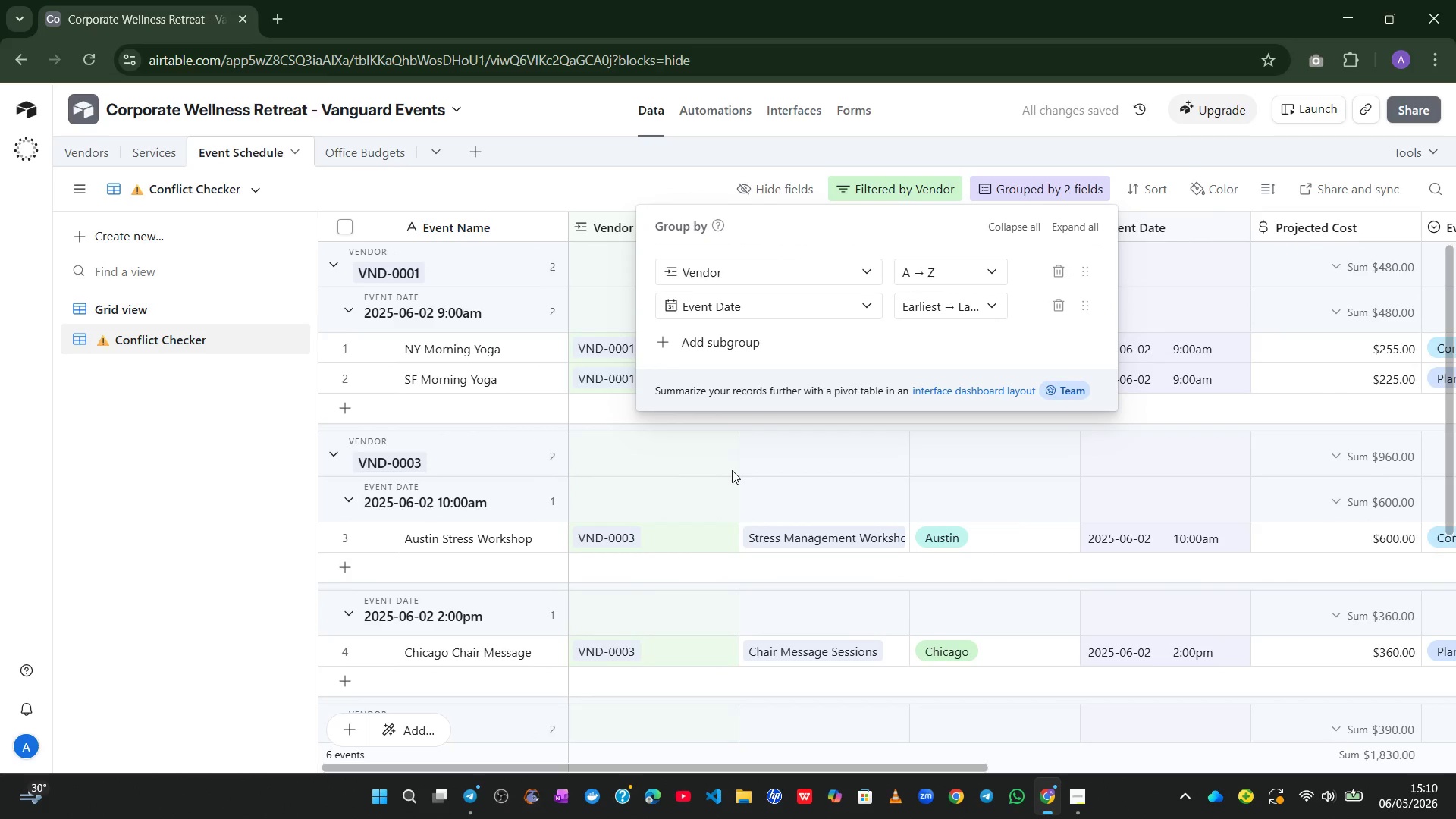 
left_click([1215, 277])
 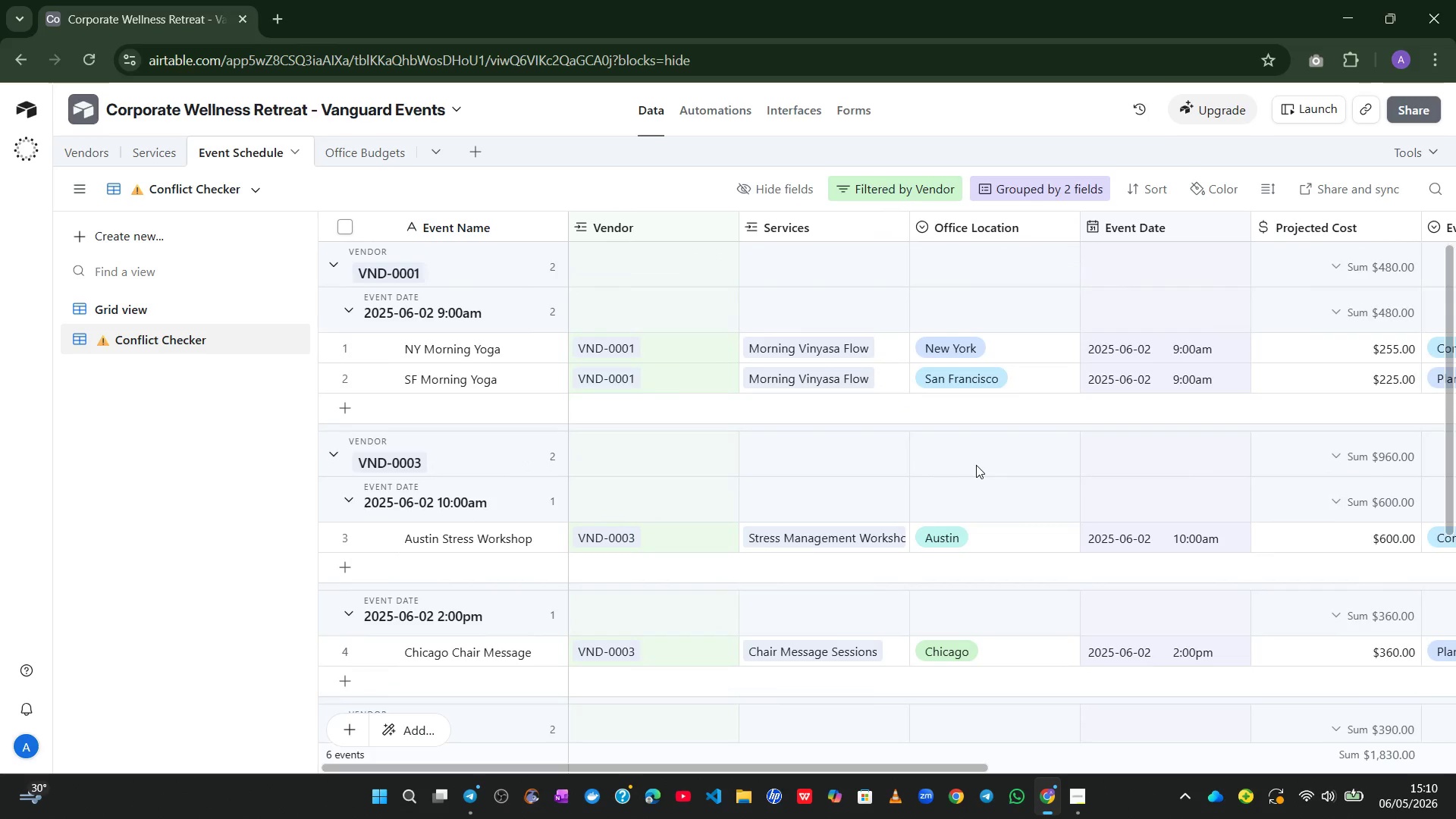 
wait(17.59)
 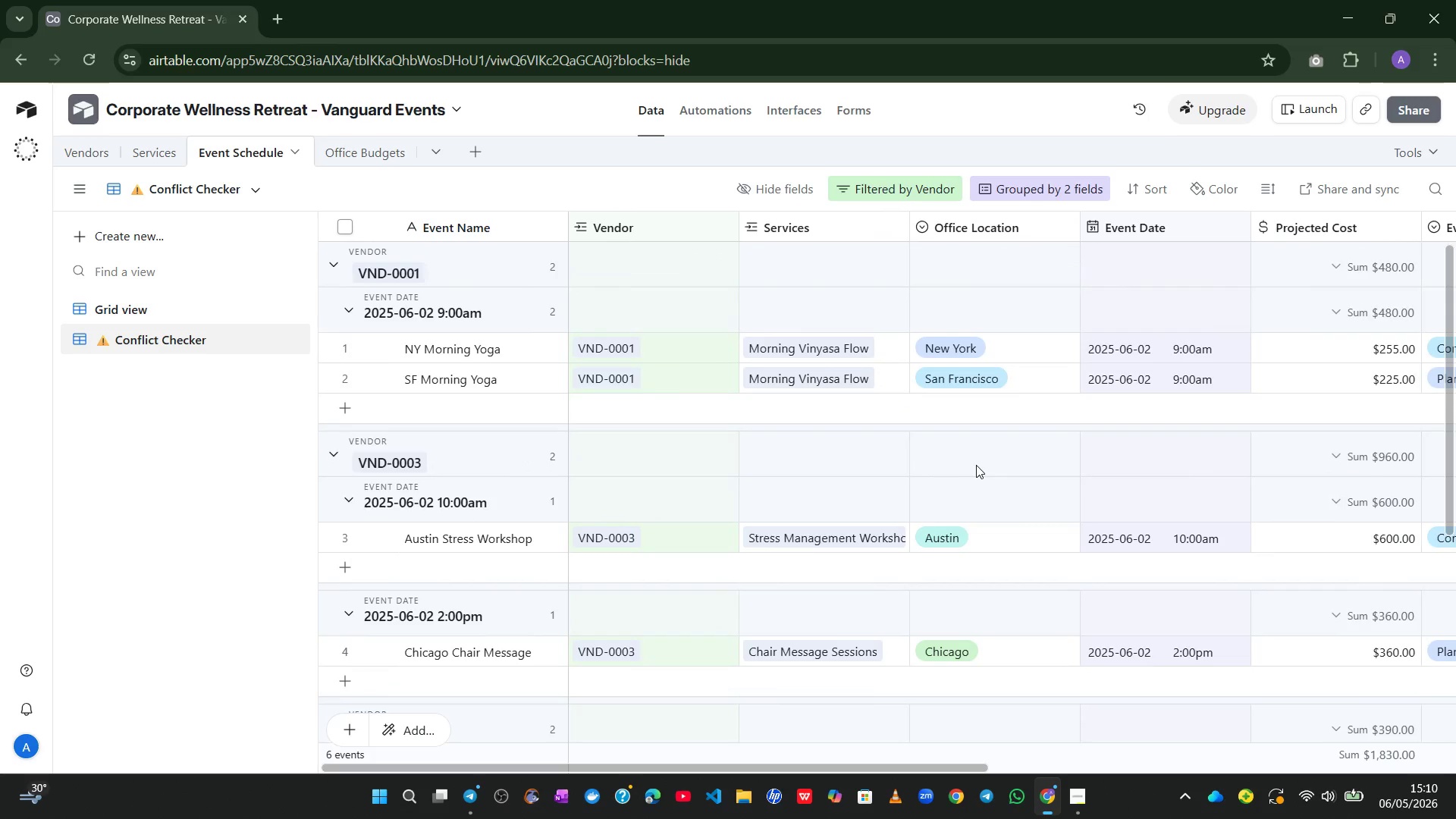 
left_click([76, 151])
 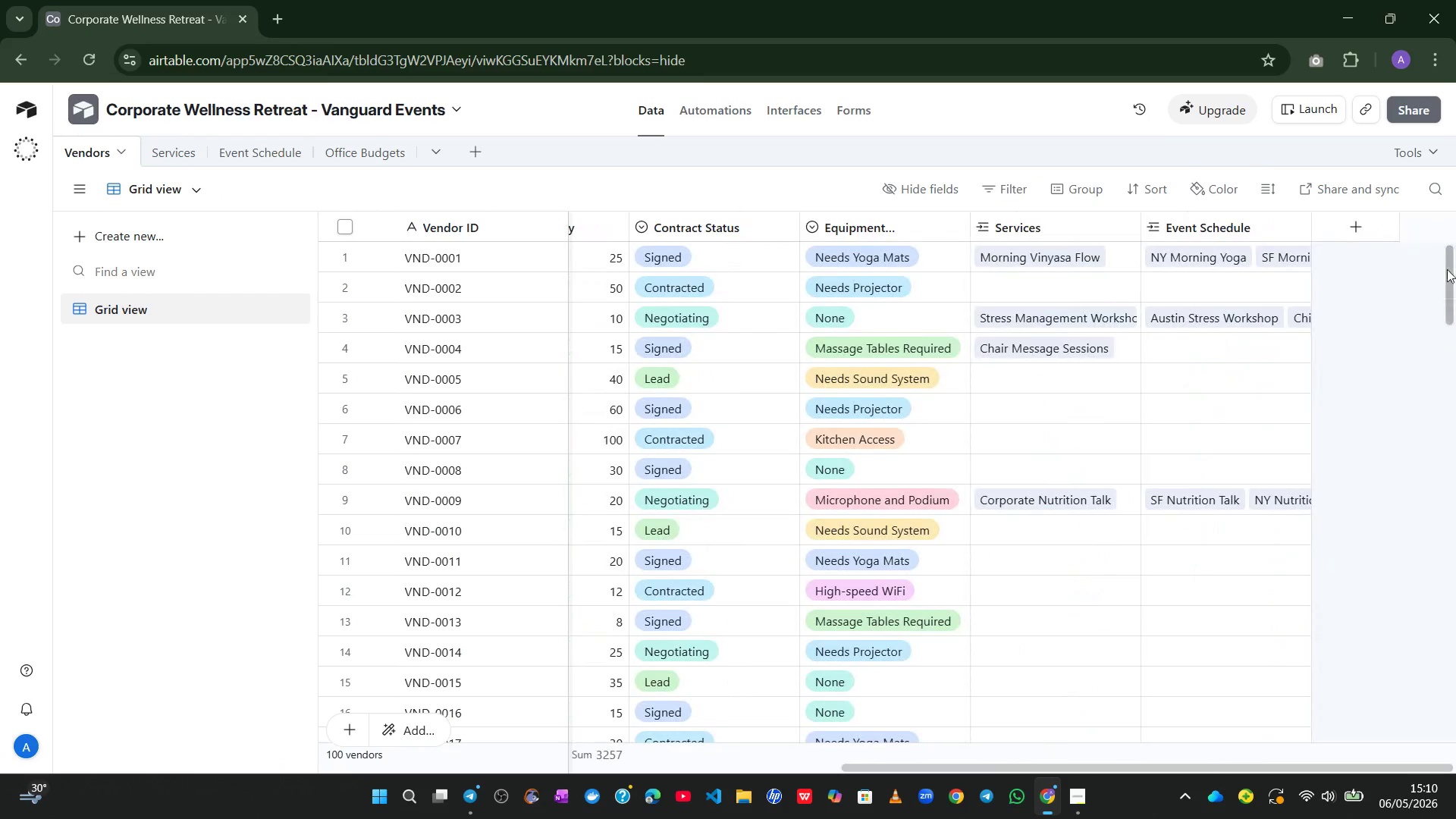 
left_click([1377, 225])
 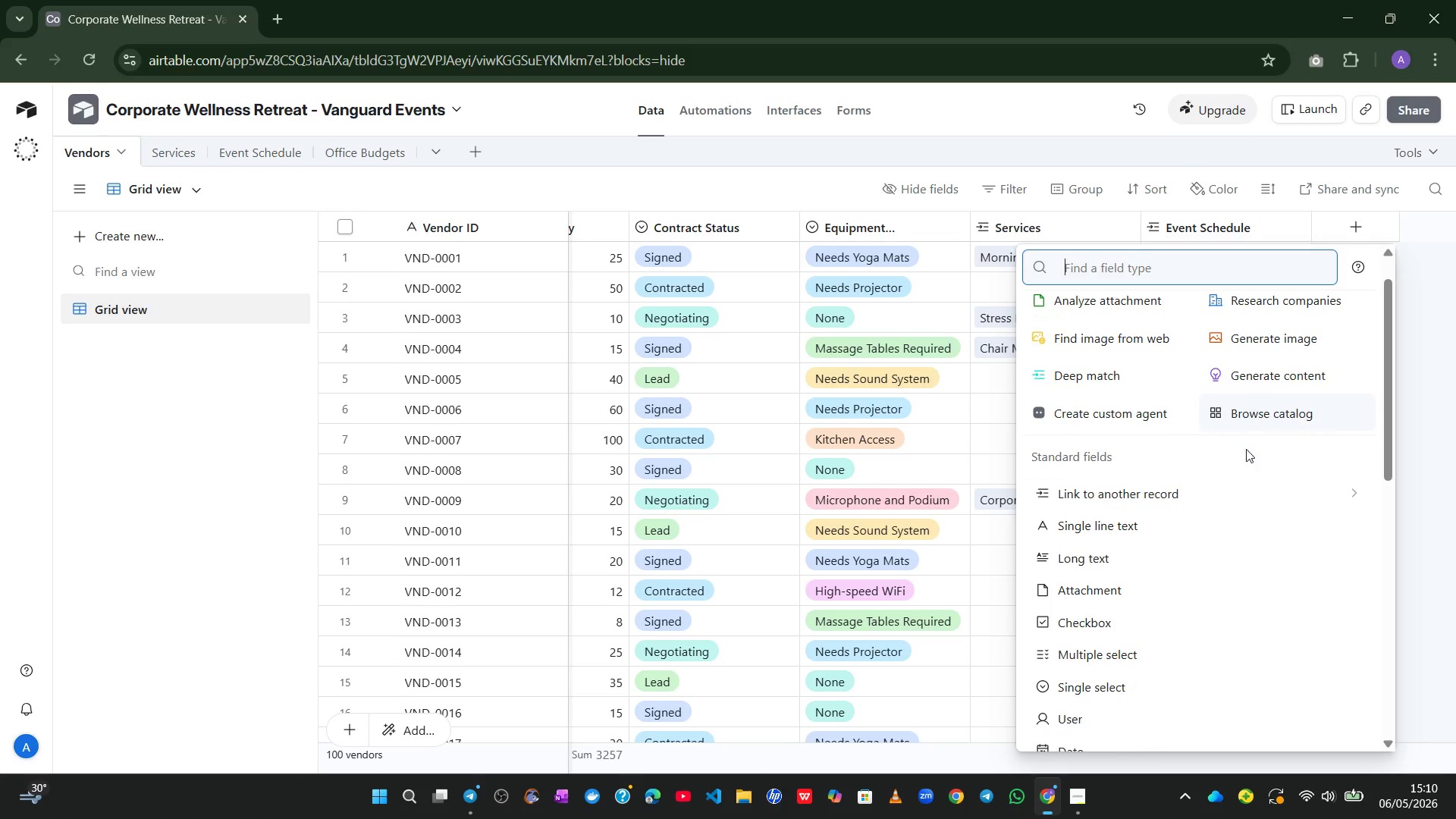 
wait(7.53)
 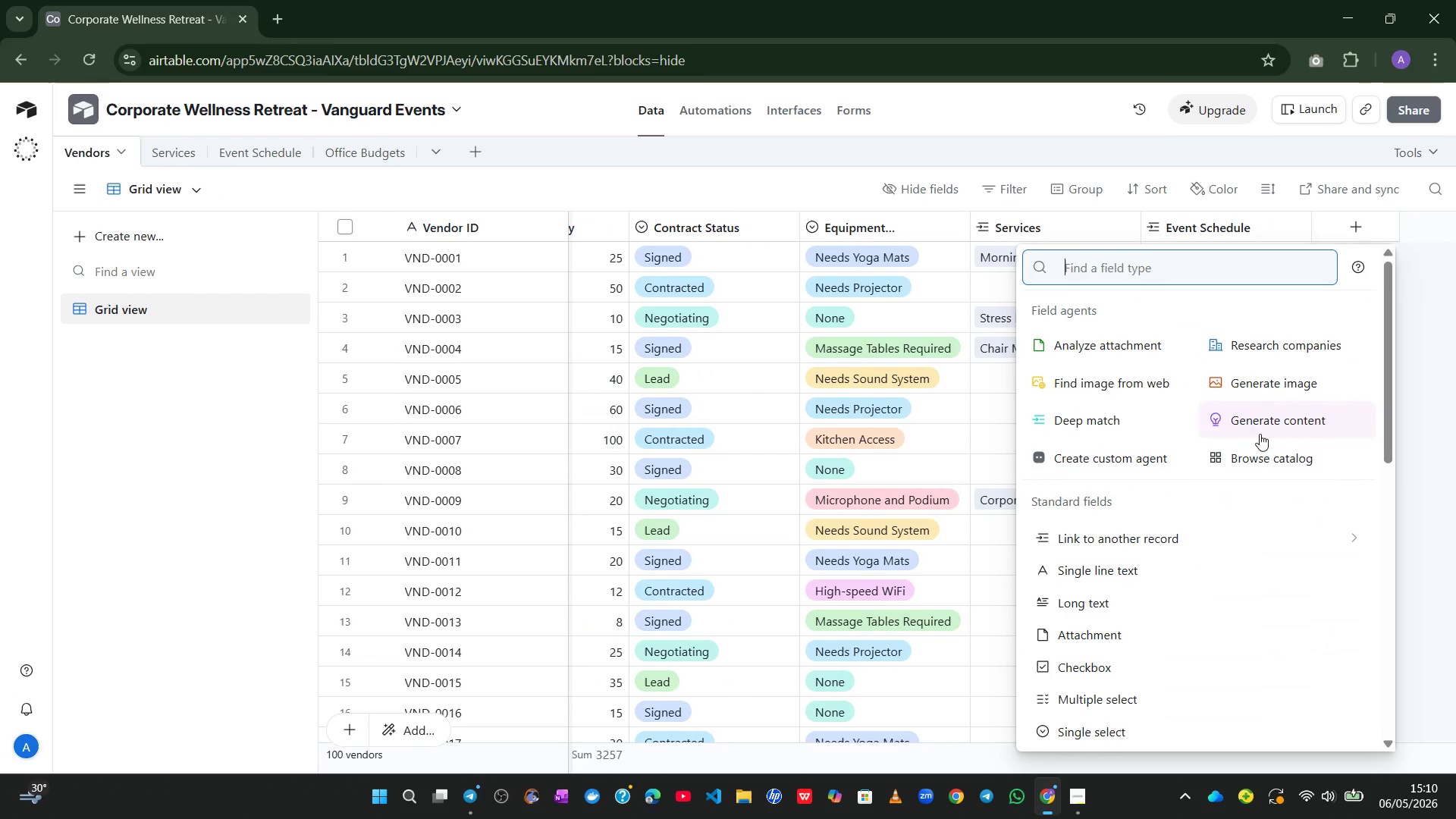 
mouse_move([1160, 648])
 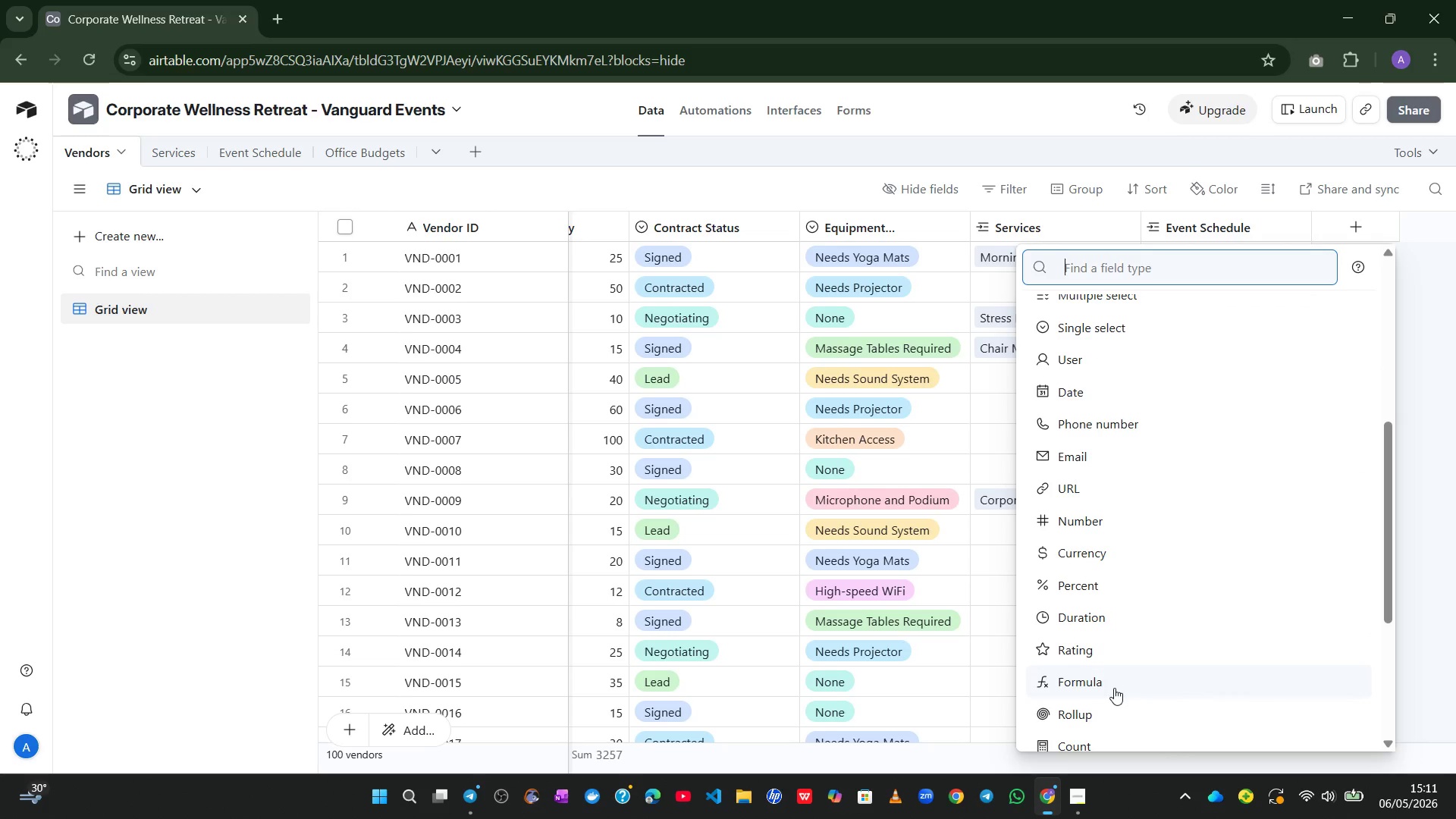 
left_click([1114, 688])
 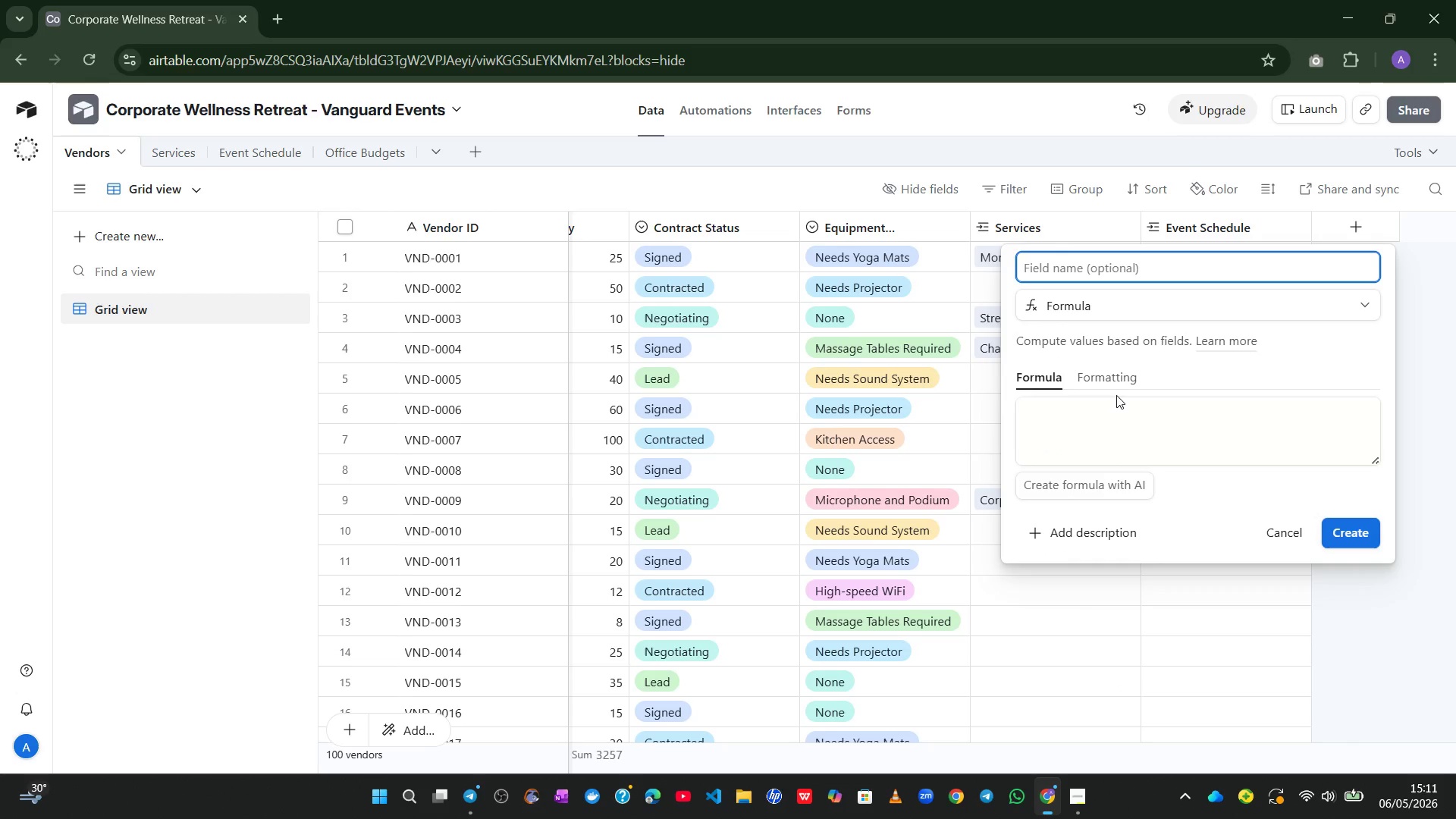 
type(Insurance Status)
 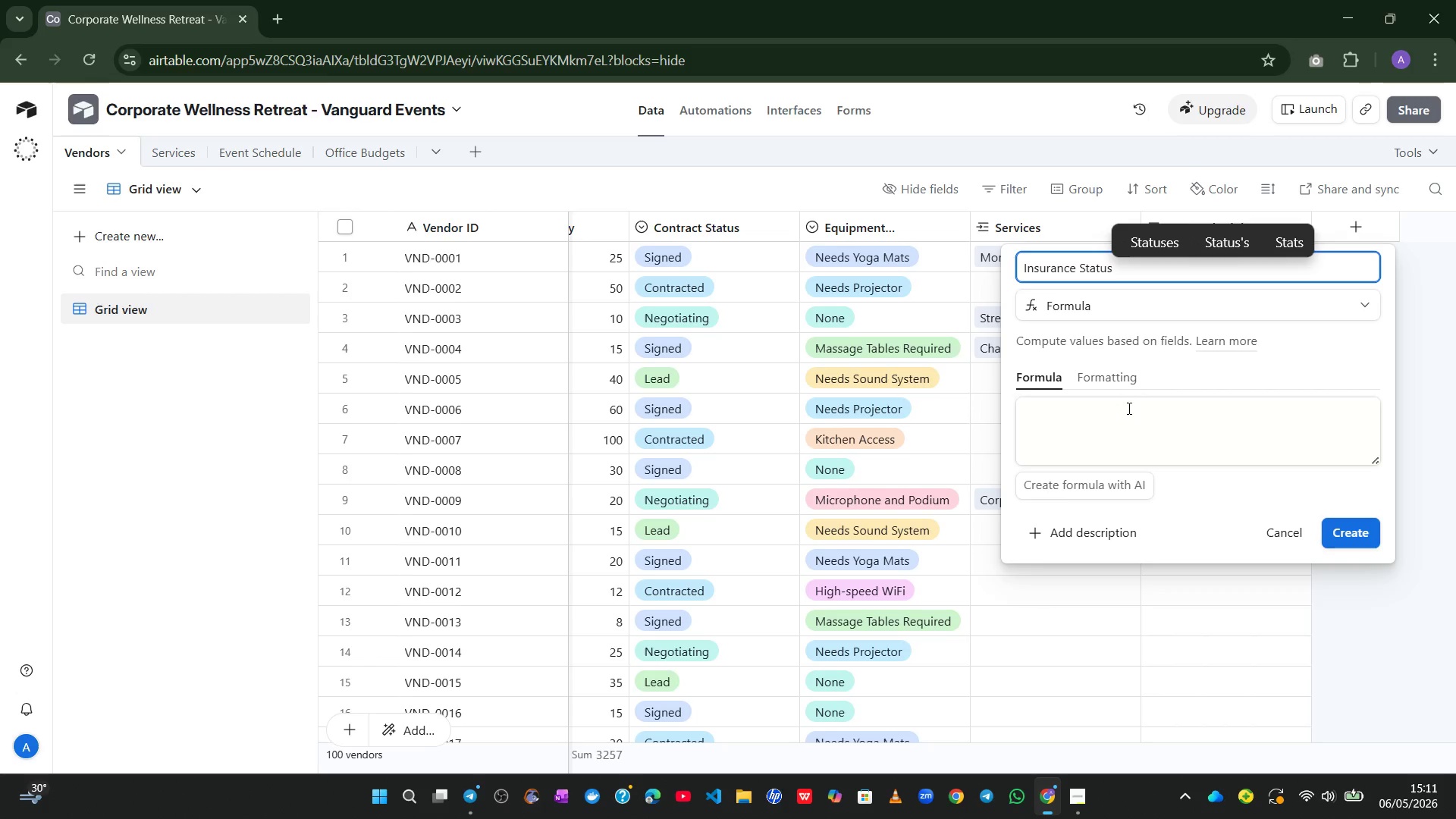 
left_click_drag(start_coordinate=[1378, 463], to_coordinate=[1424, 695])
 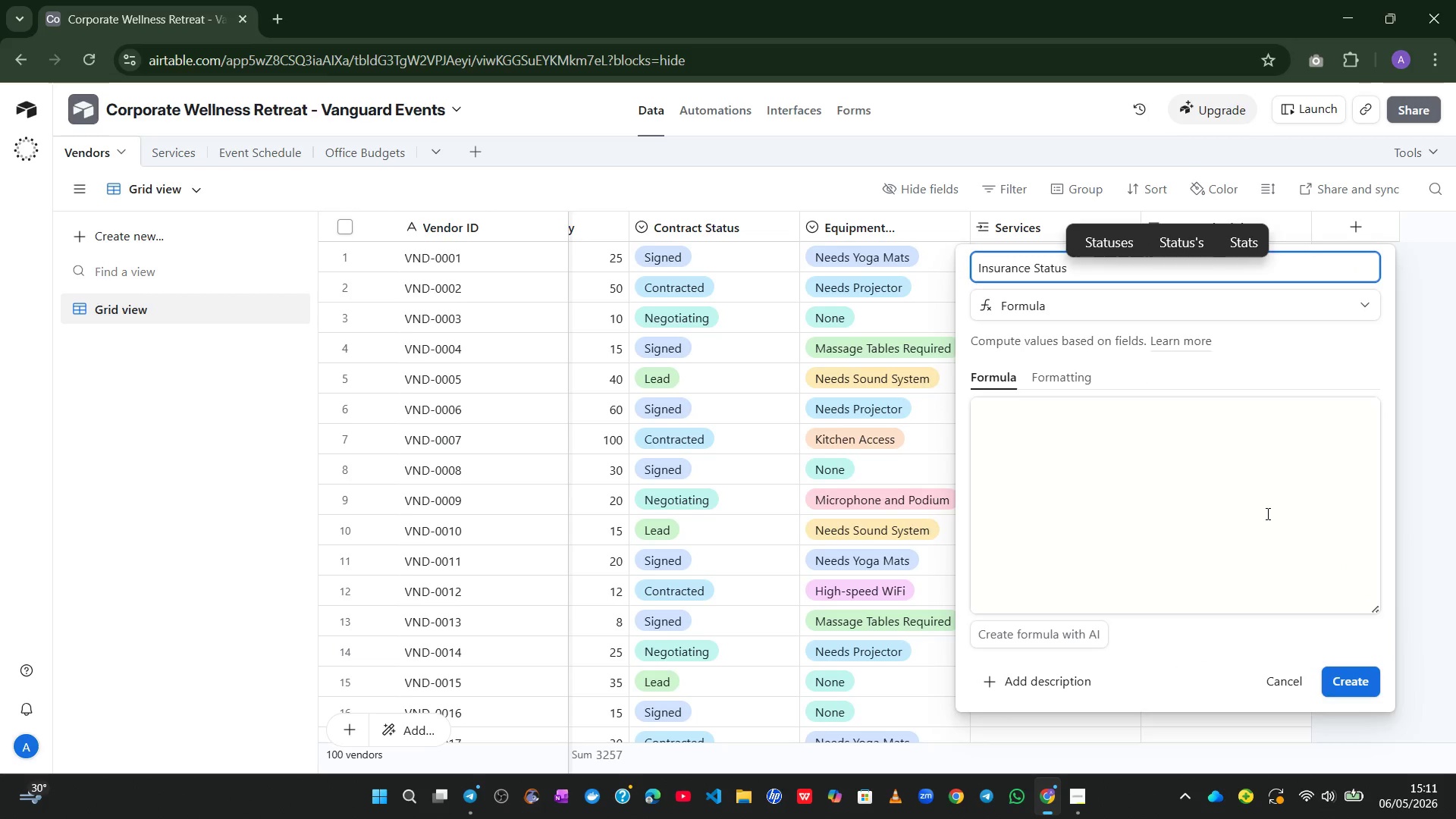 
left_click([1266, 513])
 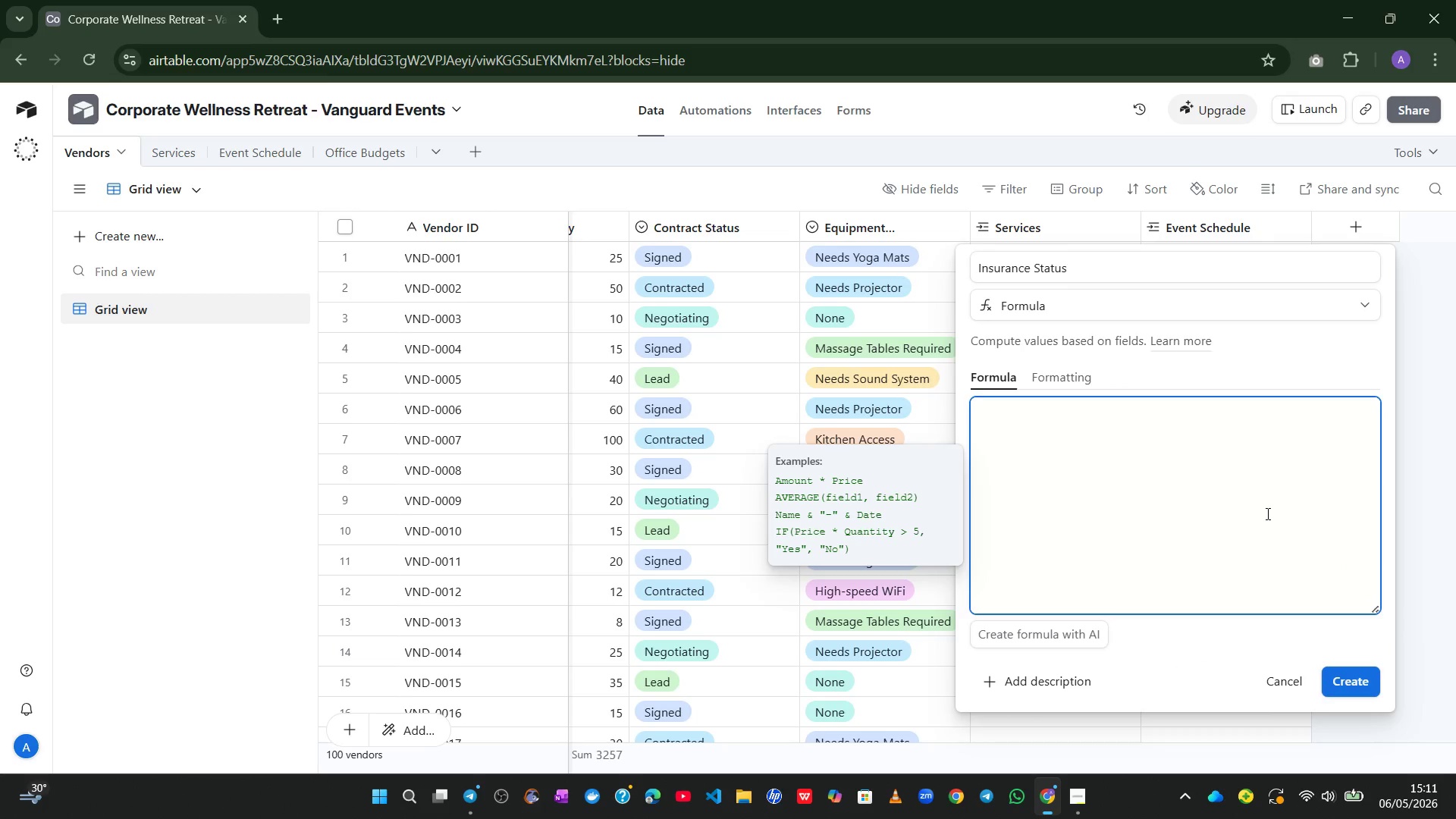 
type(IF(IS)
 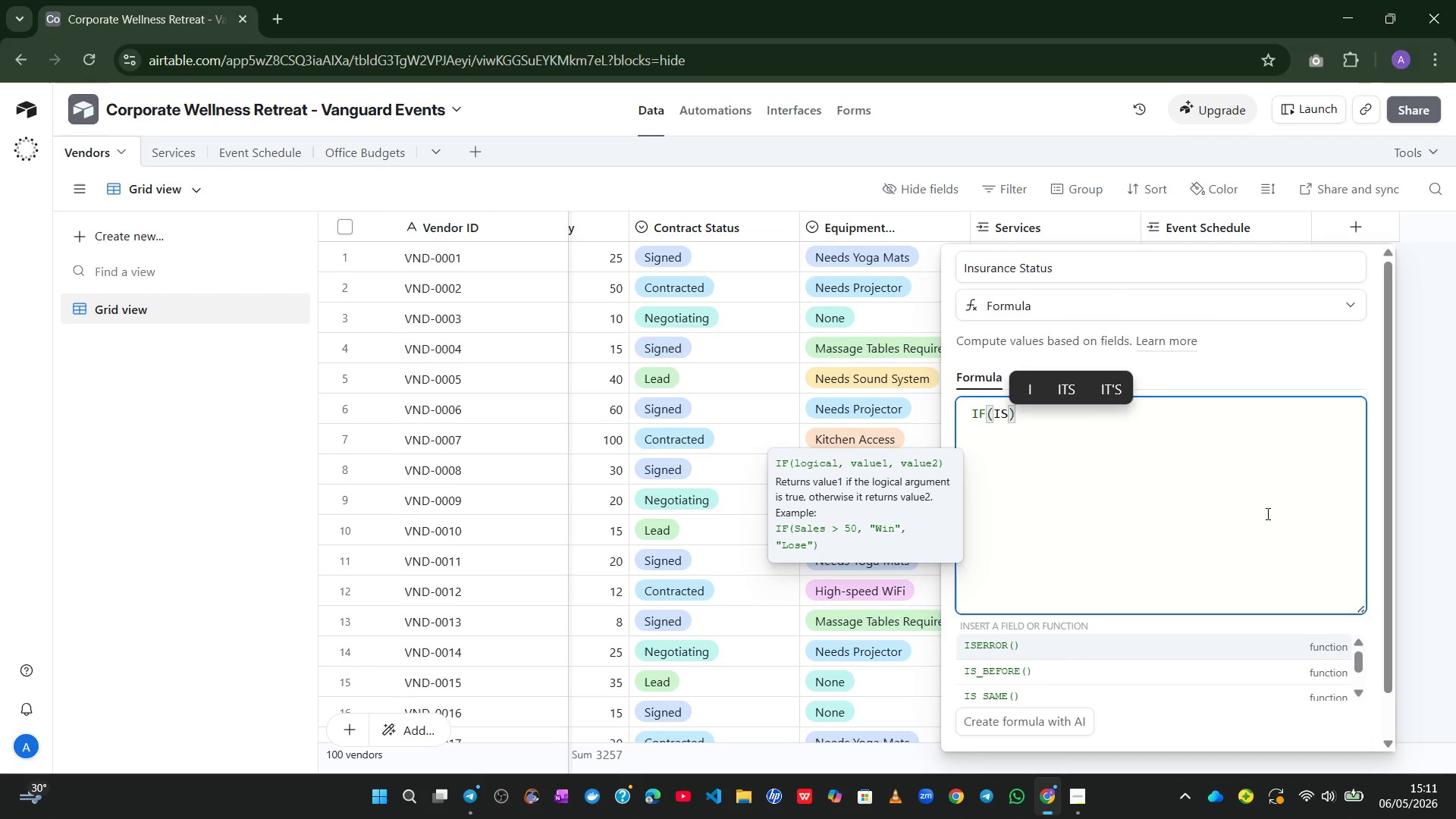 
key(ArrowDown)
 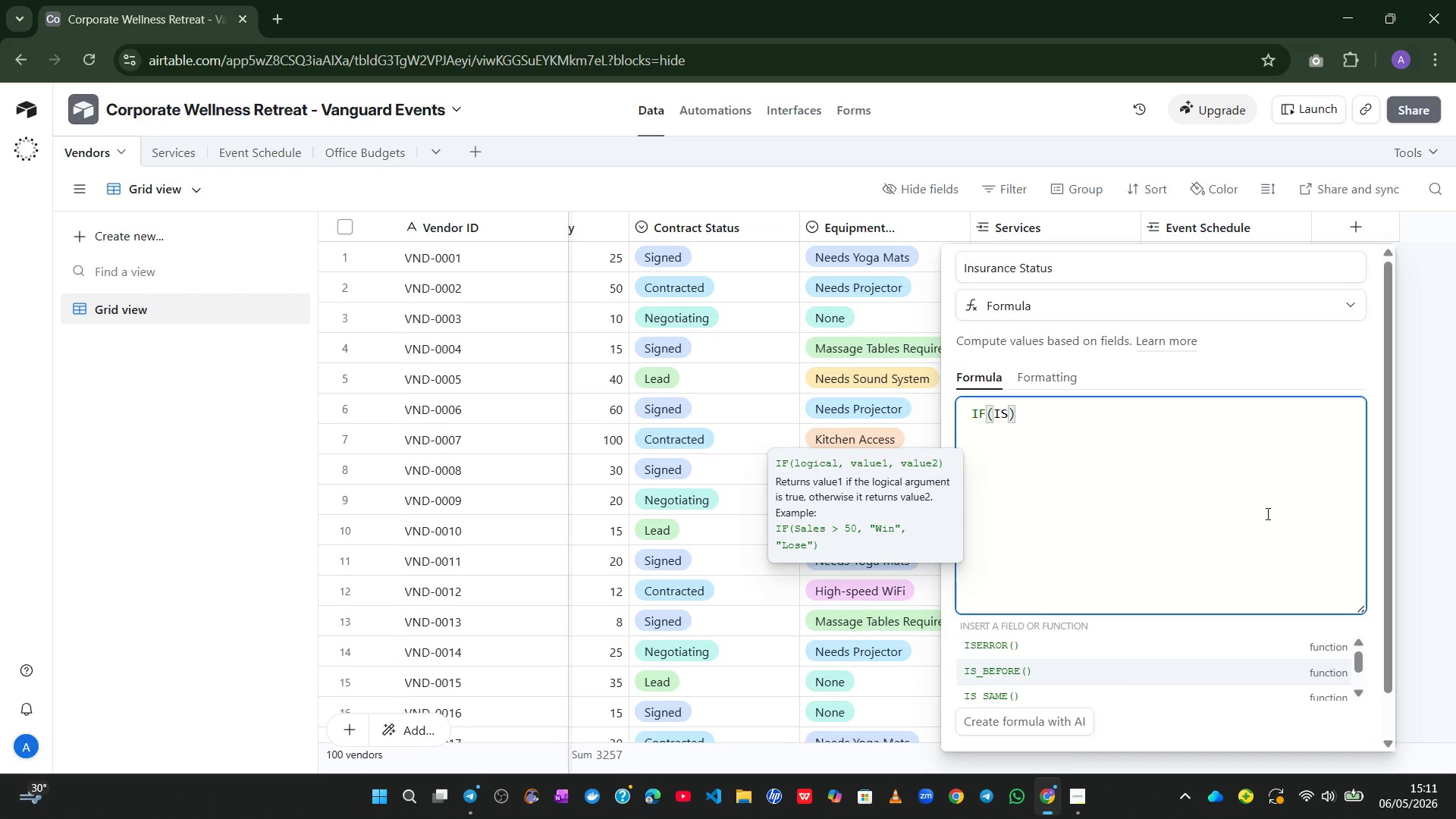 
key(Tab)
 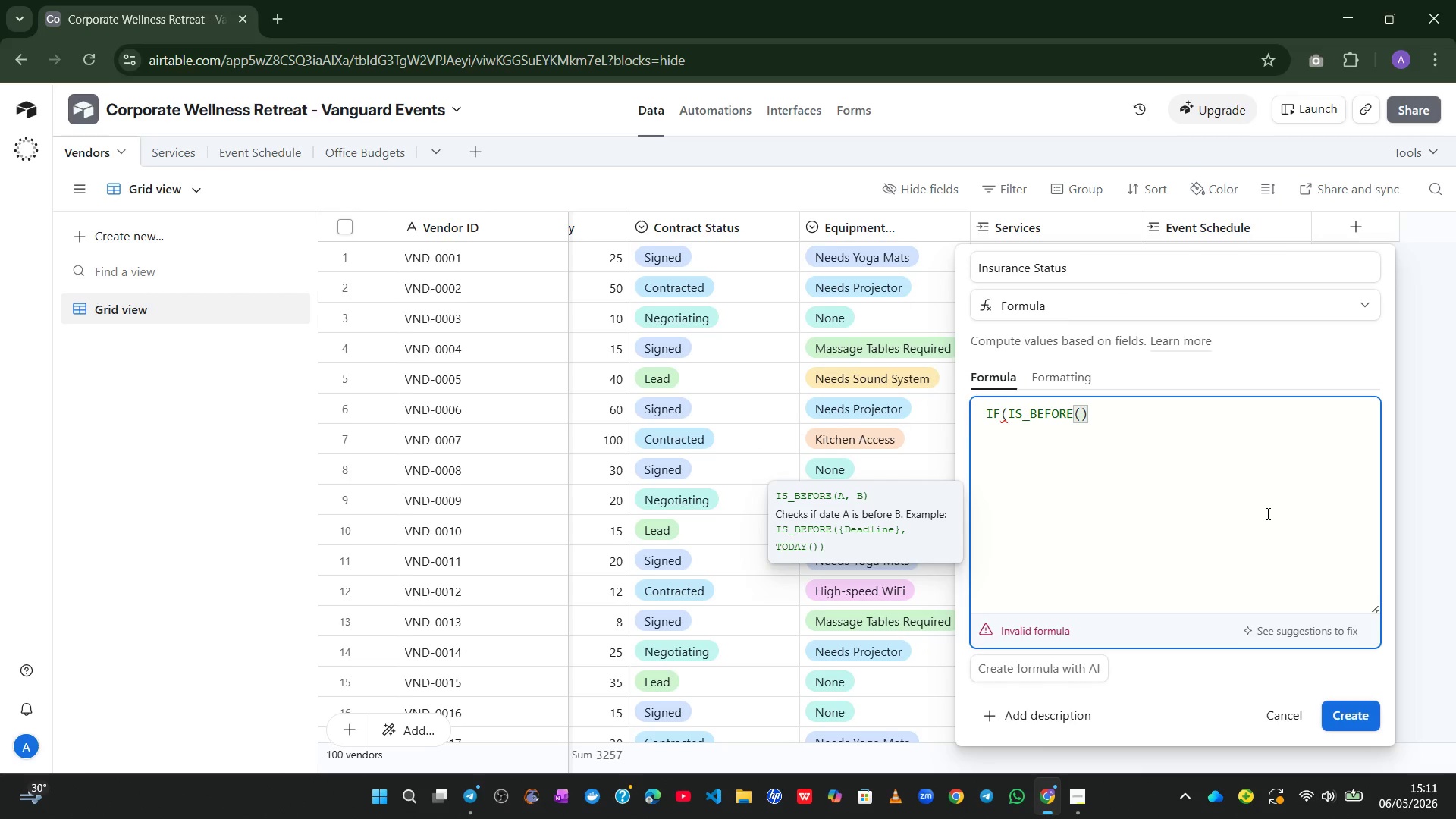 
type(INSUR)
key(Tab)
type(,TO)
key(Tab)
 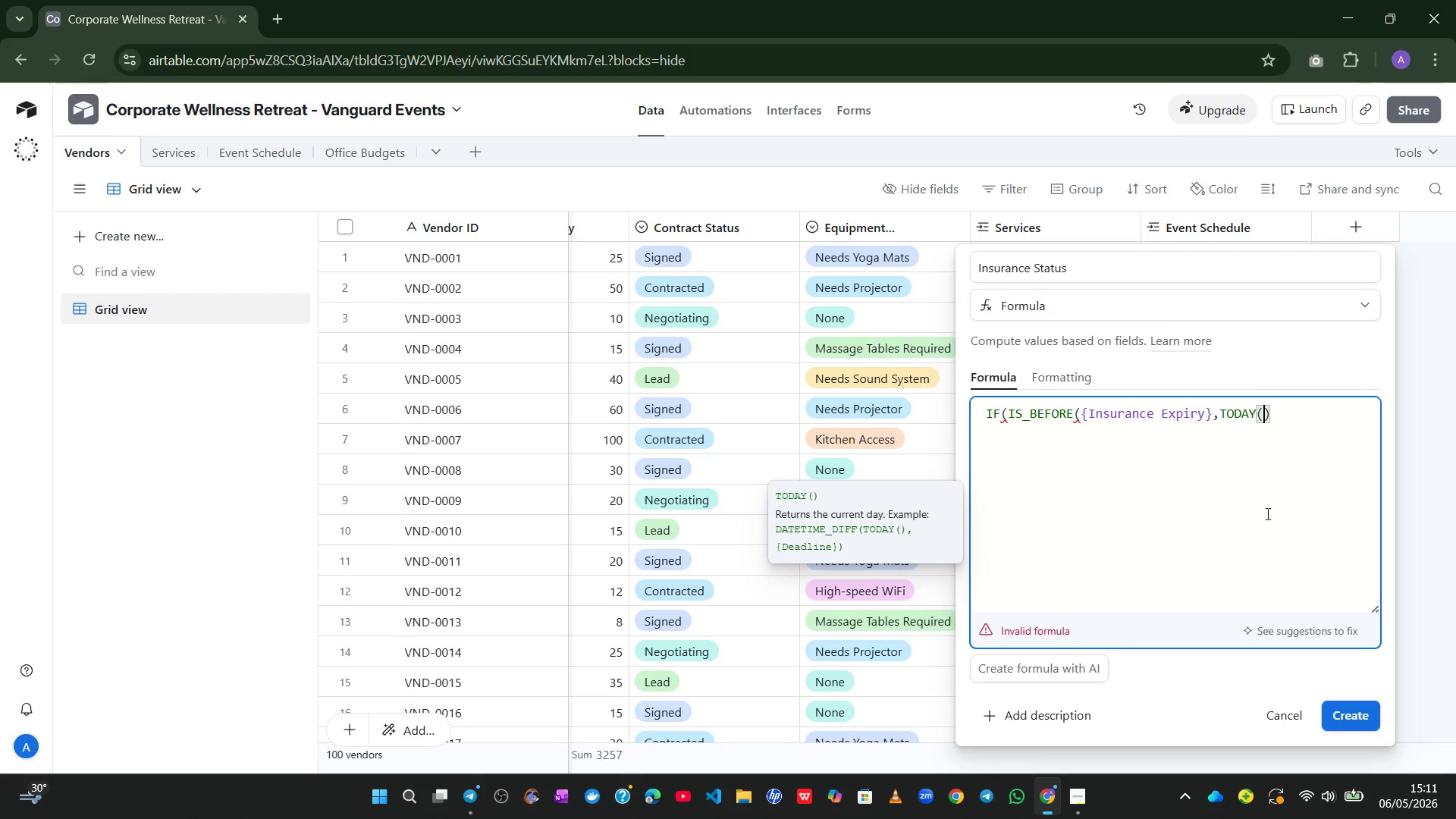 
key(ArrowRight)
 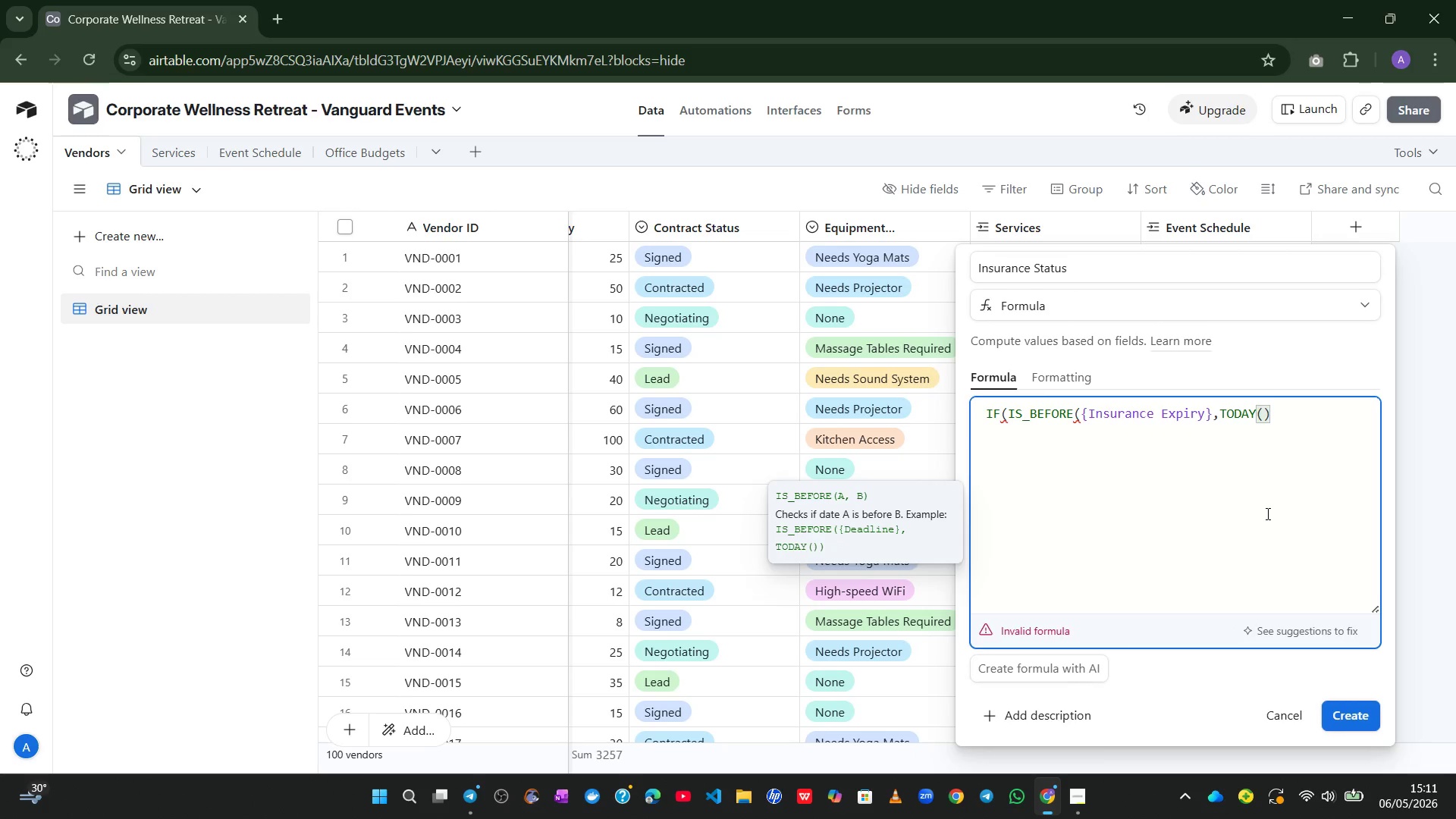 
key(Shift+ShiftLeft)
 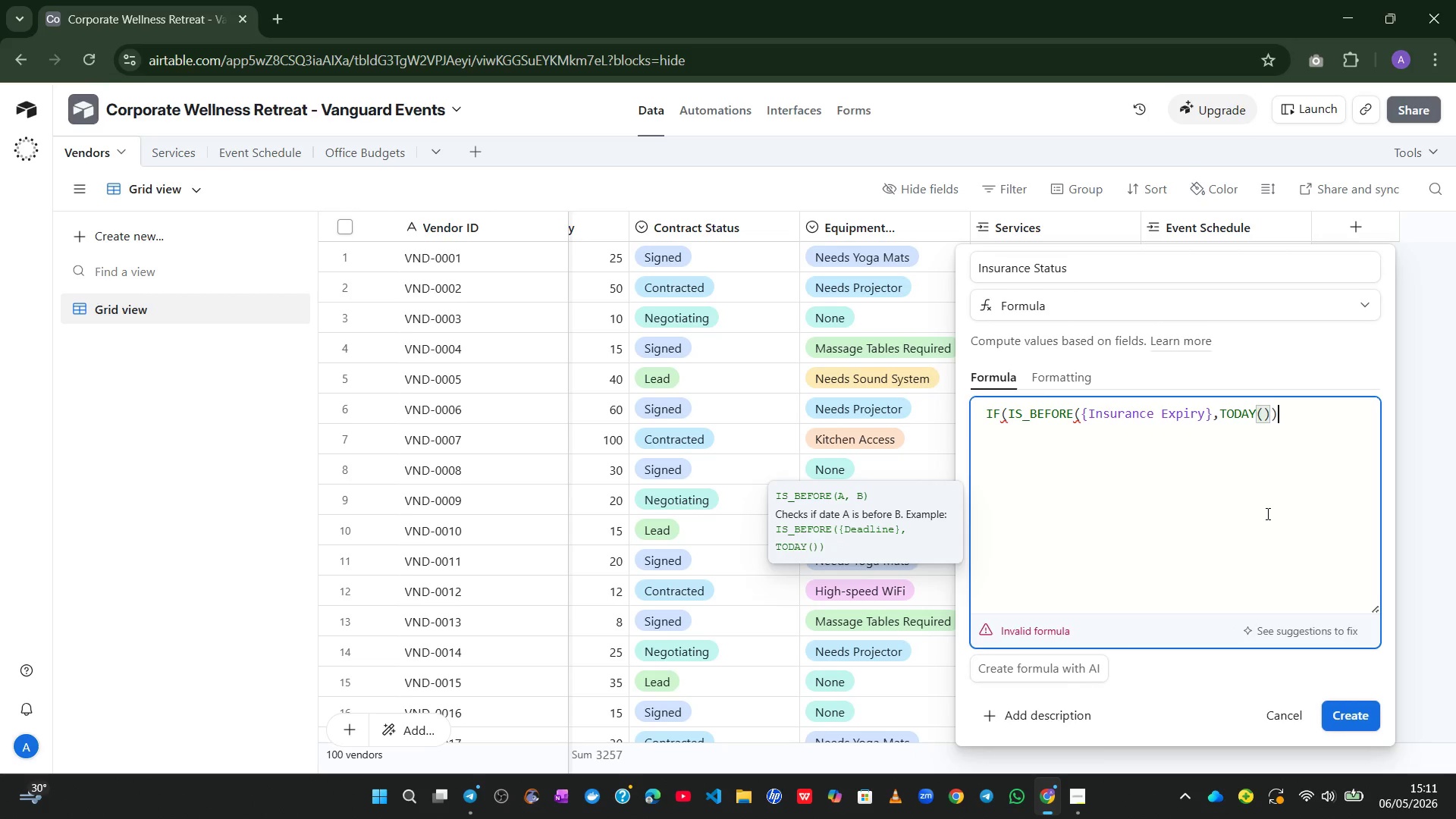 
key(Shift+0)
 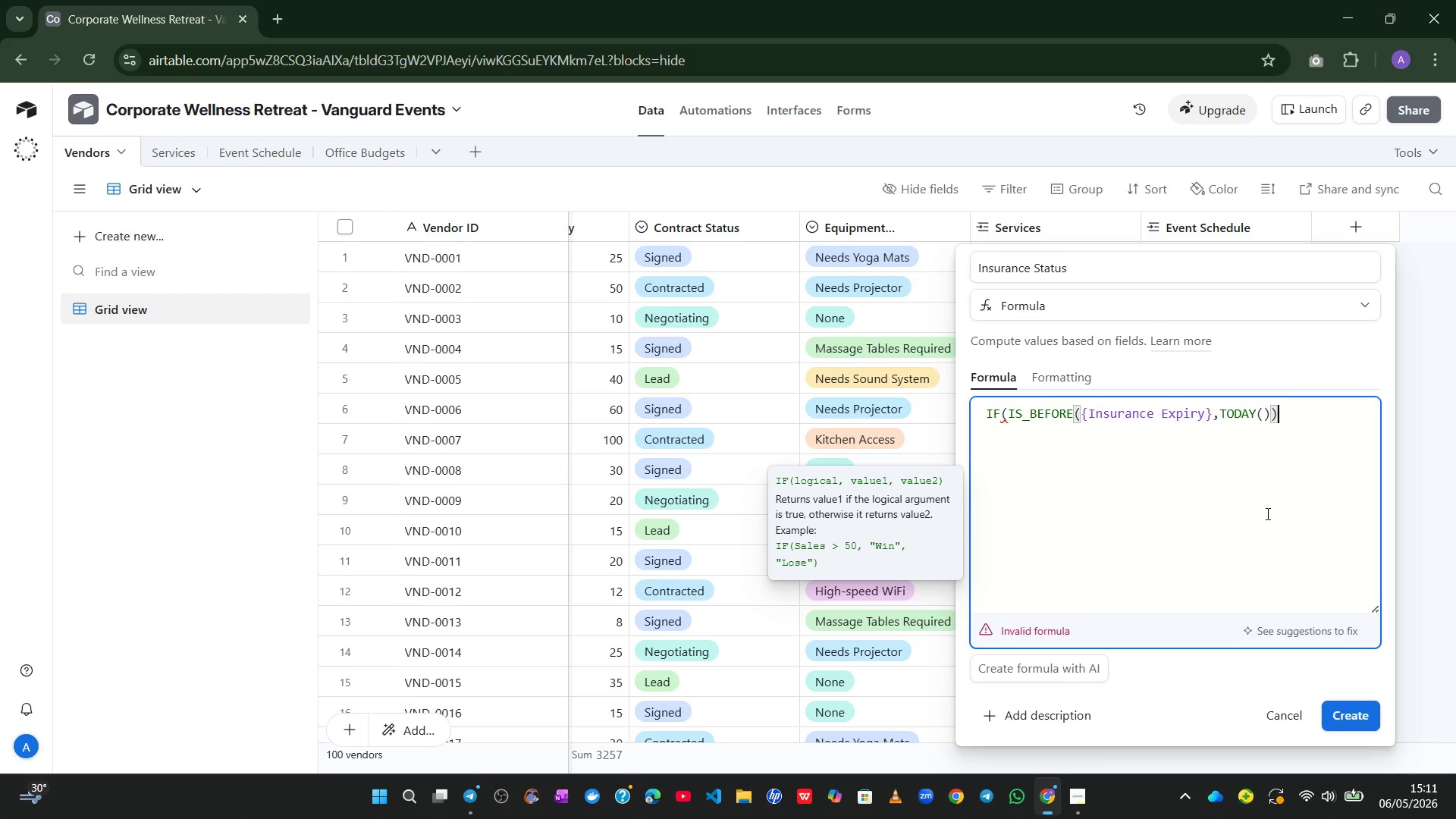 
key(Comma)
 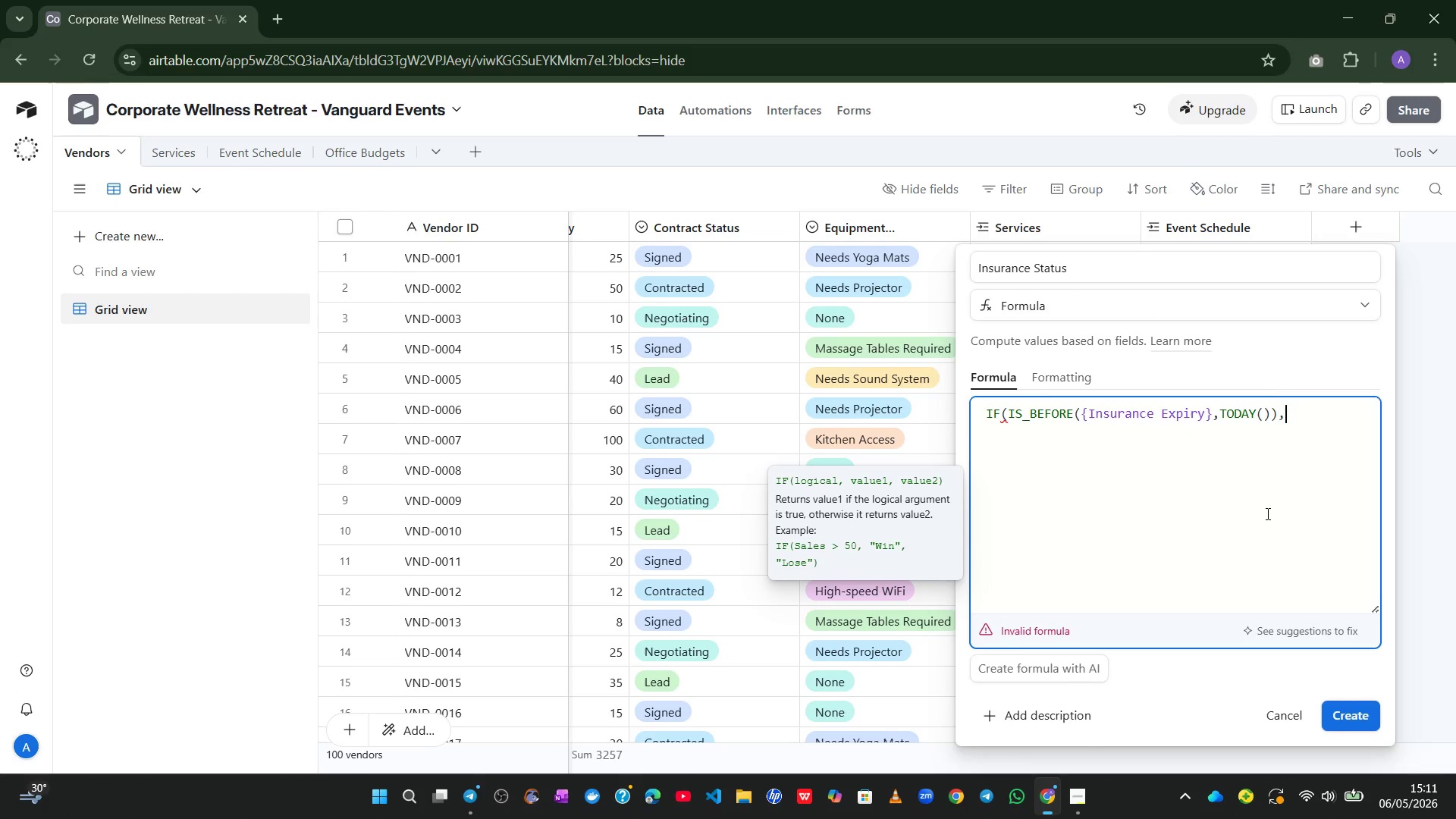 
key(Shift+2)
 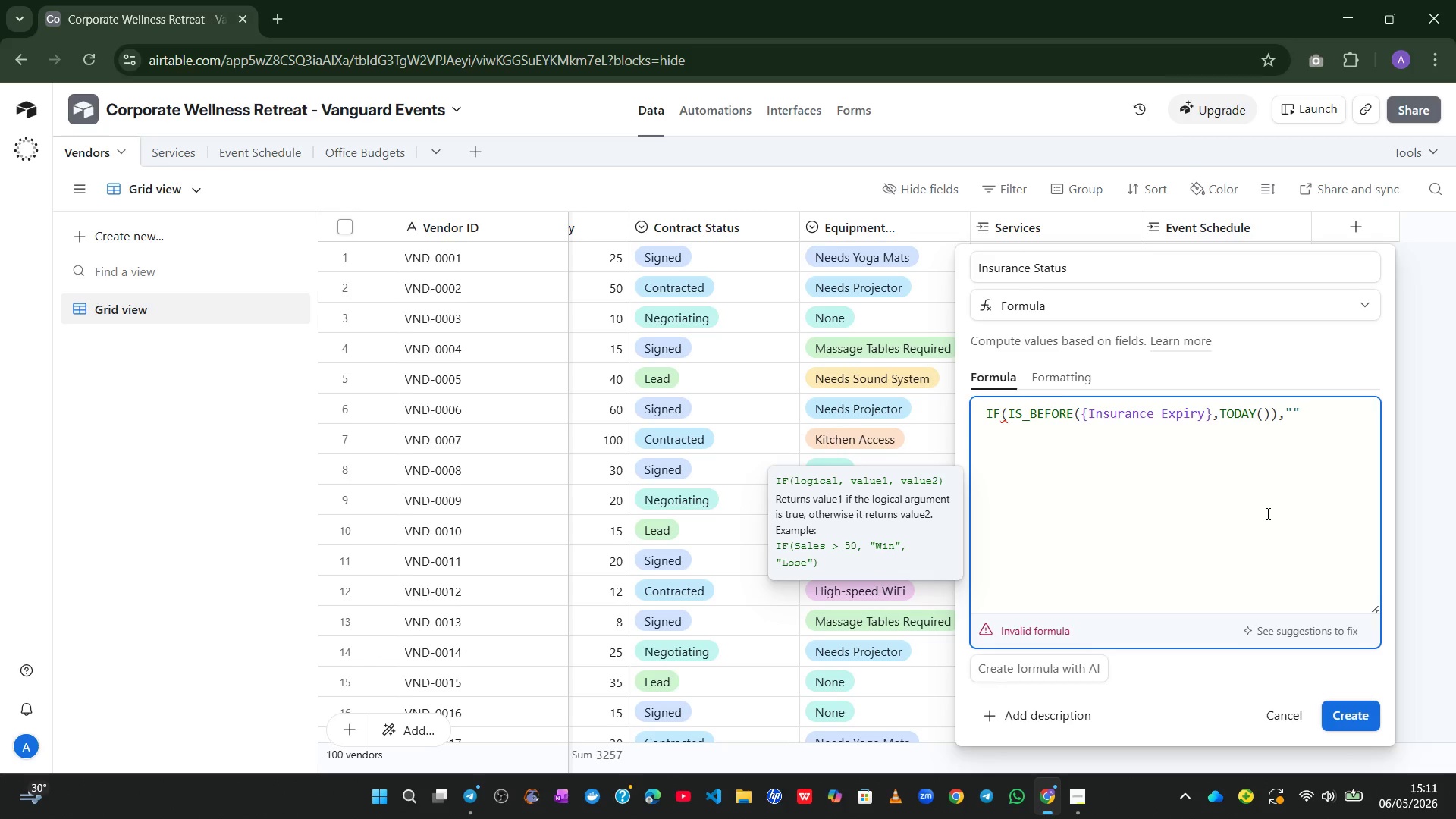 
key(Meta+MetaLeft)
 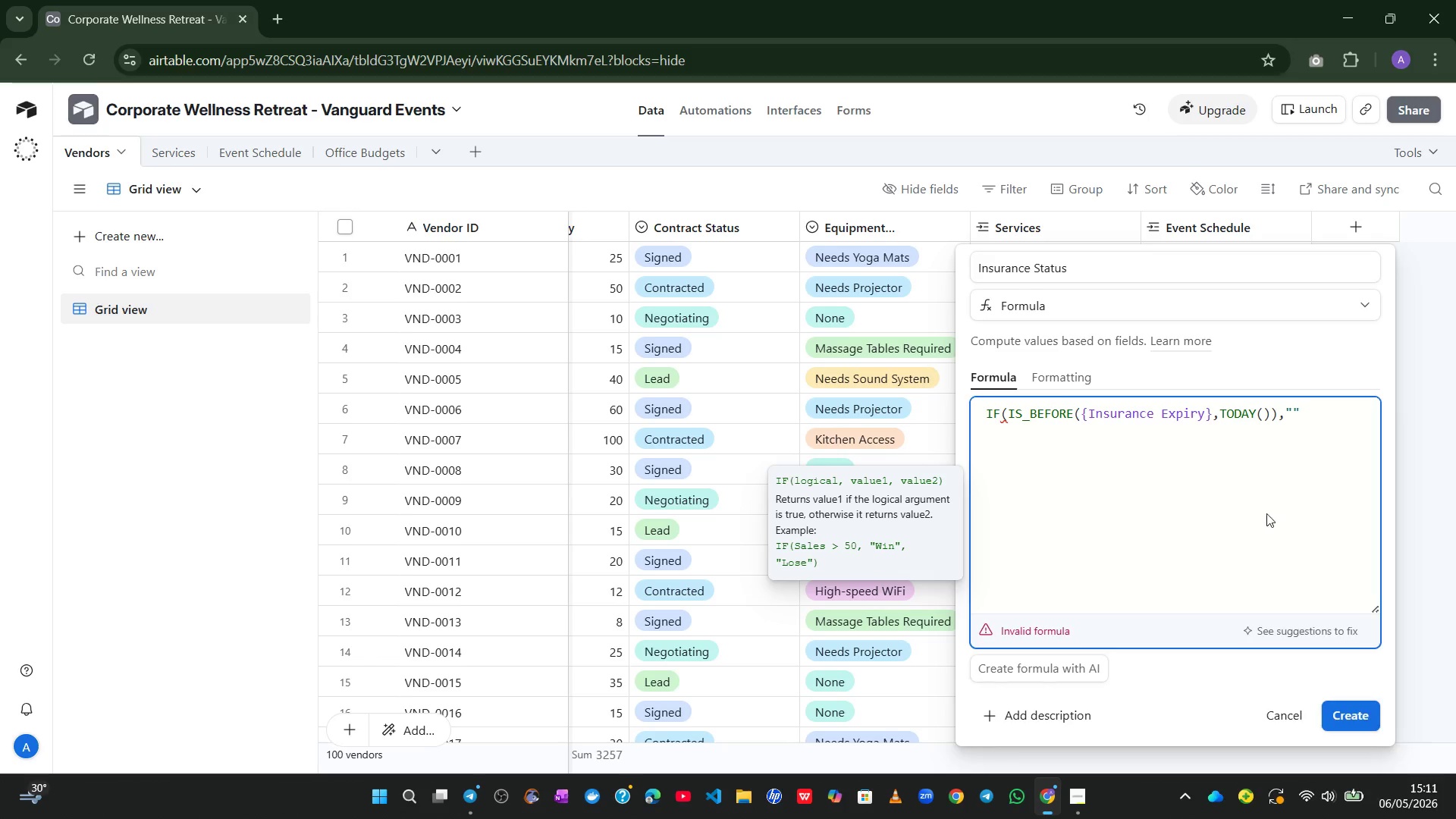 
key(Control+Meta+ControlLeft)
 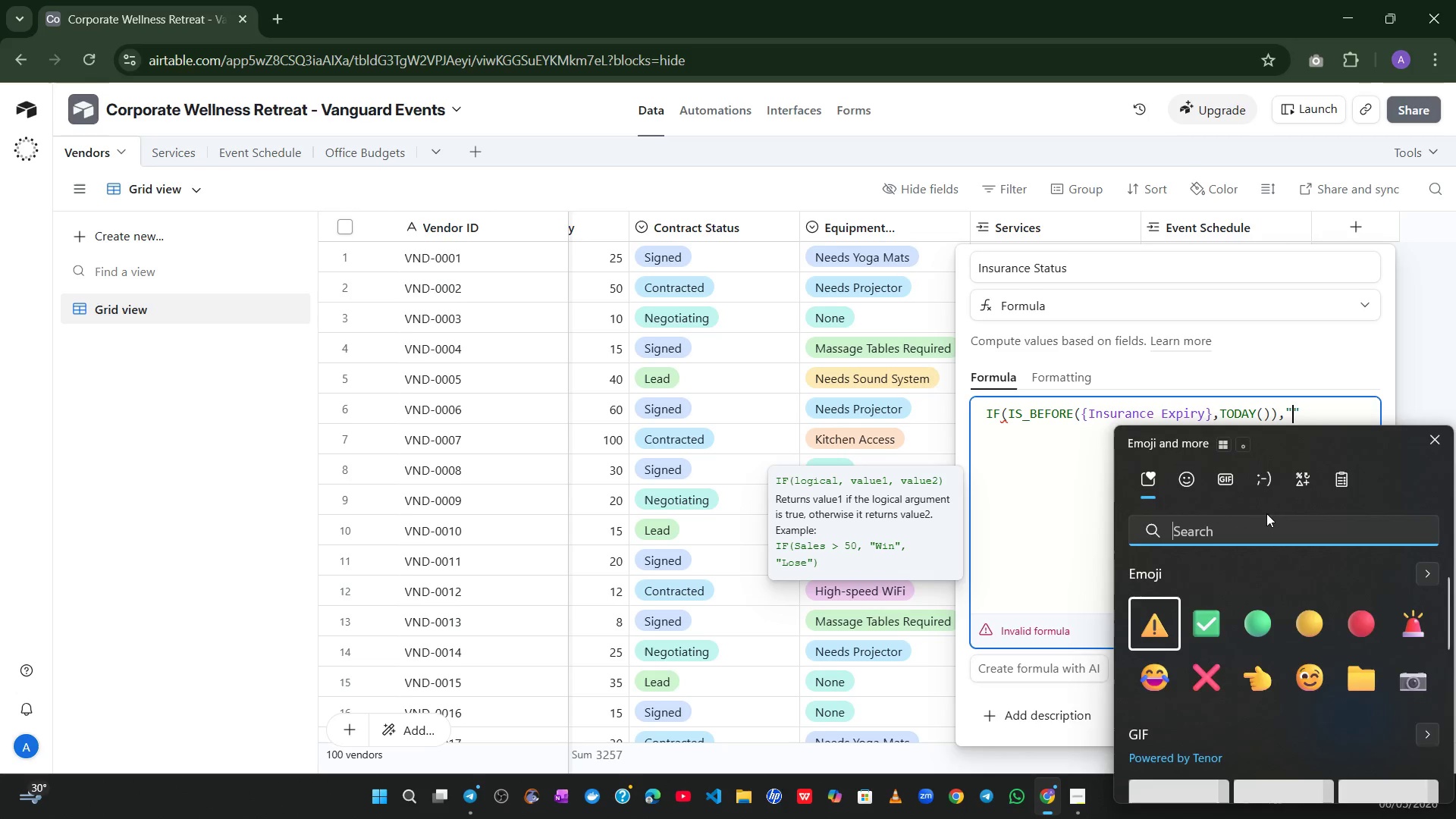 
key(Alt+Control+Meta+Shift+ShiftLeft)
 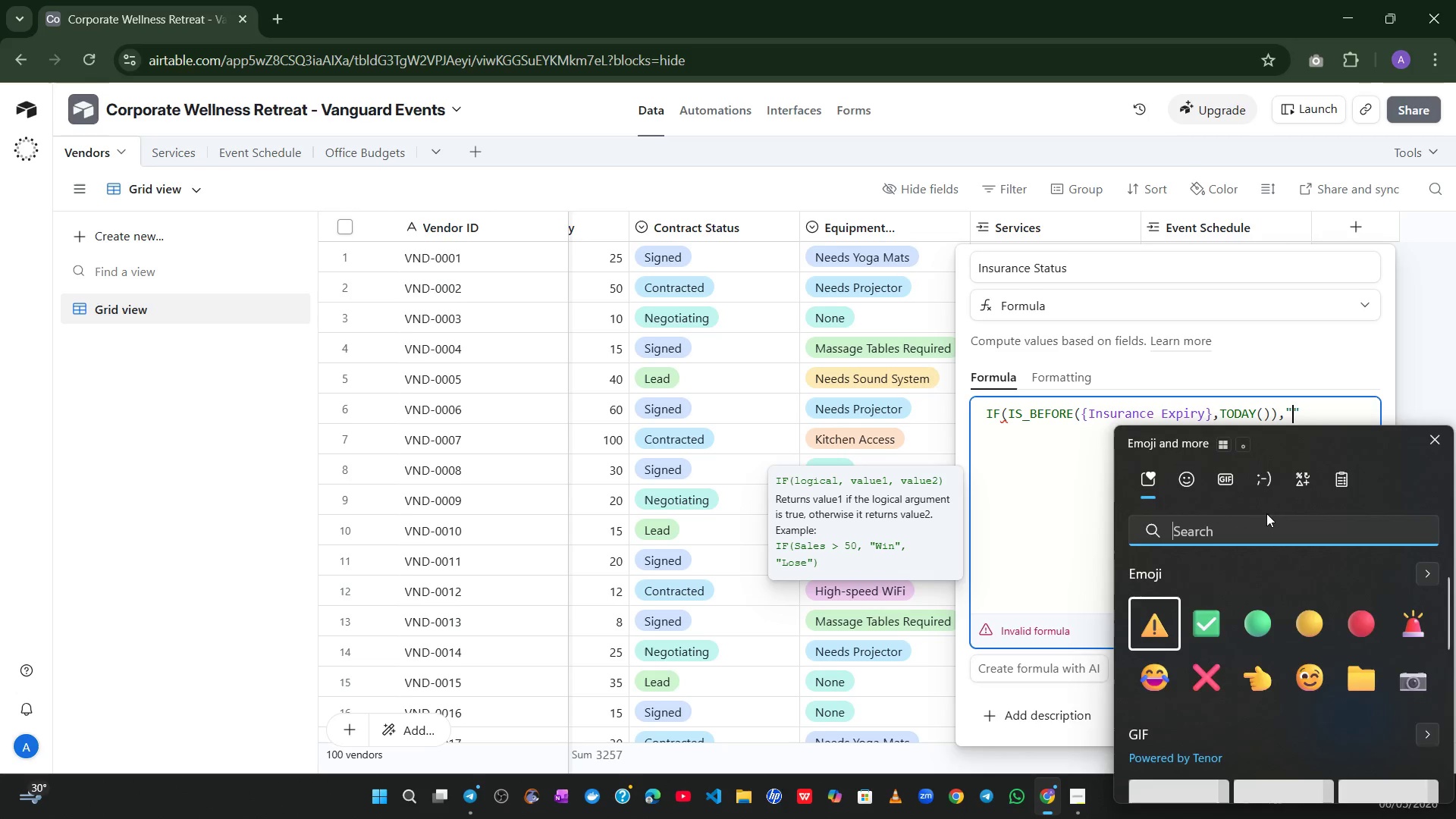 
key(Alt+Control+Meta+AltLeft)
 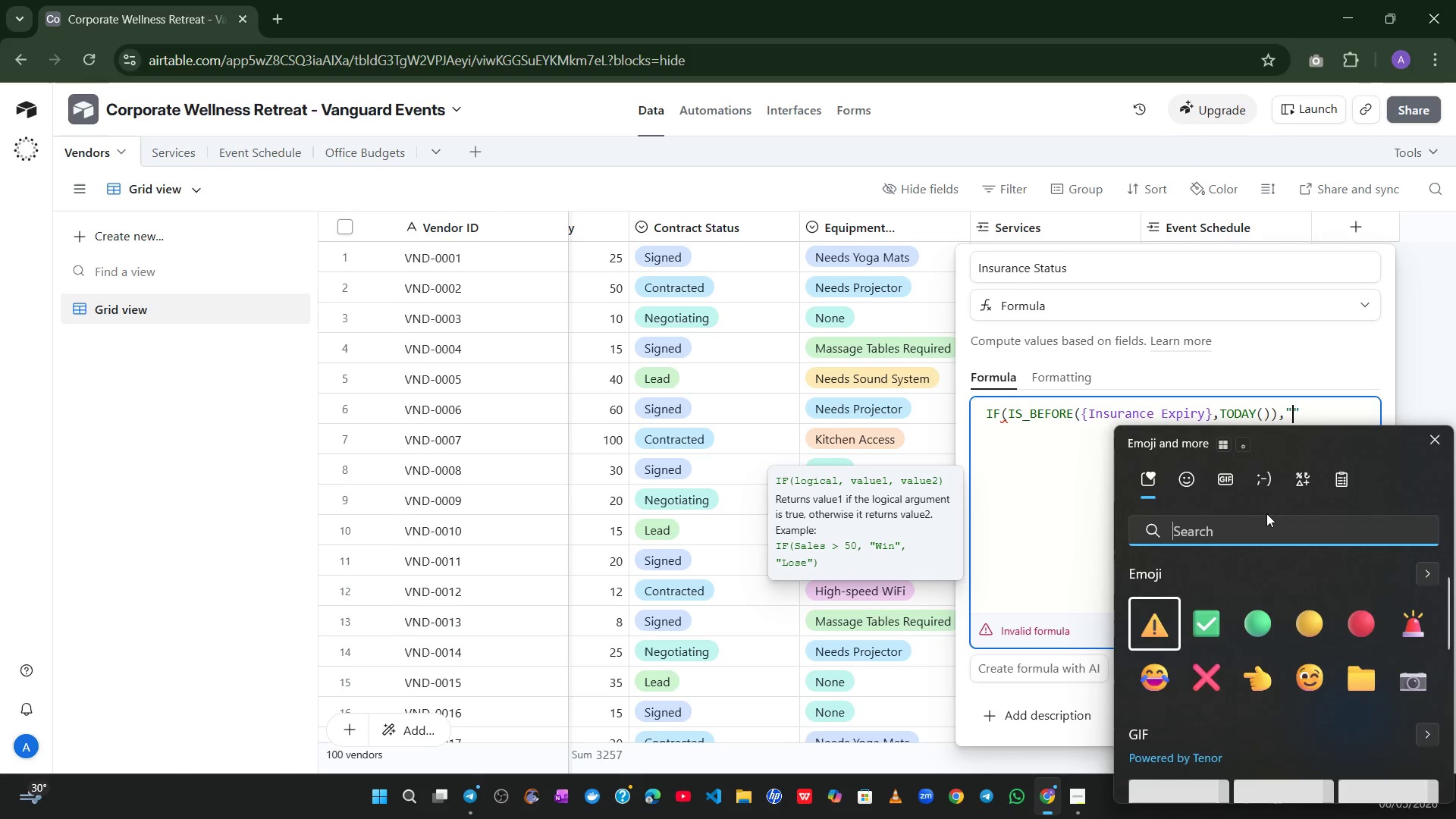 
key(Alt+Control+Meta+Shift+Space)
 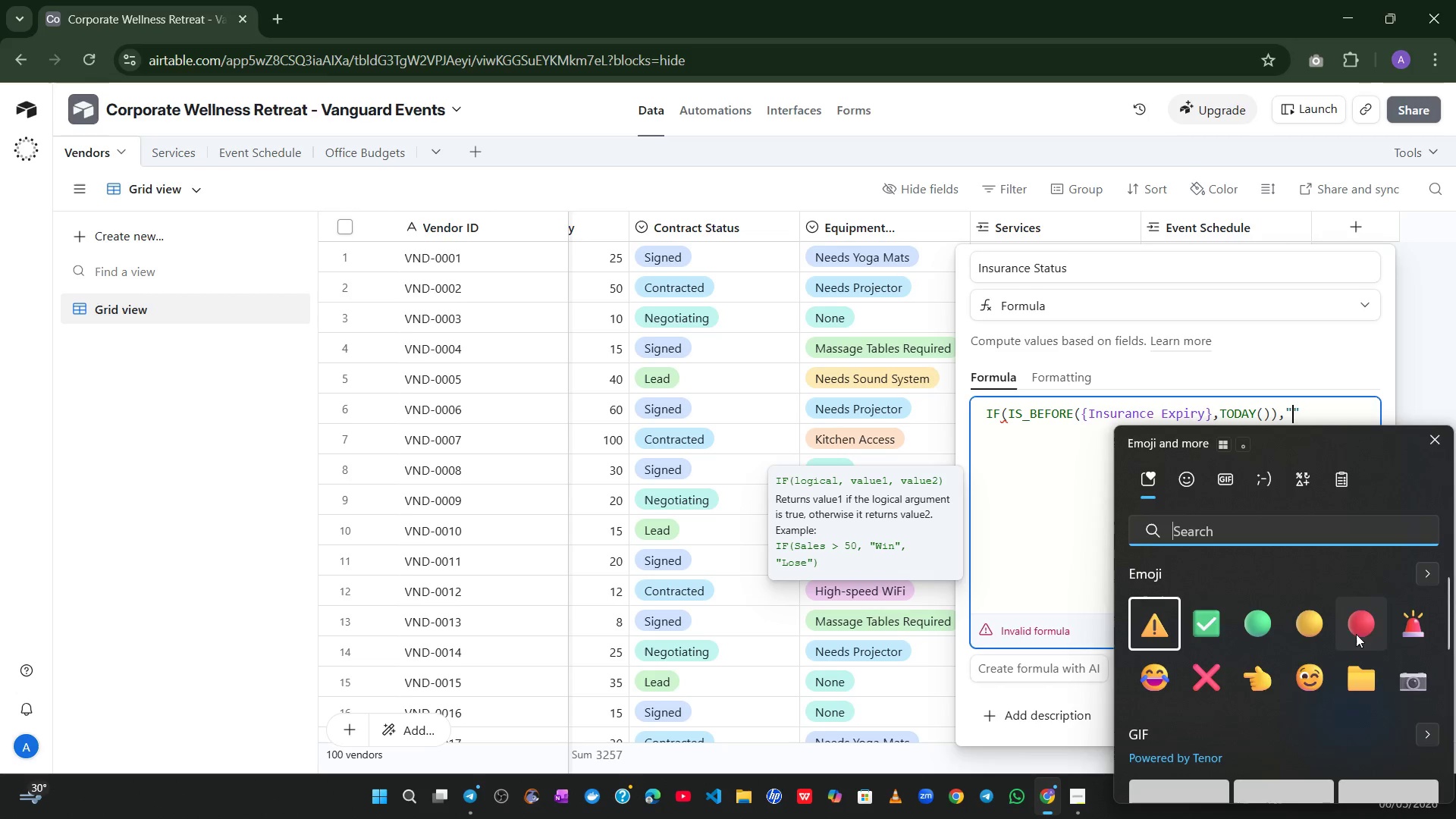 
left_click([1371, 623])
 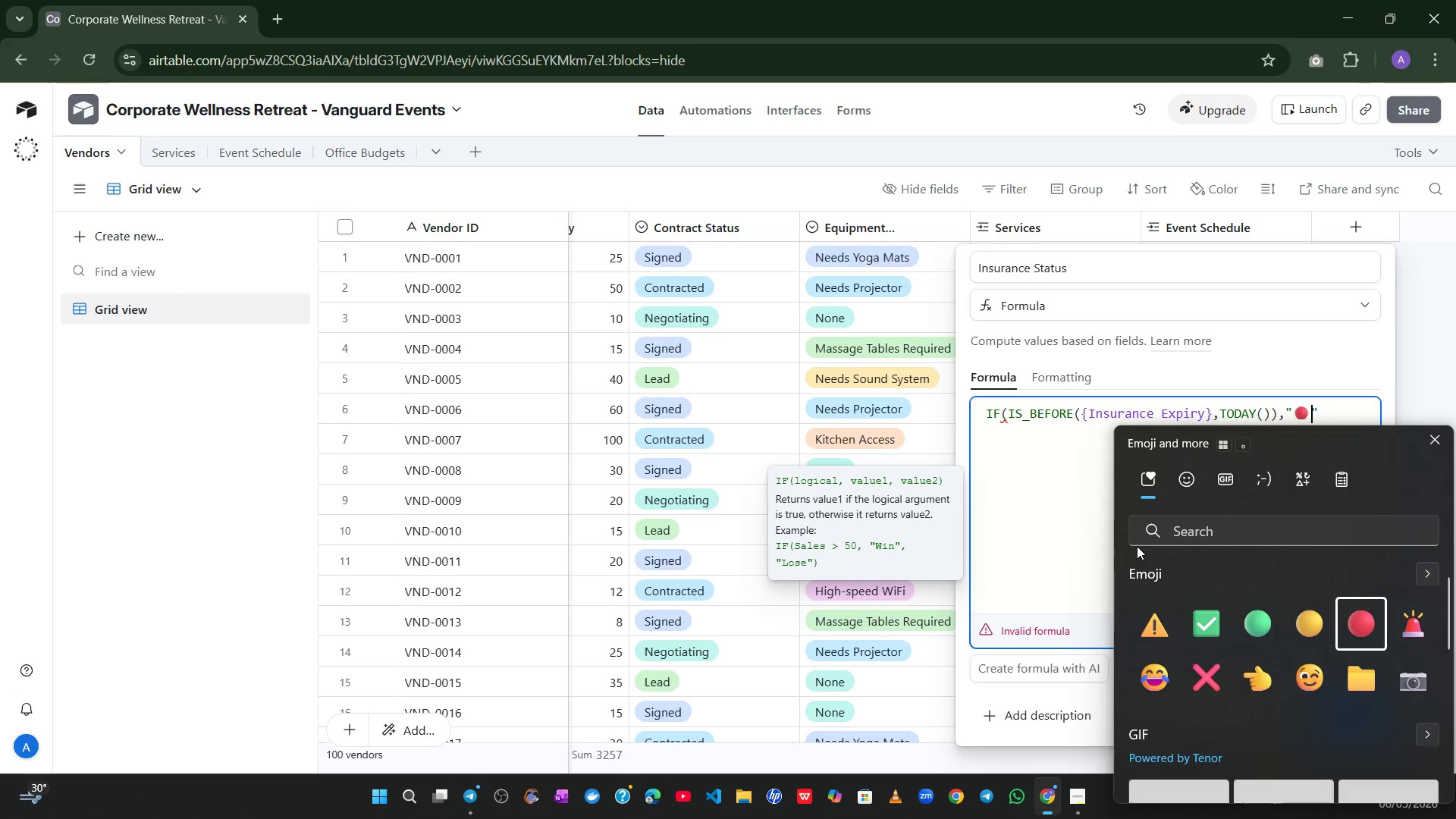 
left_click([1137, 546])
 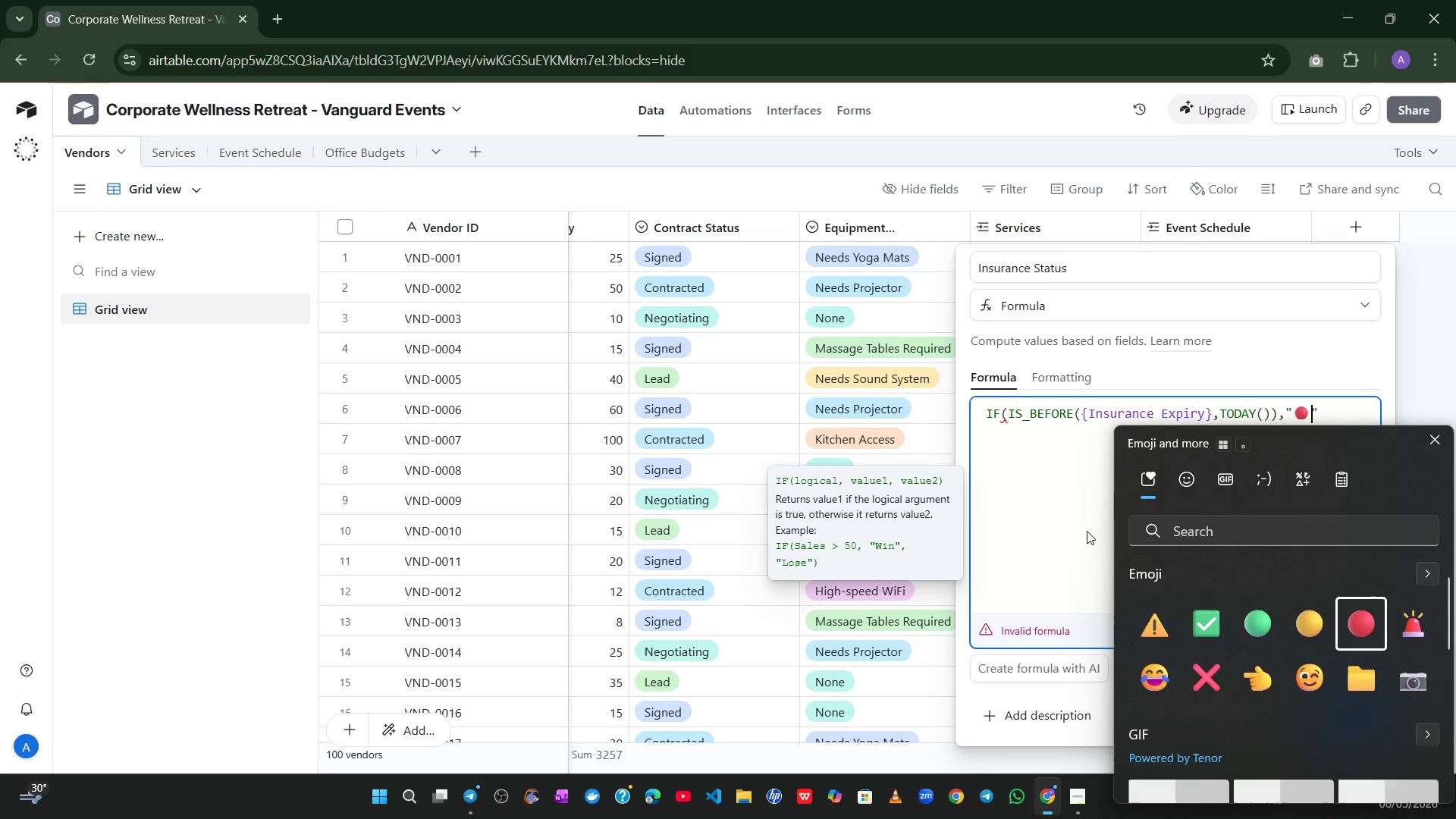 
left_click([1087, 531])
 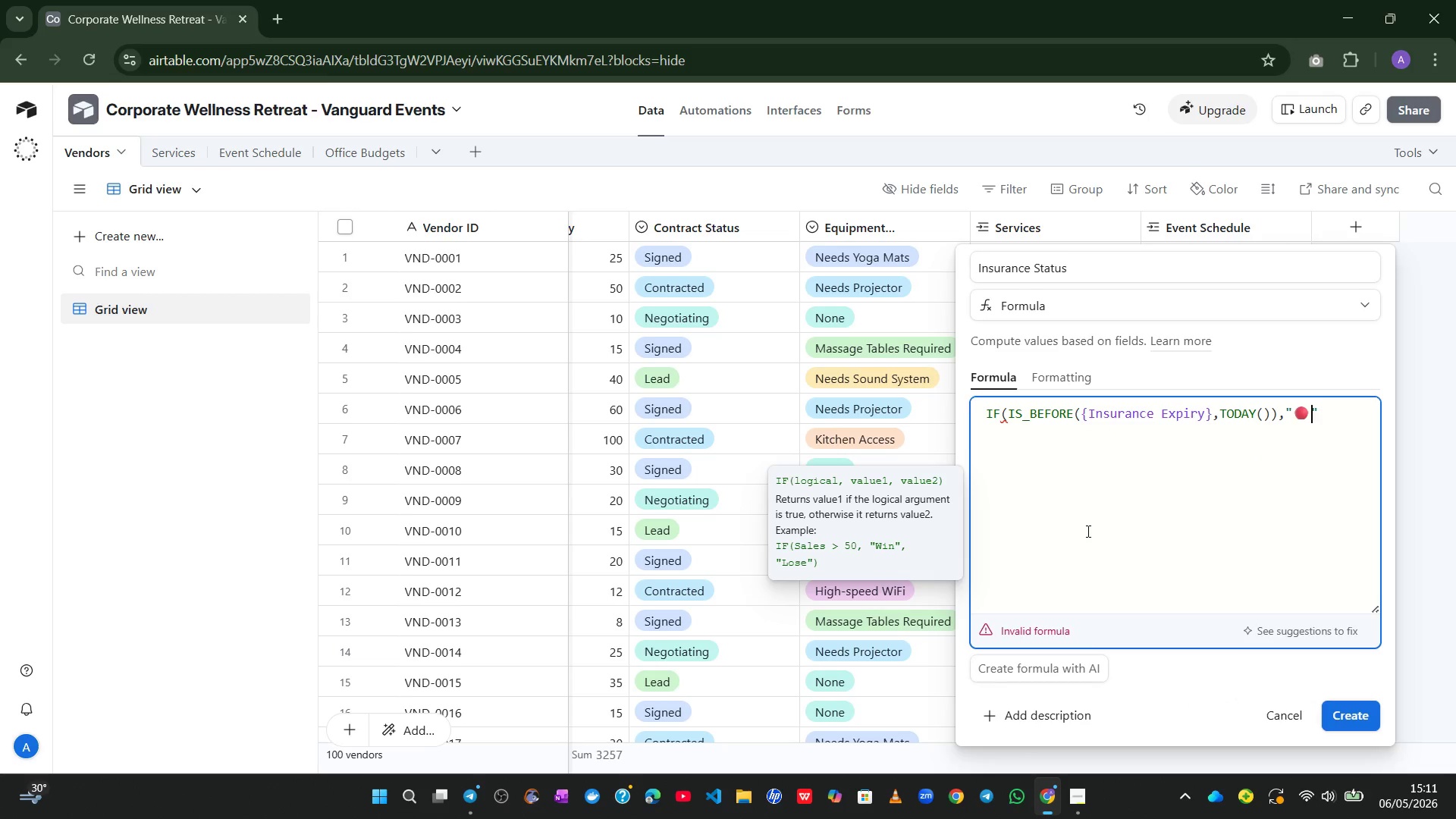 
type( EXPIRED)
 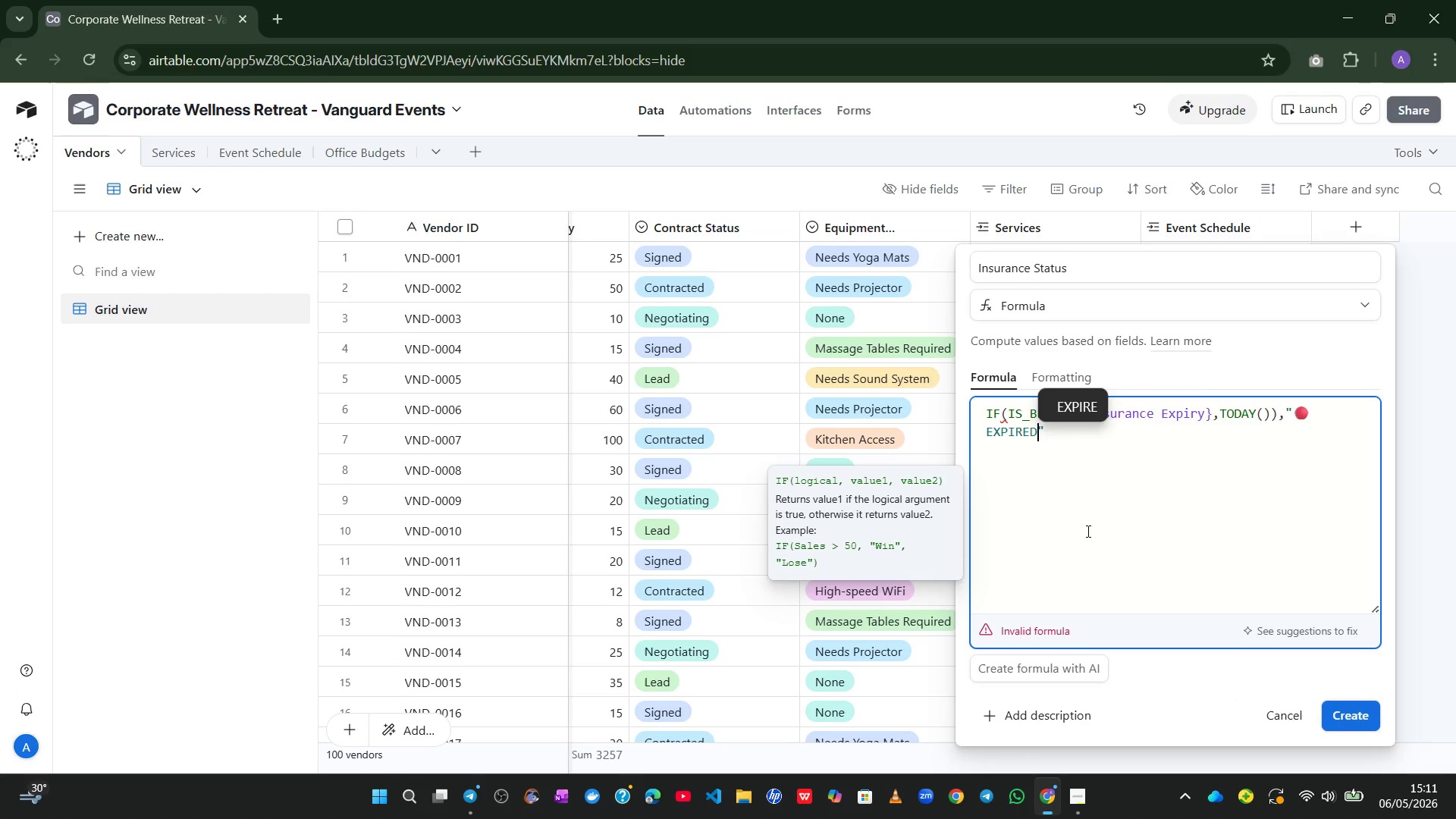 
key(ArrowRight)
 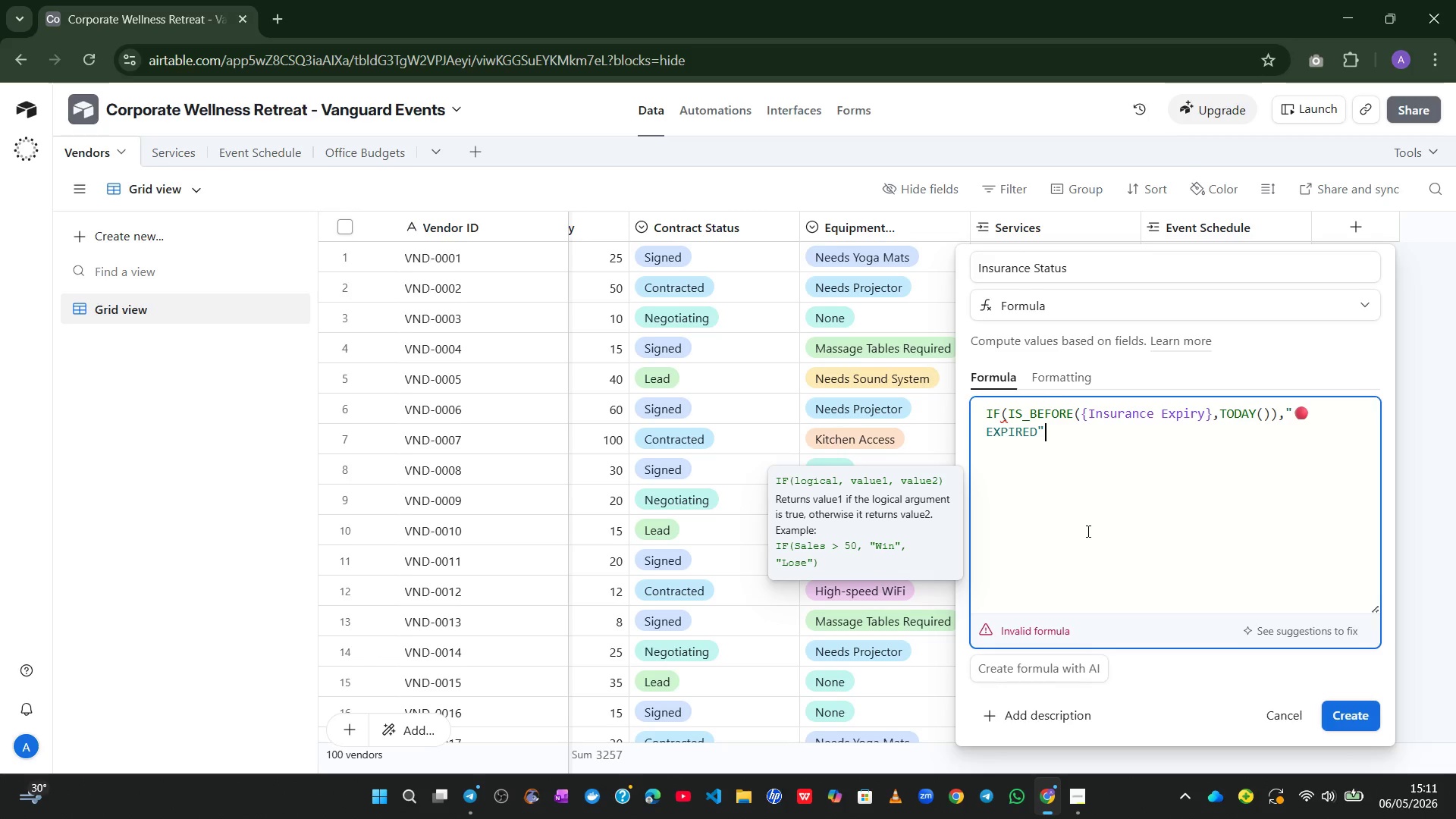 
type(,IF(DATE)
 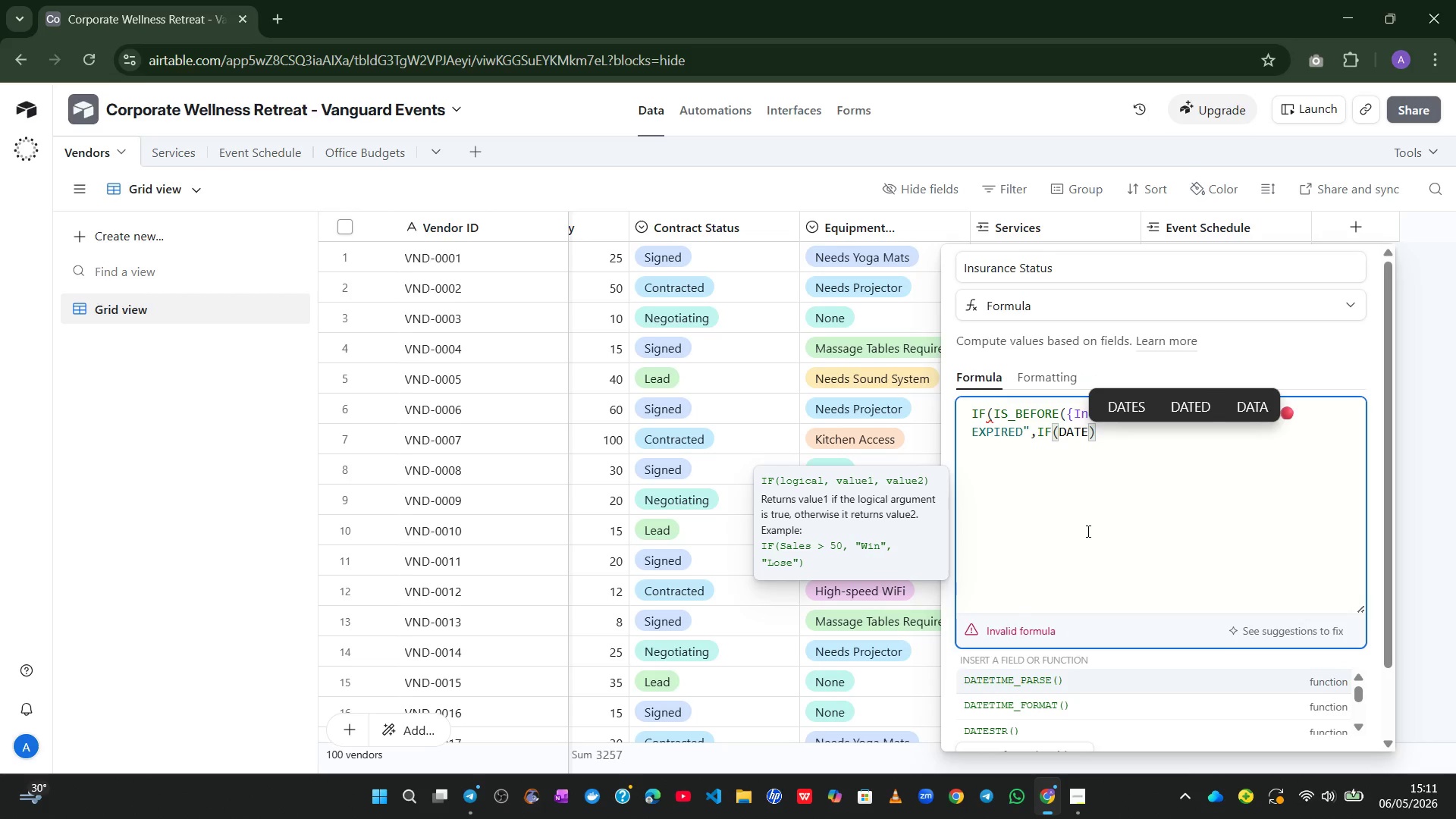 
wait(7.34)
 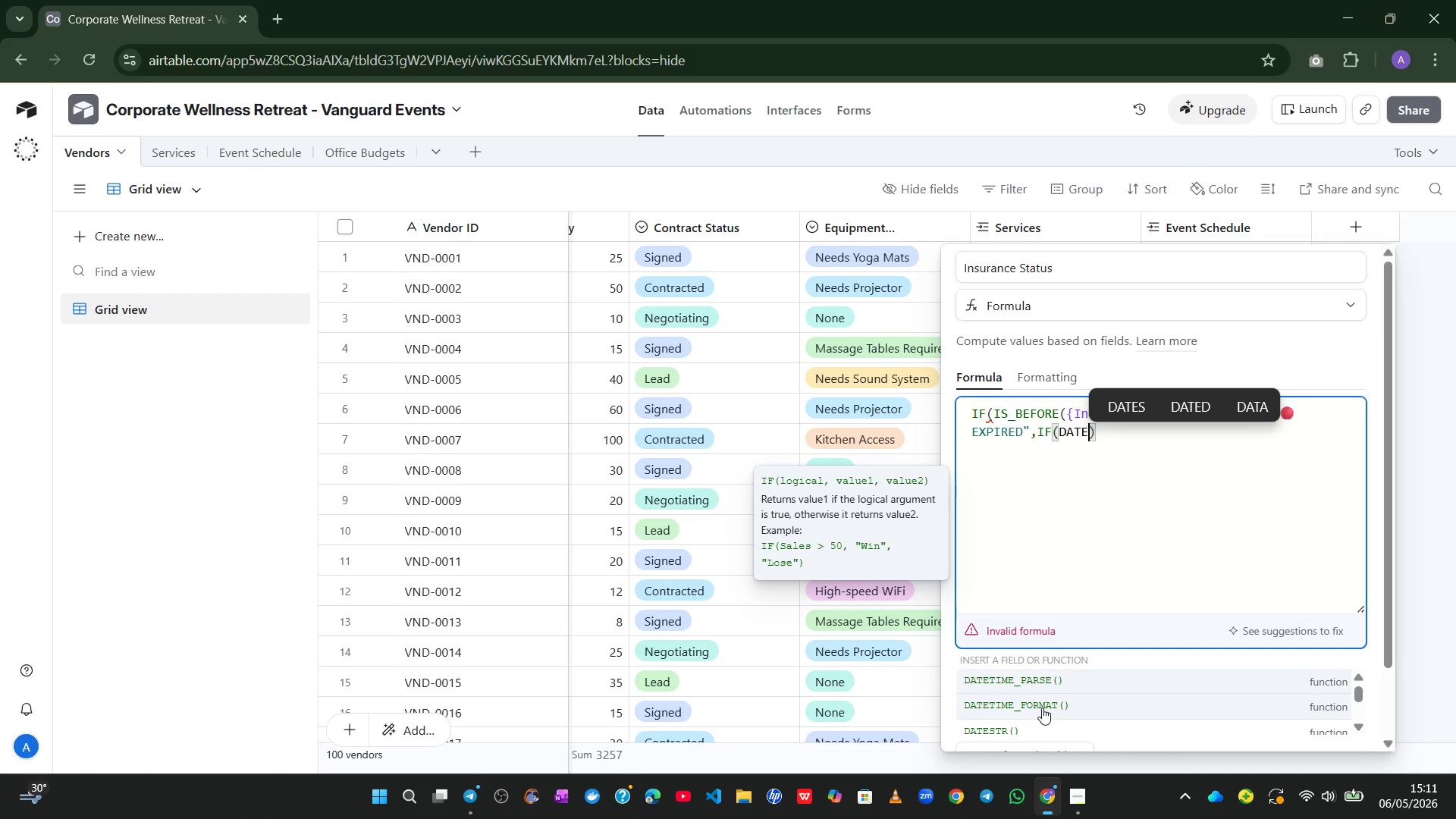 
left_click([1054, 721])
 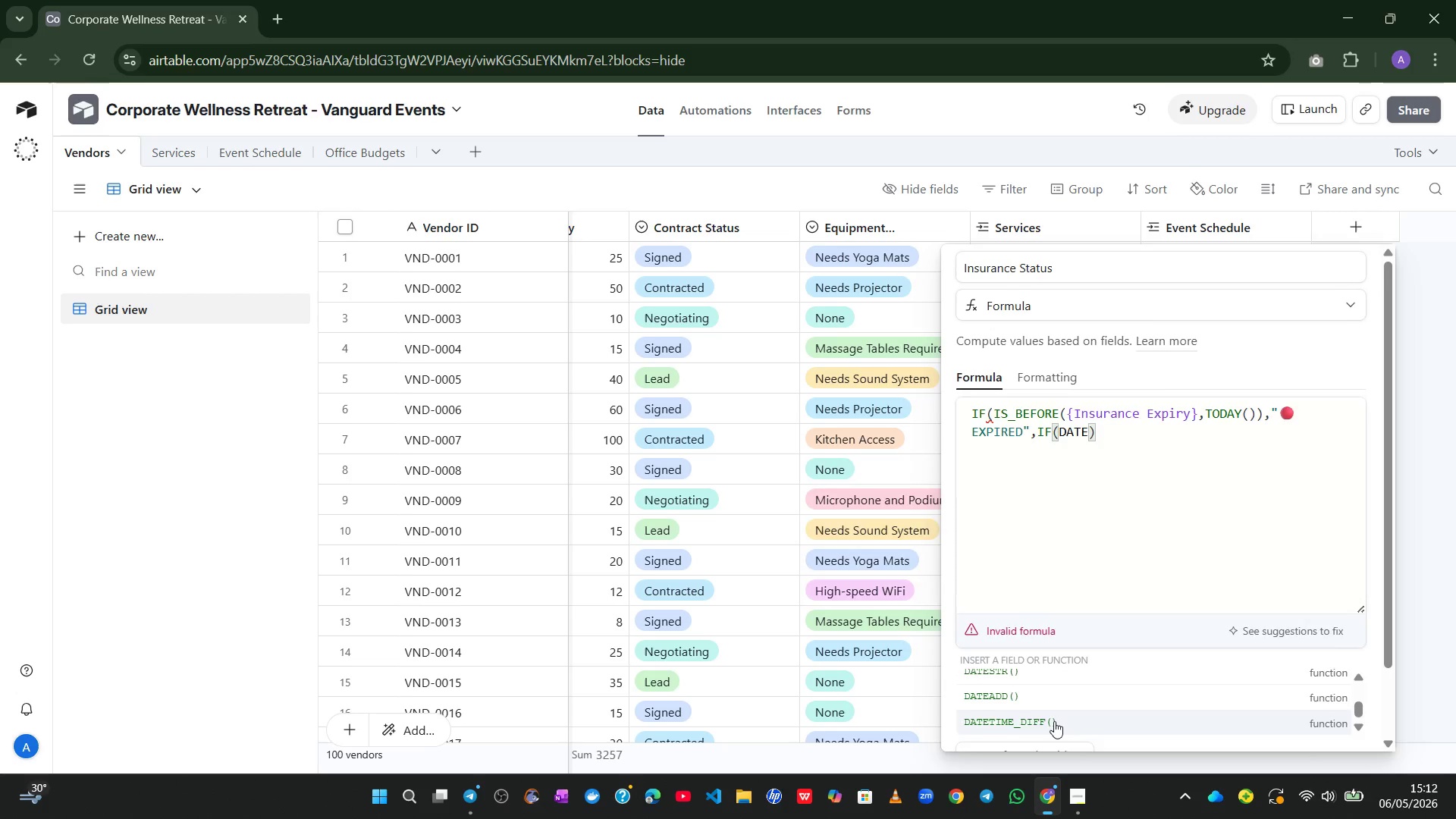 
mouse_move([1065, 713])
 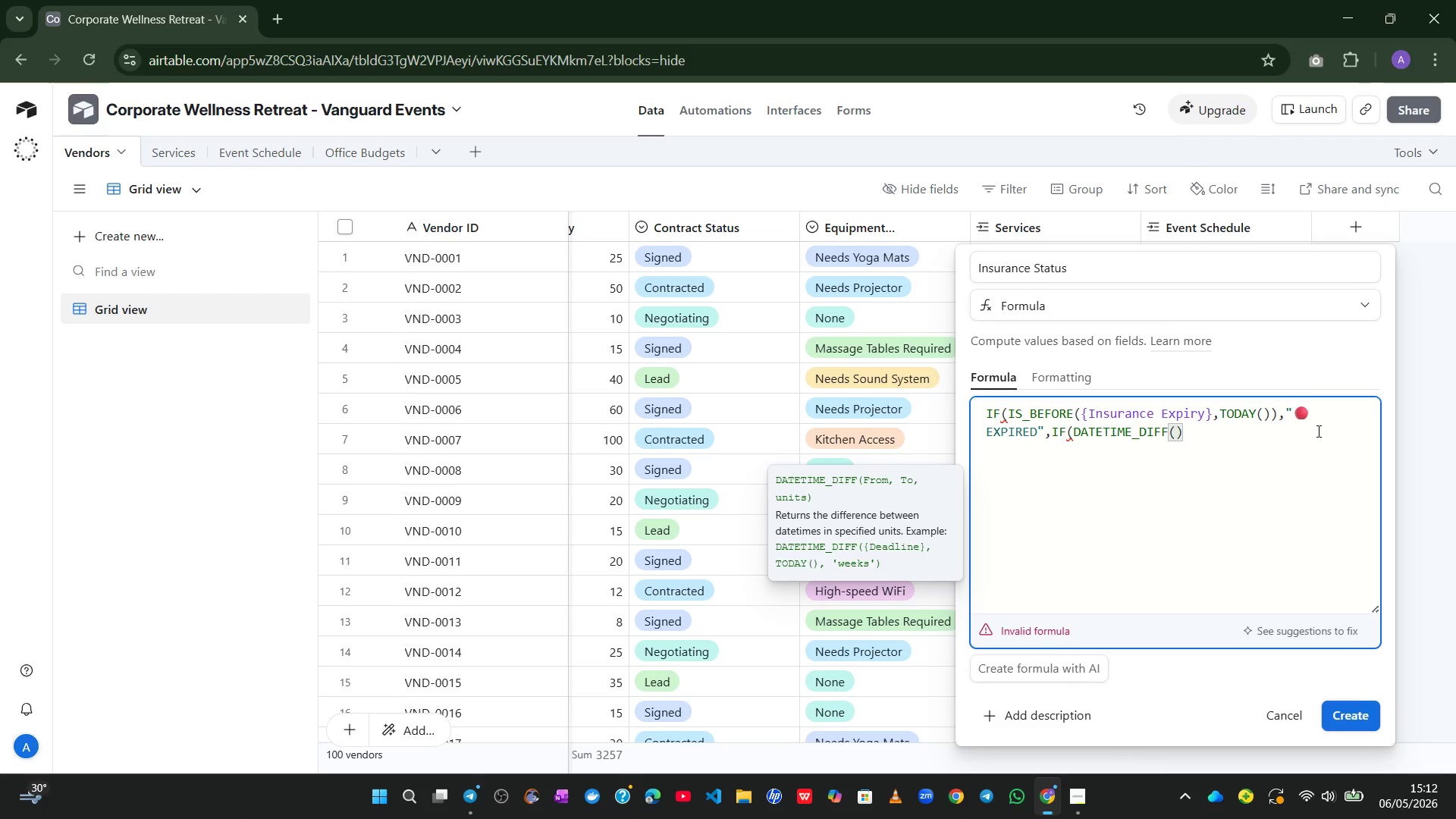 
type(INSUR)
key(Tab)
 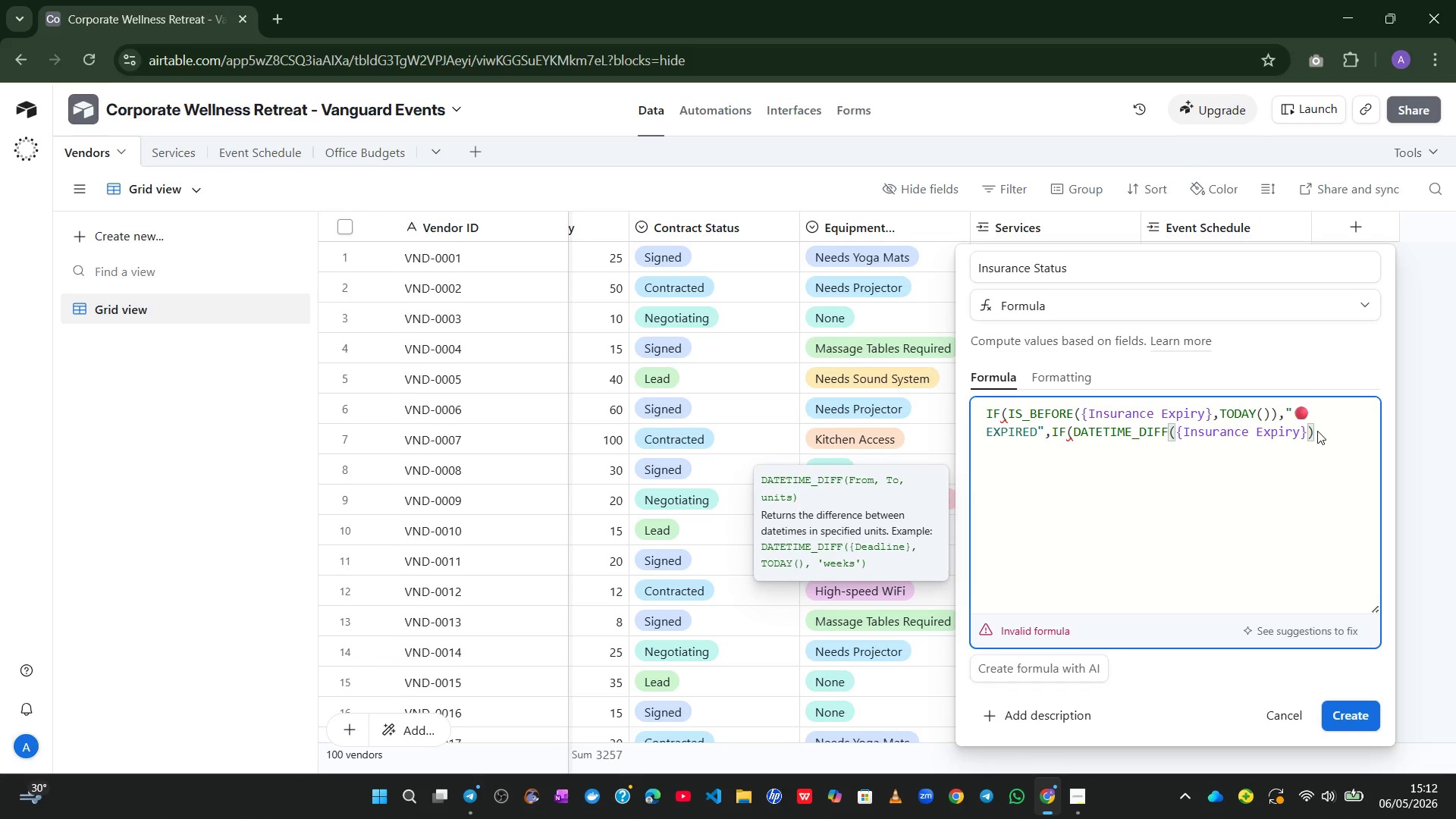 
type(,TOD)
key(Tab)
 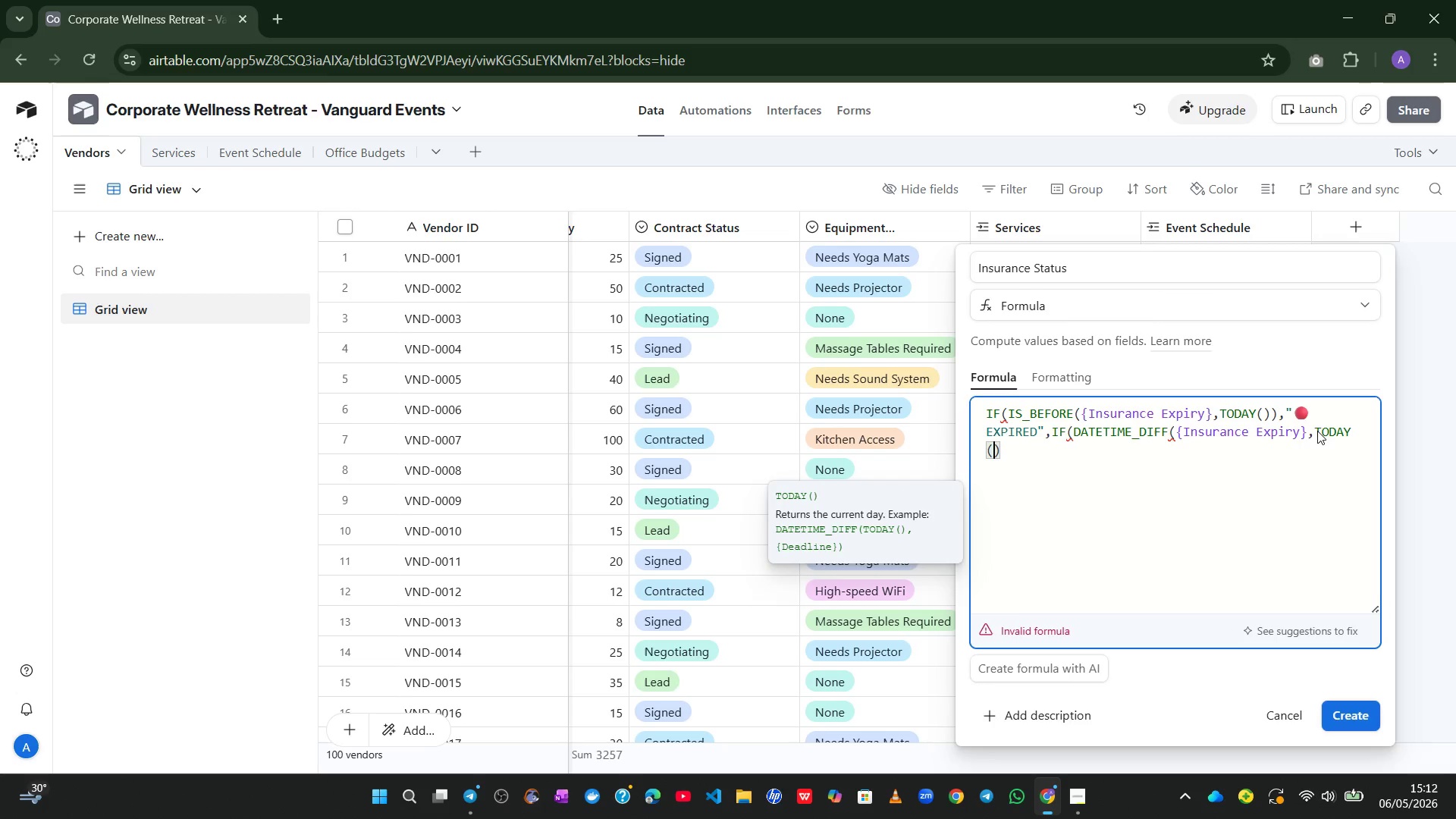 
key(ArrowRight)
 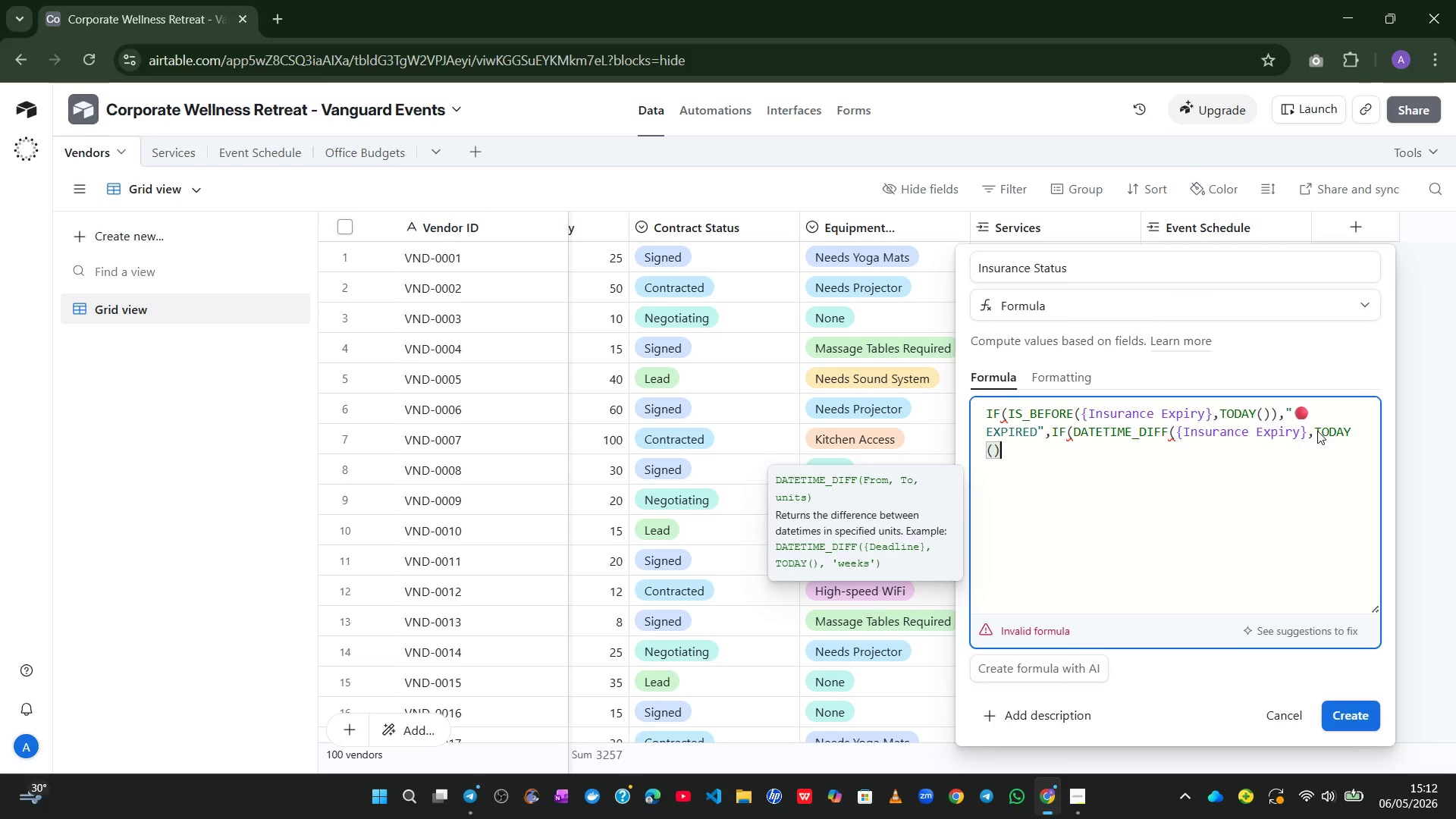 
type(,`days)
 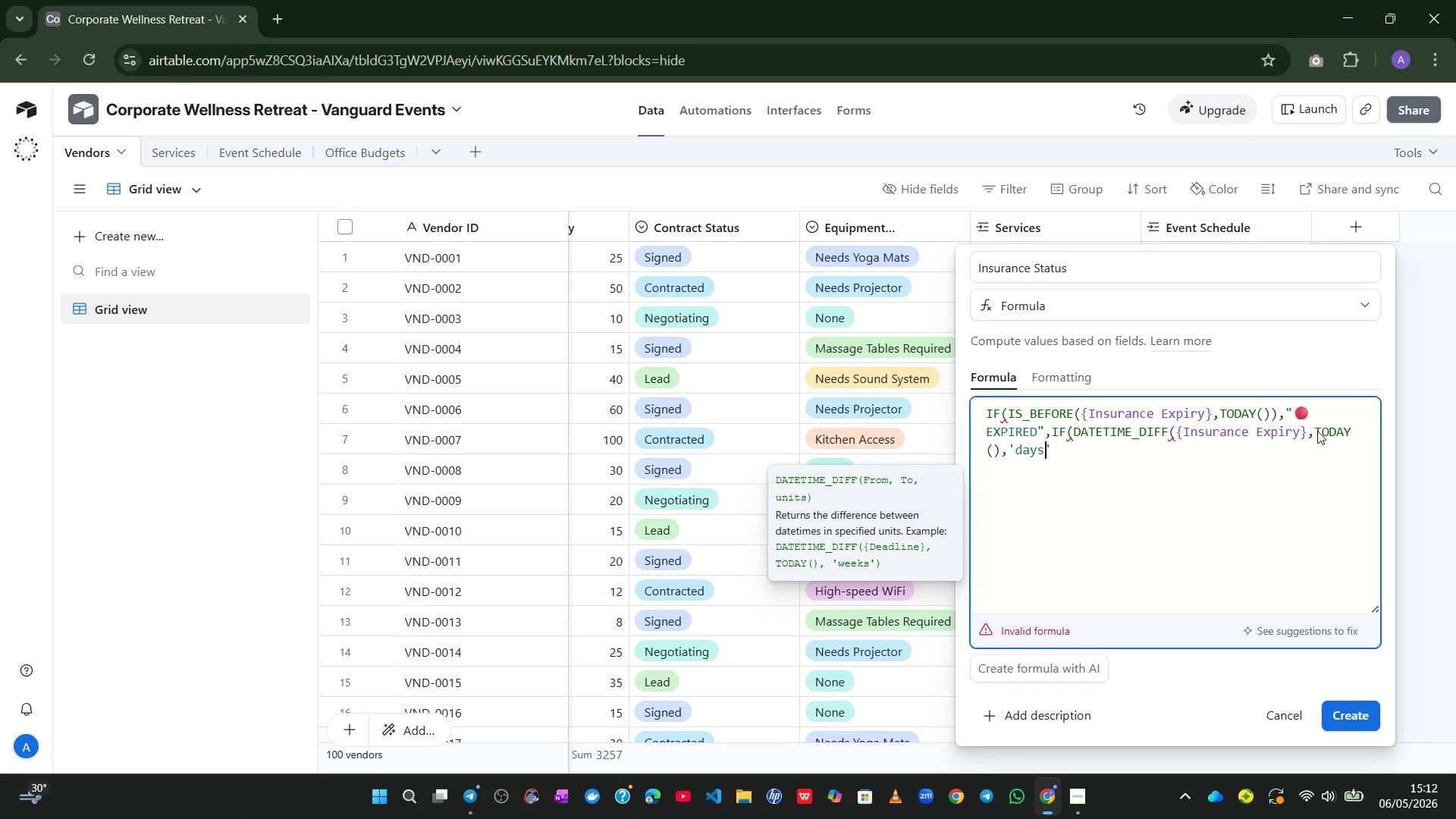 
key(ArrowRight)
 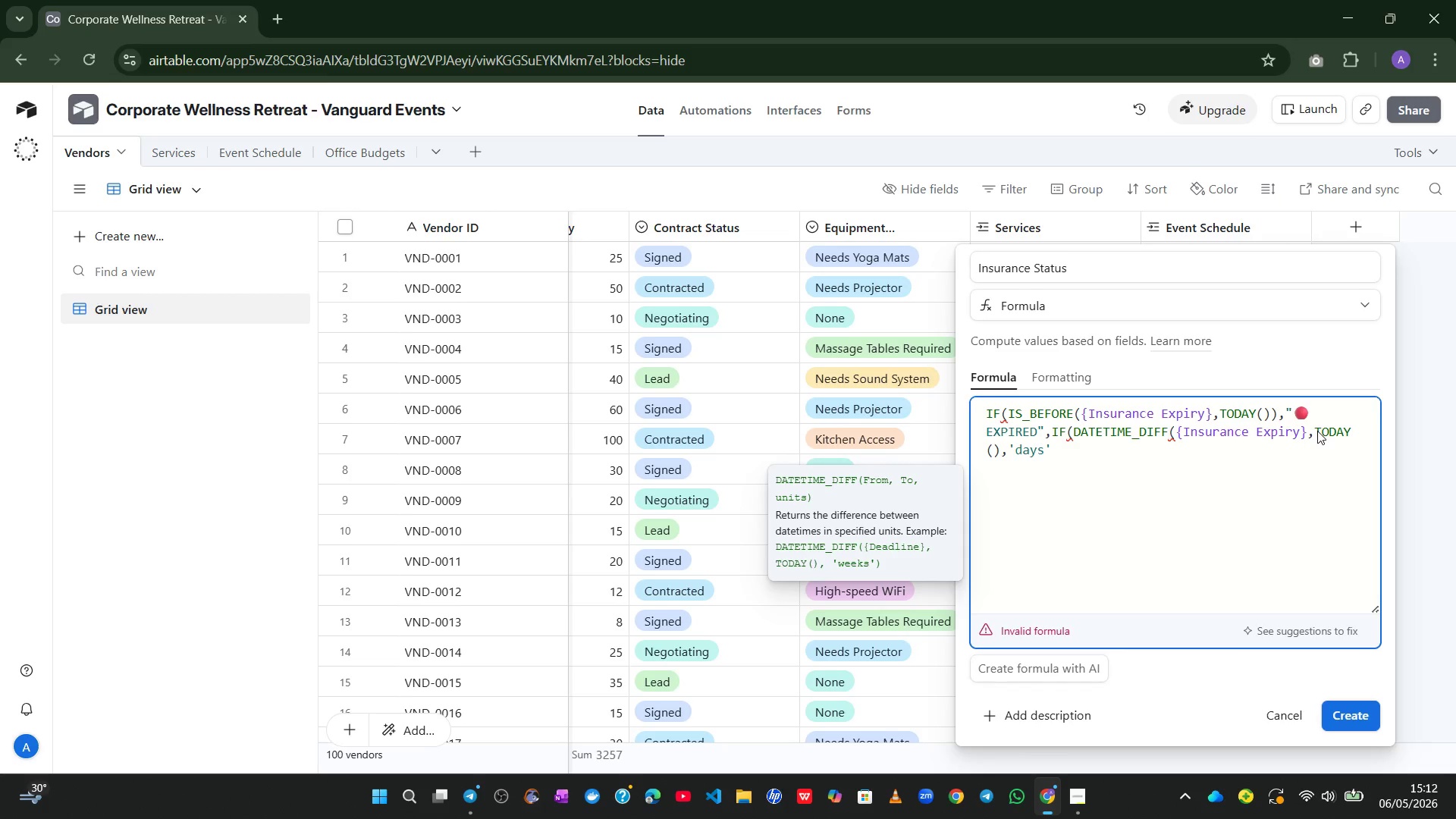 
type()<60)
 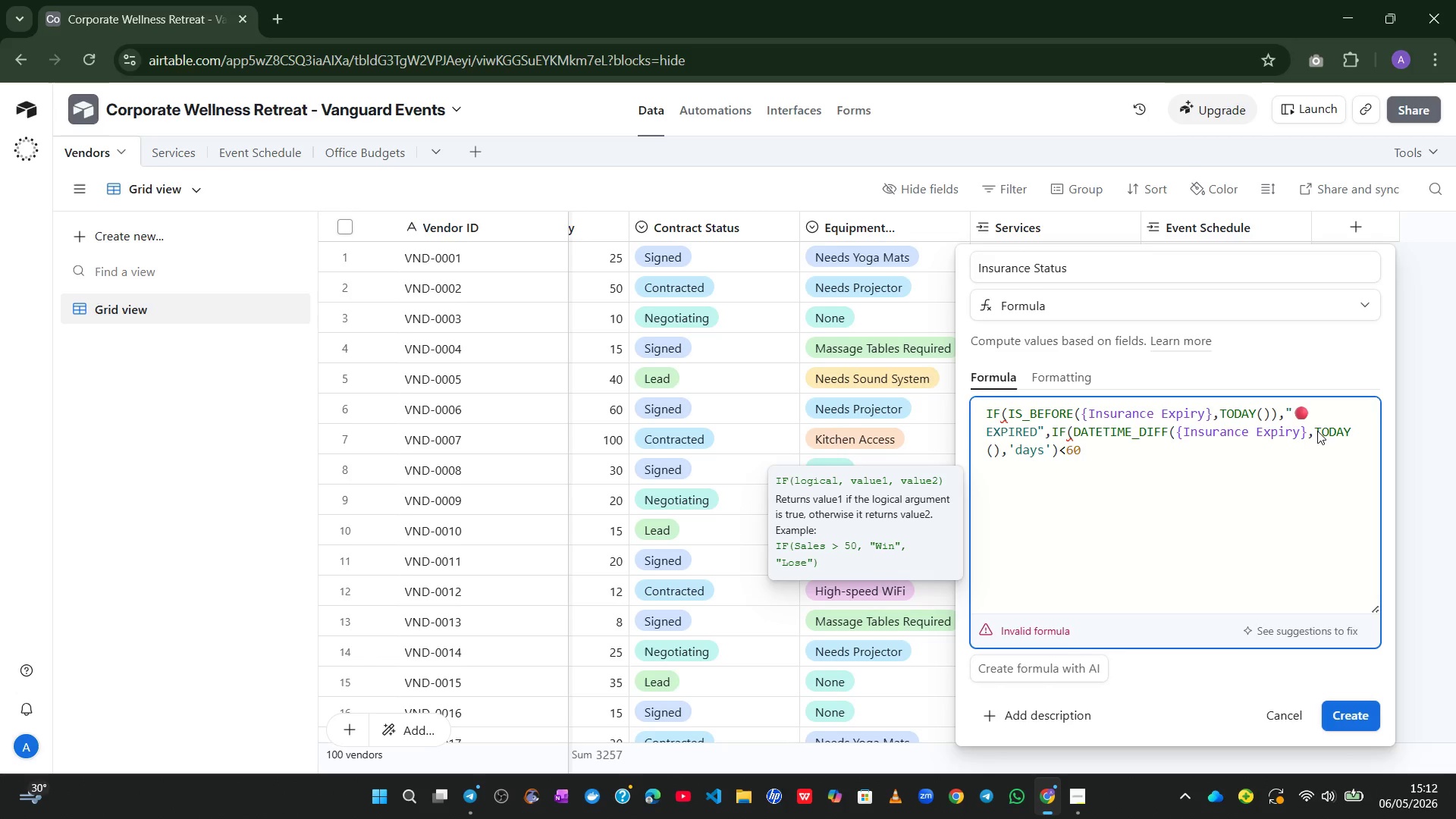 
key(Comma)
 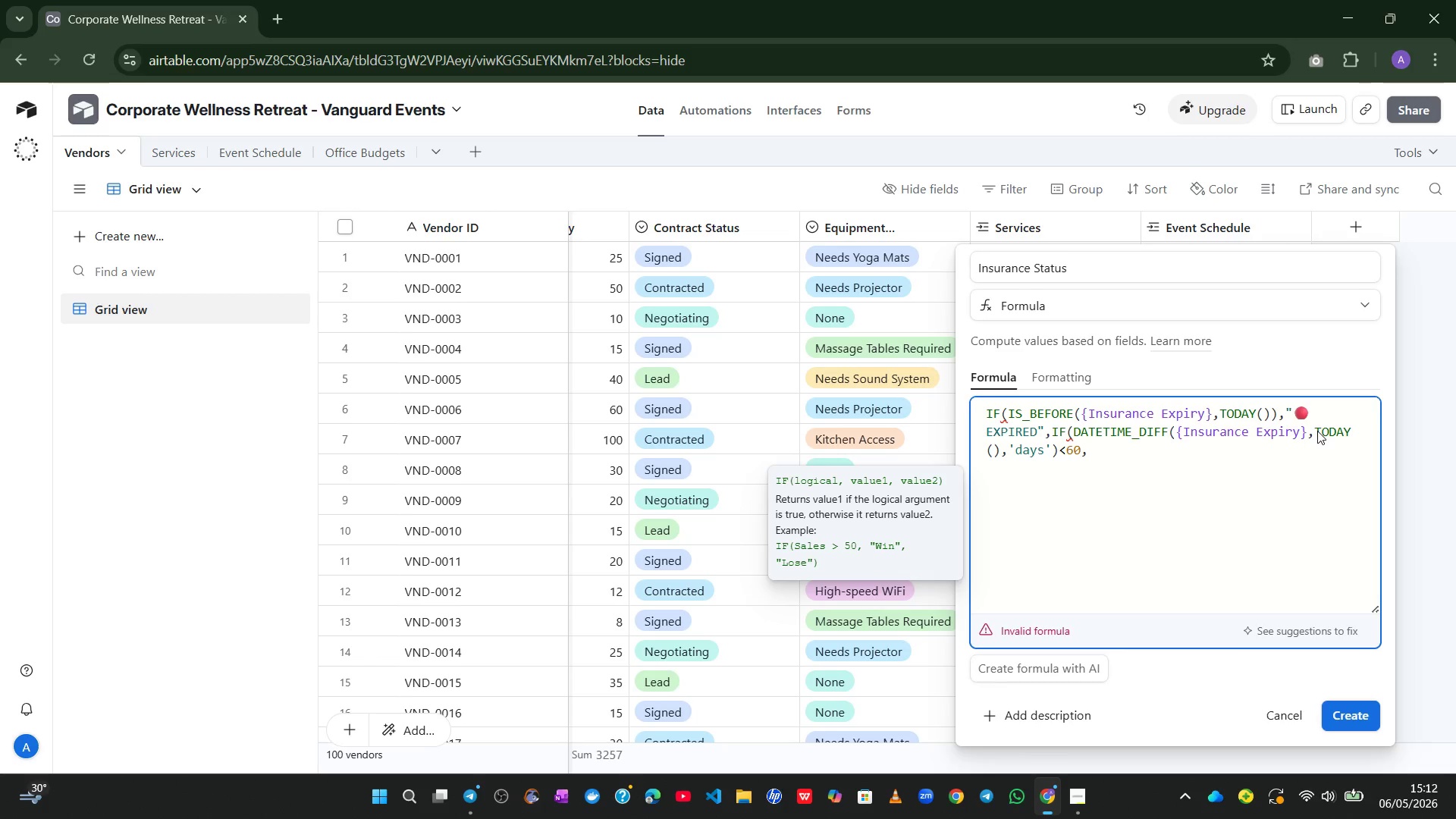 
wait(15.17)
 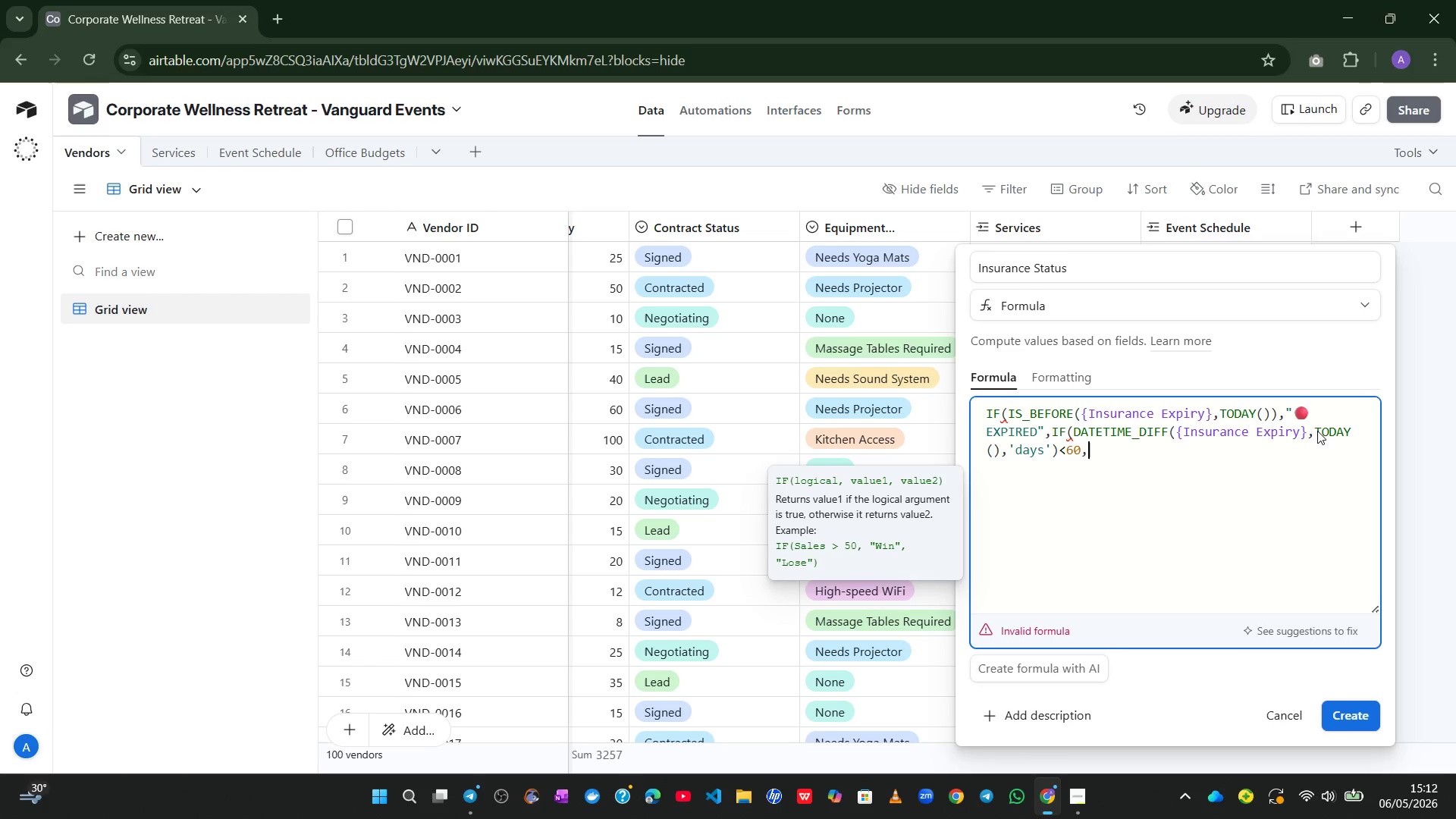 
key(Shift+2)
 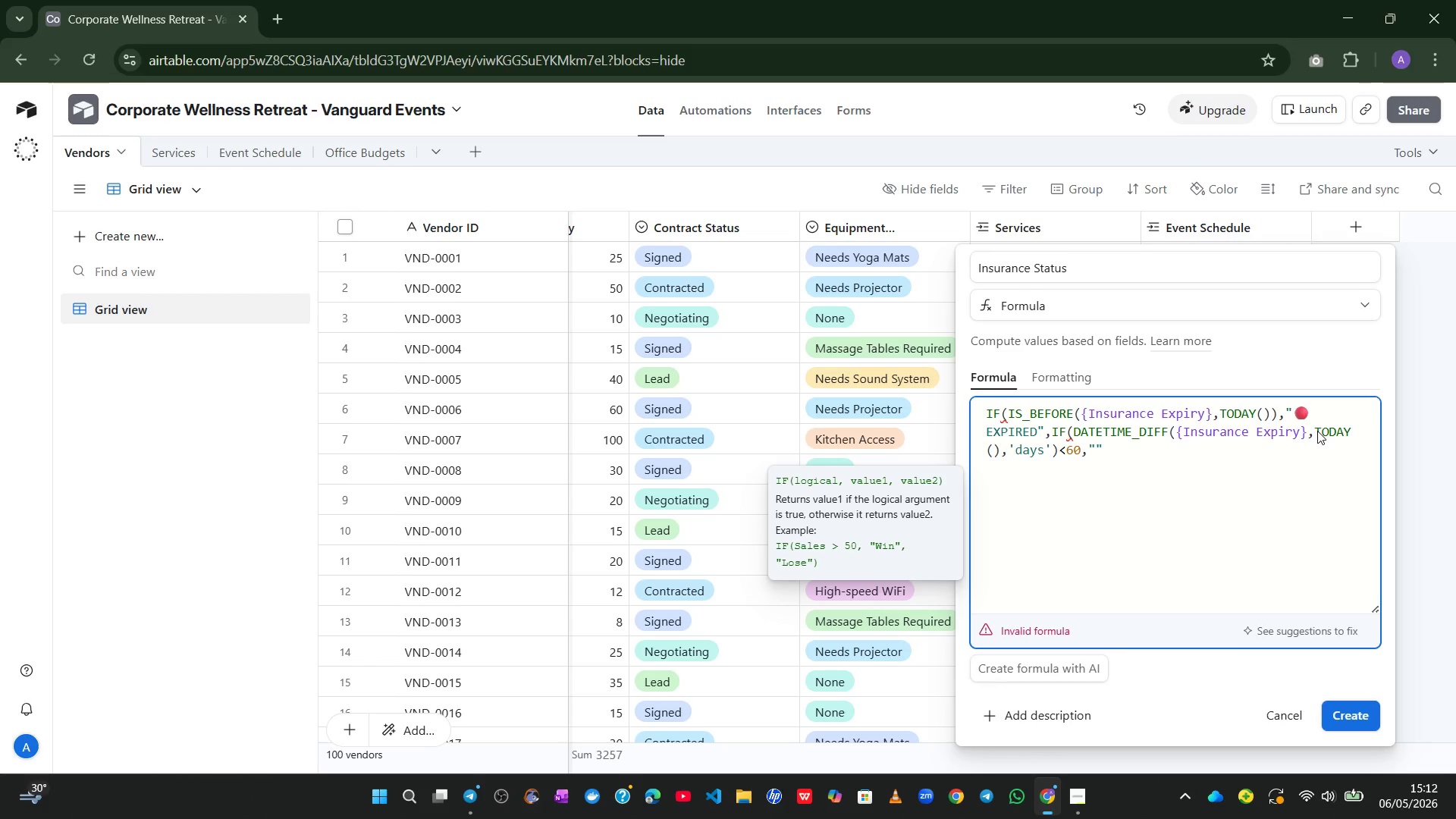 
key(Unknown)
 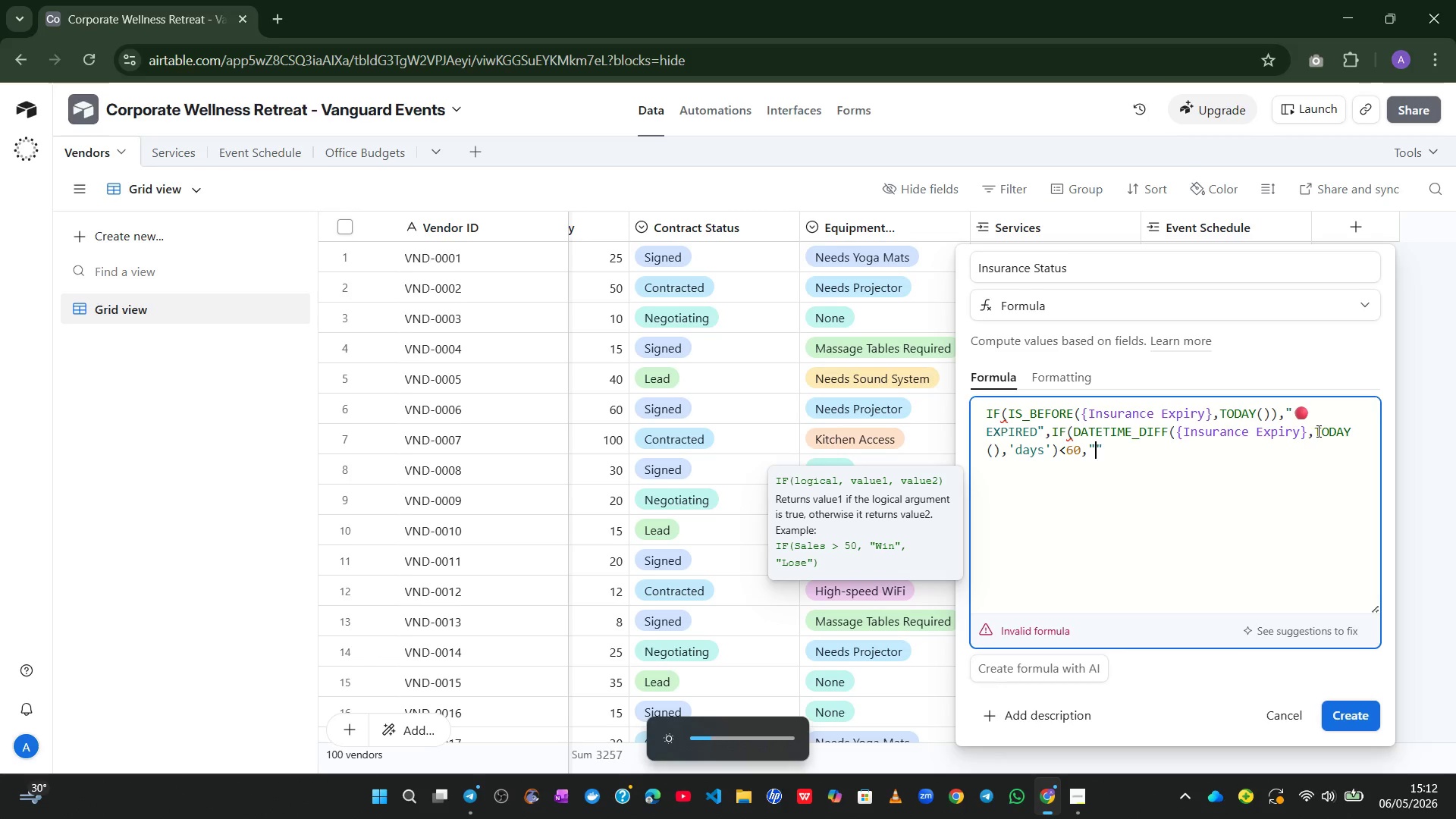 
key(Unknown)
 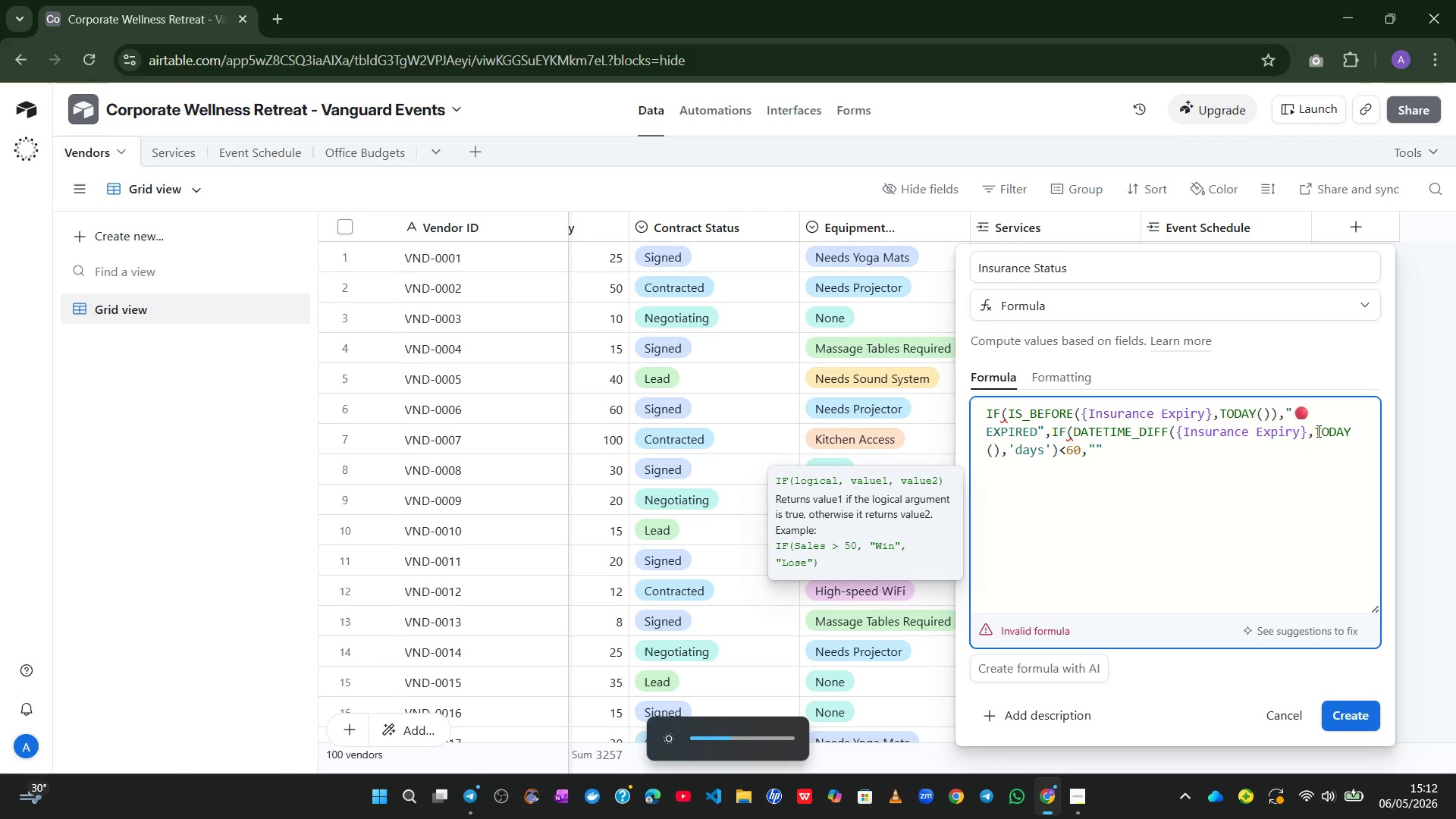 
key(Unknown)
 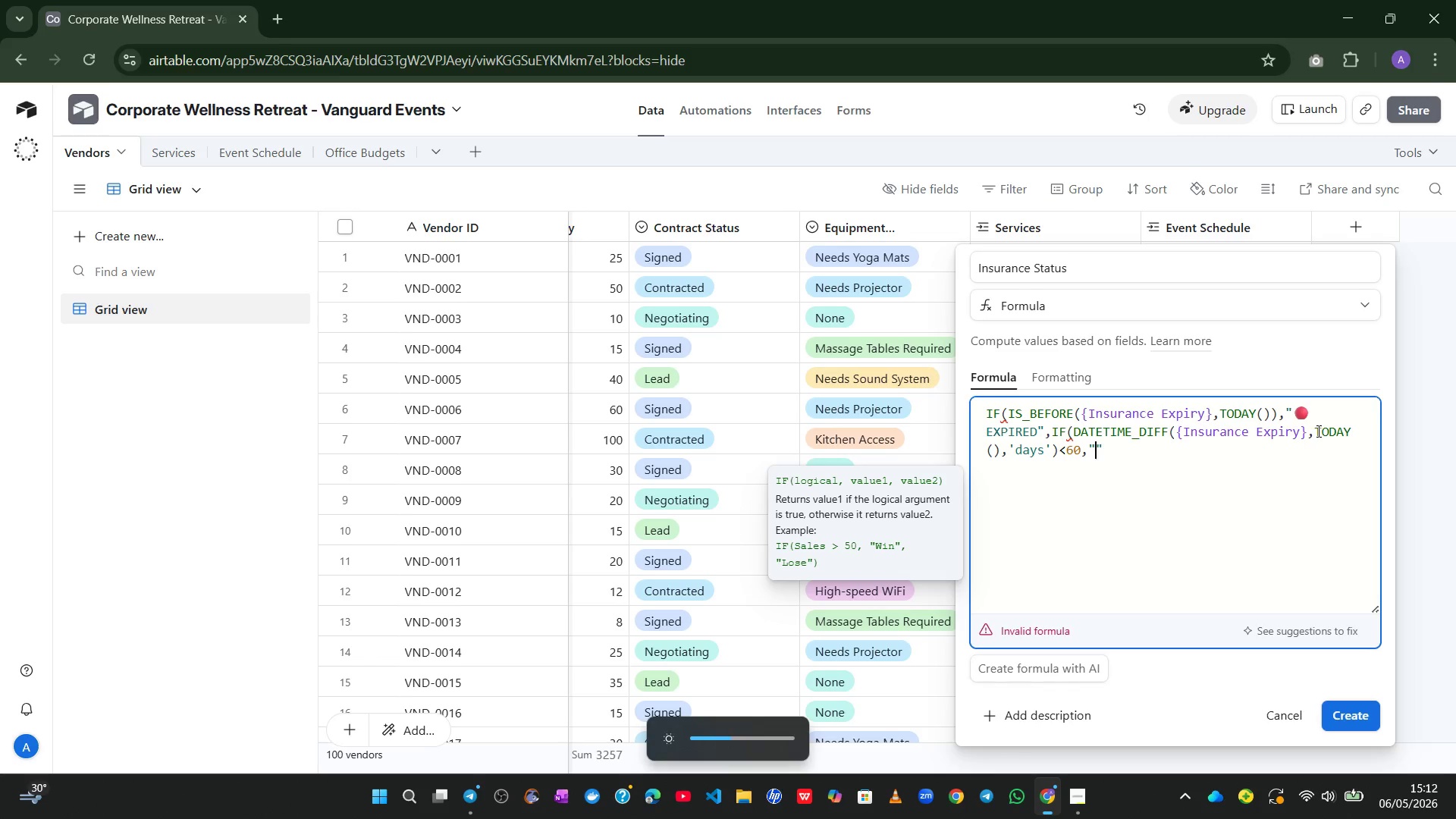 
key(Control+Meta+ControlLeft)
 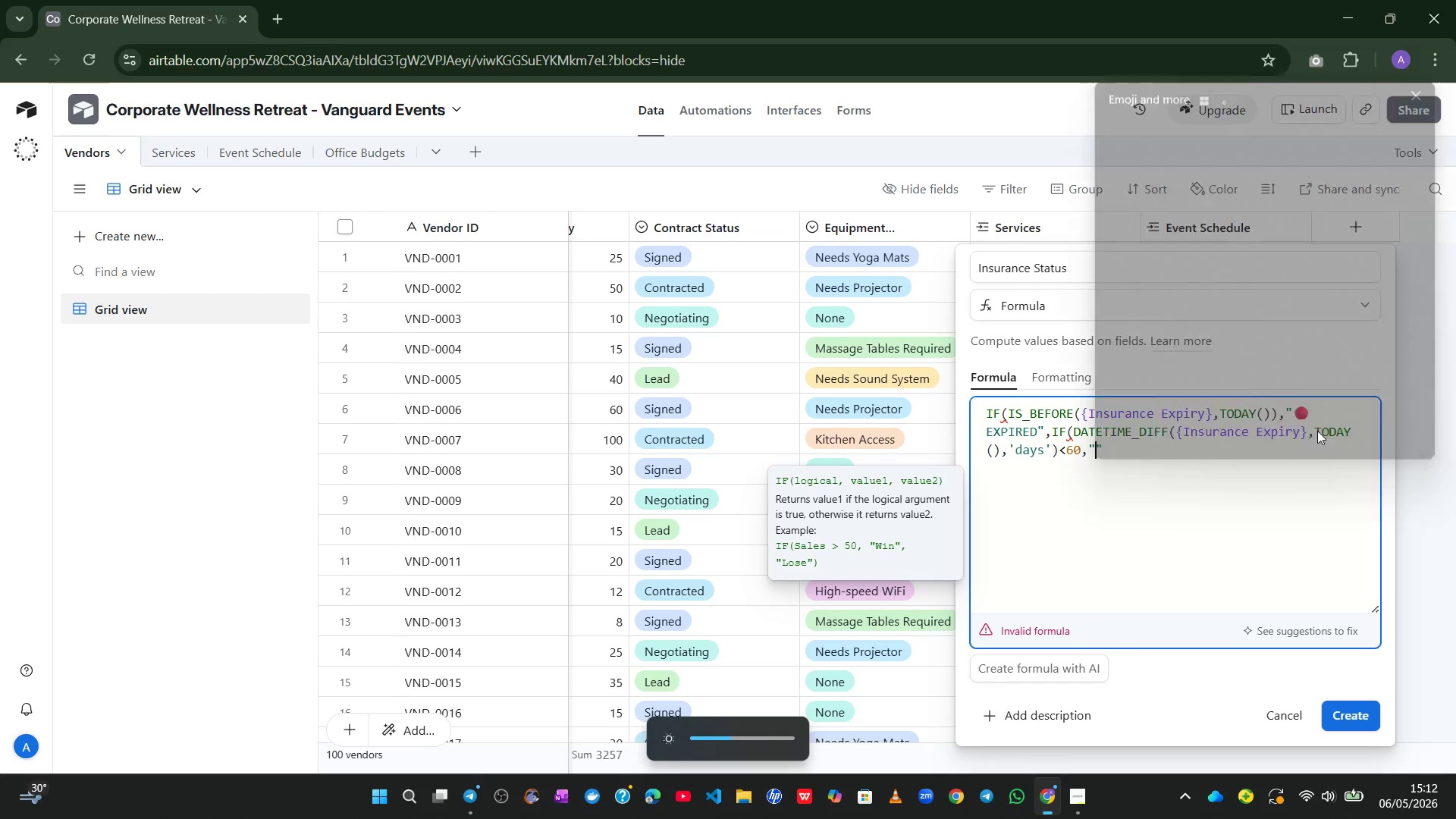 
key(Meta+MetaLeft)
 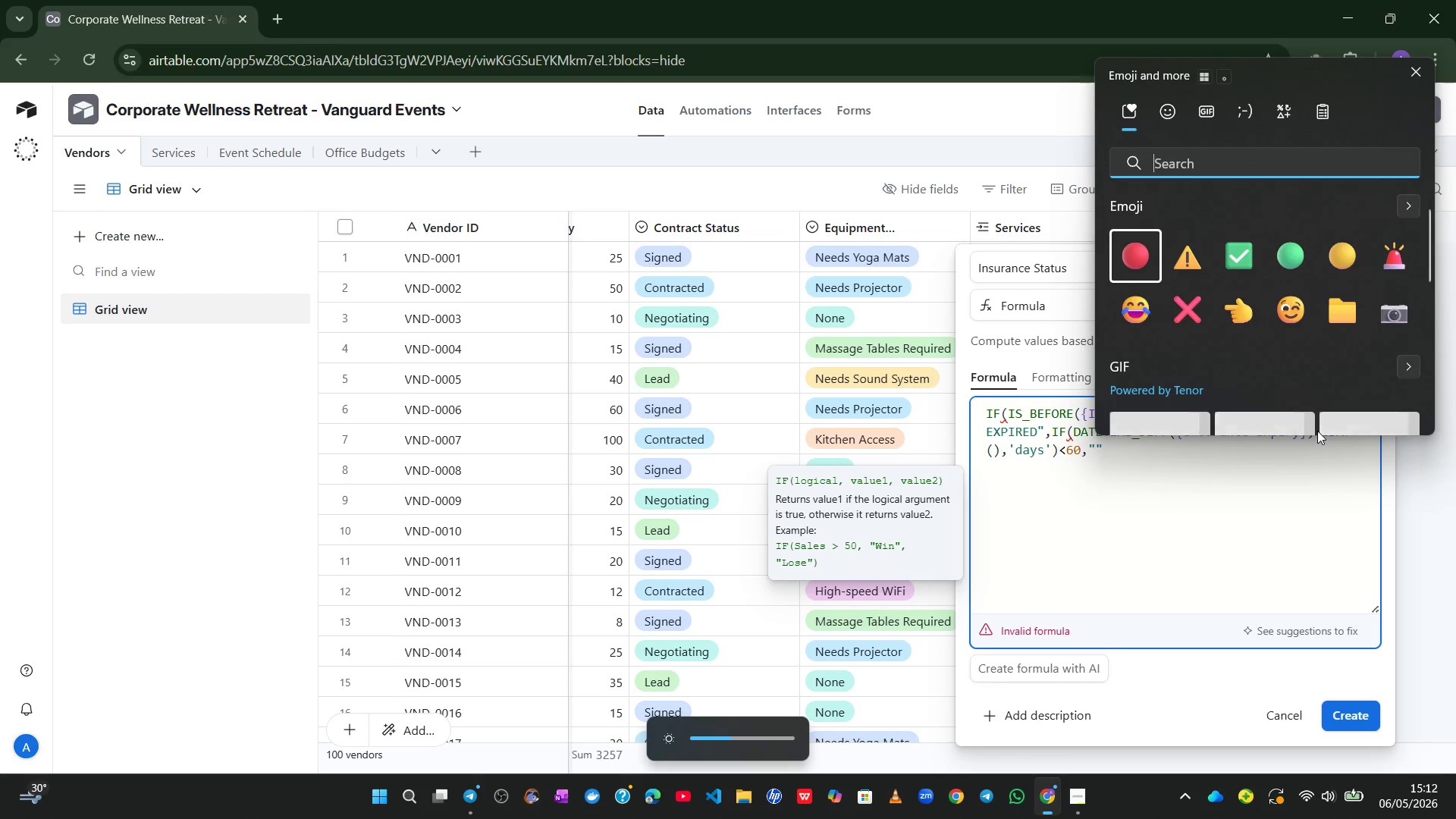 
key(Alt+Control+Meta+Shift+Space)
 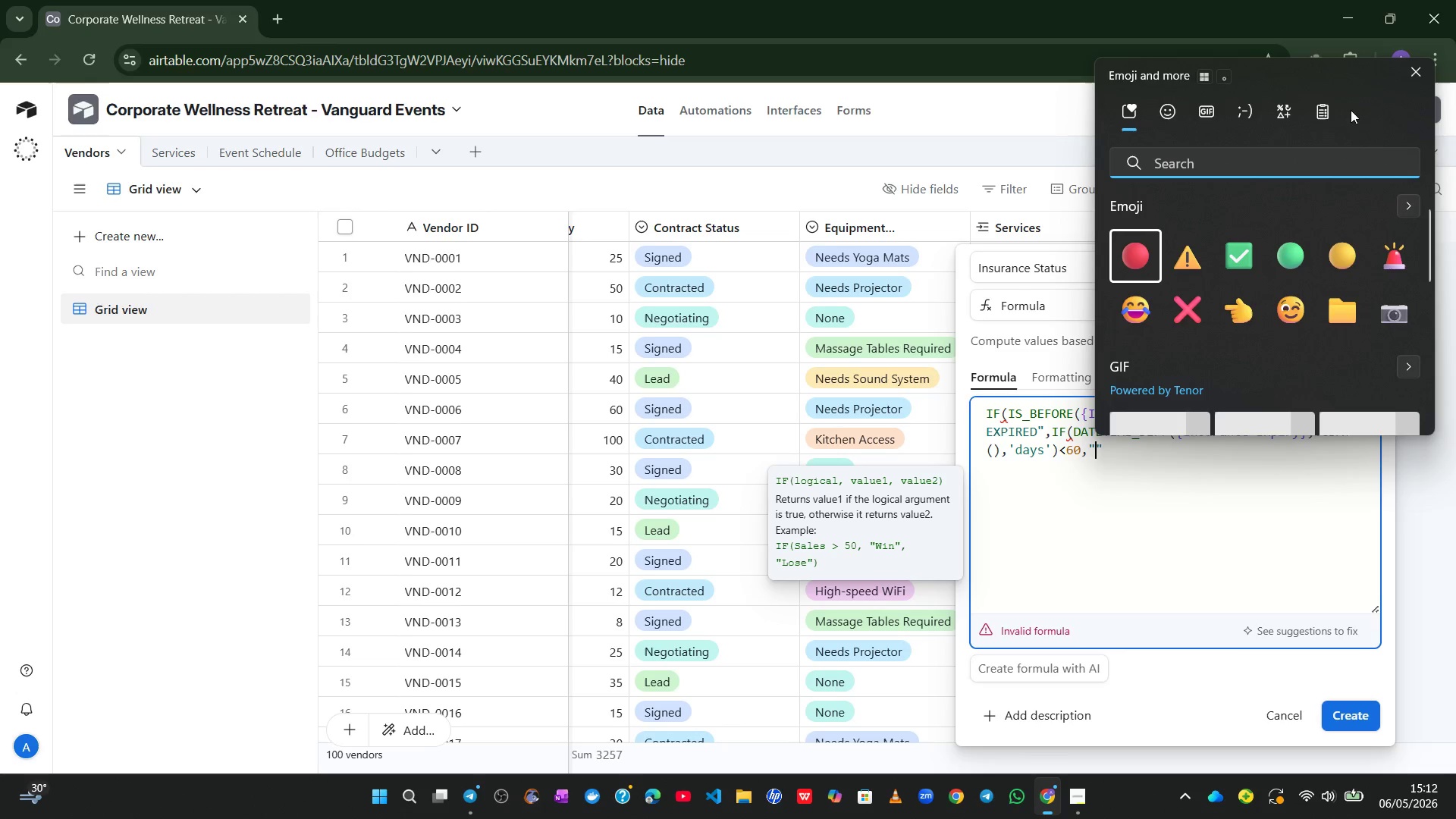 
key(Alt+Control+Meta+AltLeft)
 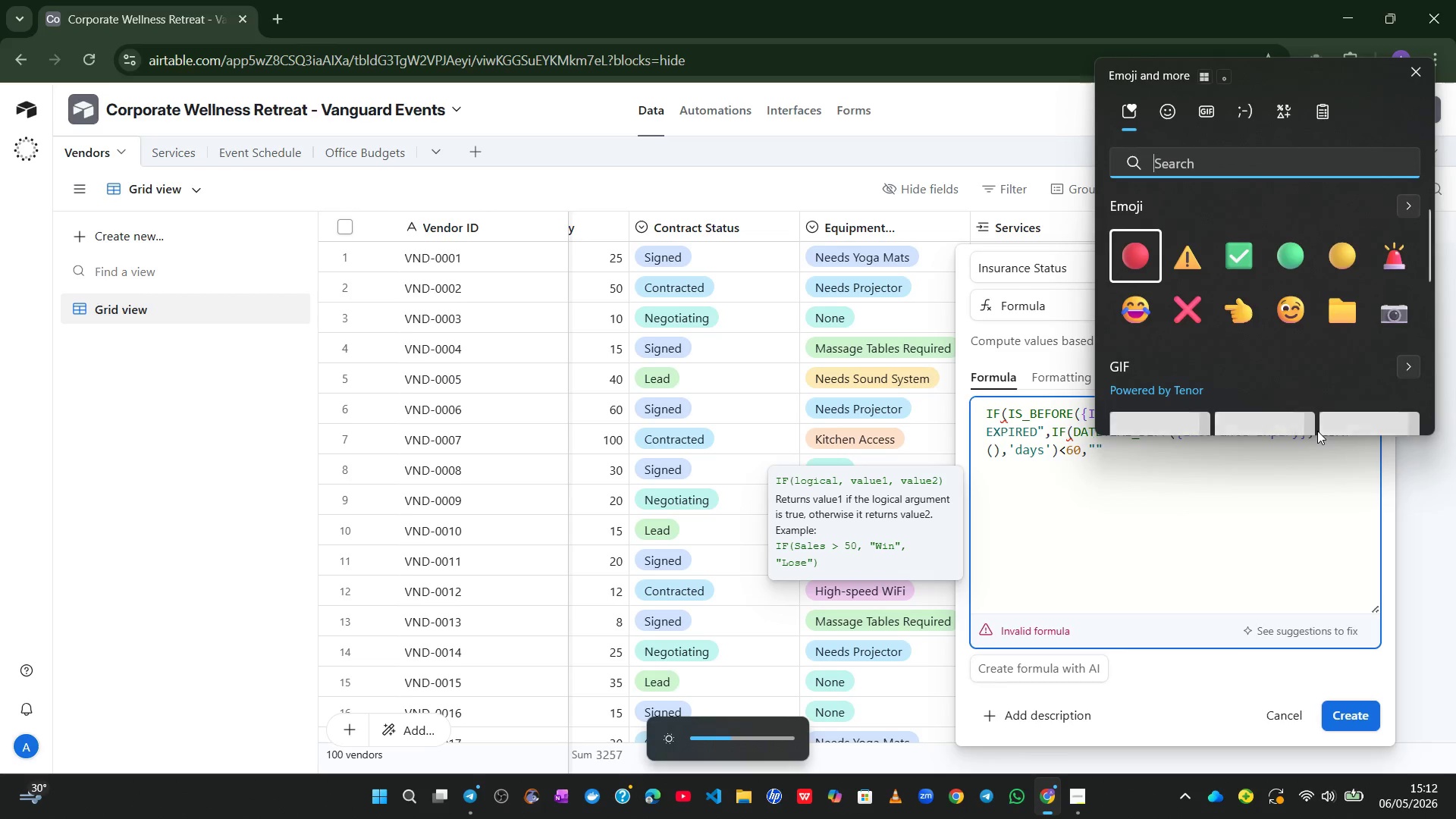 
key(Alt+Control+Meta+Shift+ShiftLeft)
 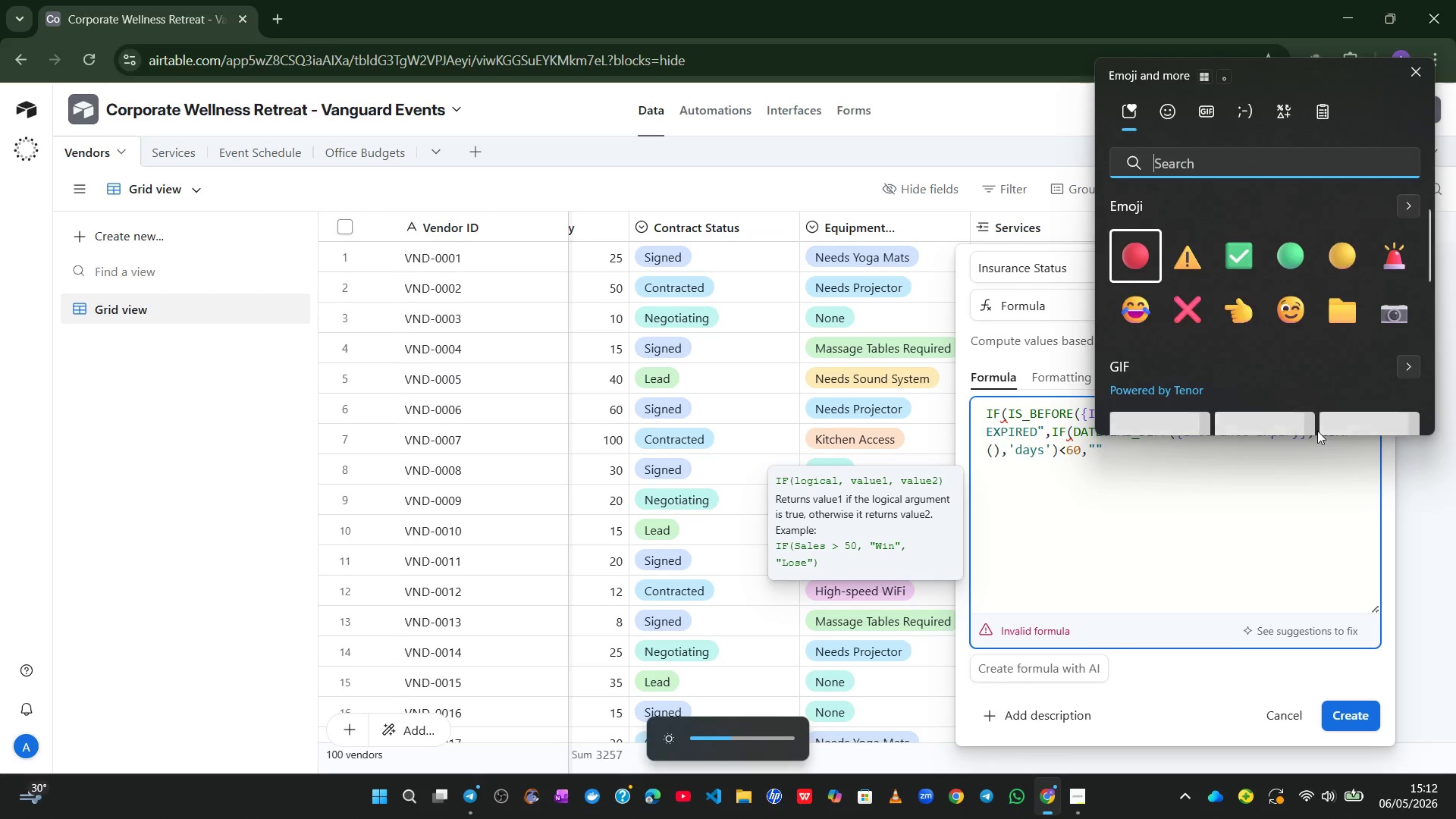 
left_click([1320, 253])
 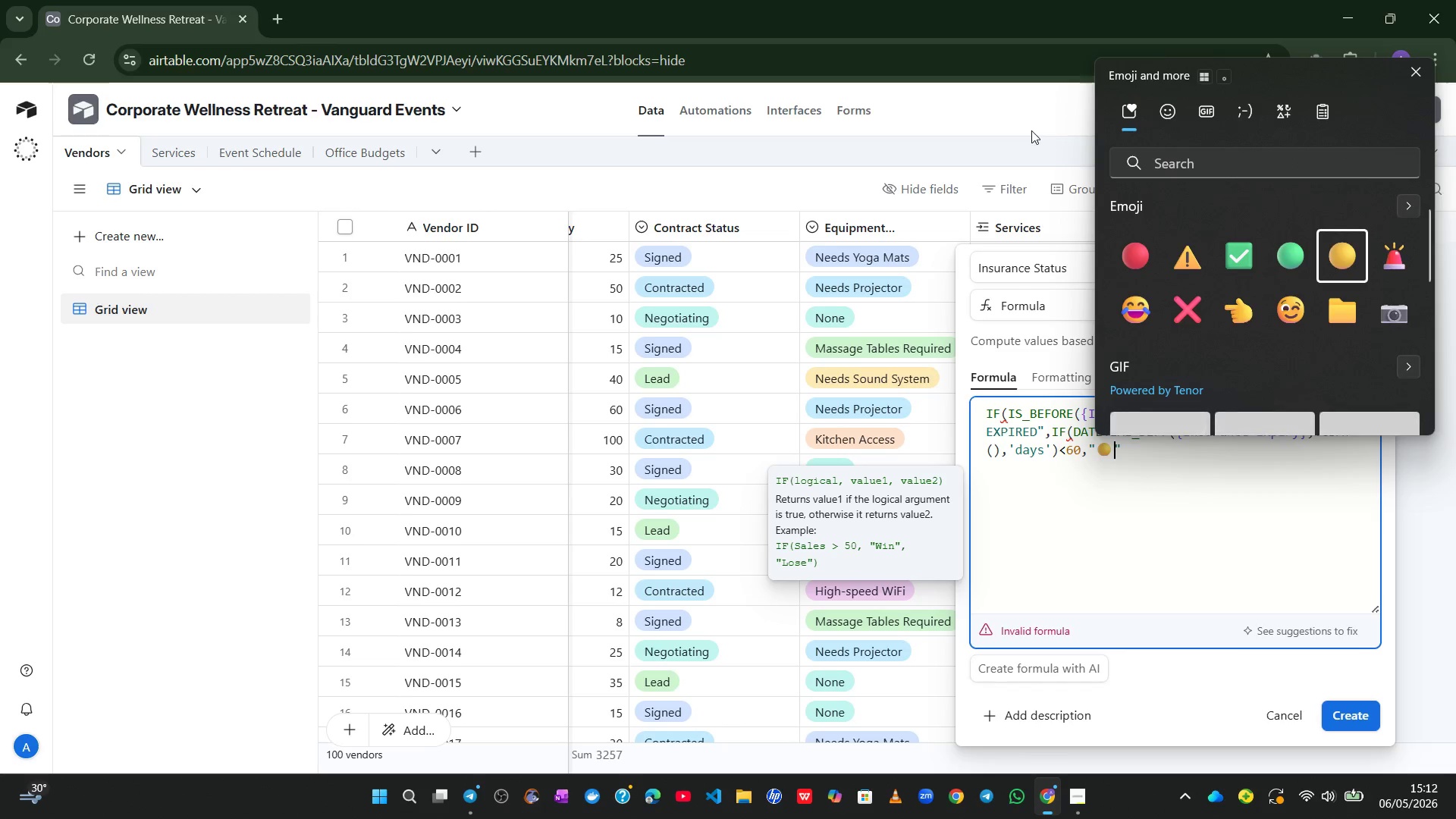 
left_click([1031, 130])
 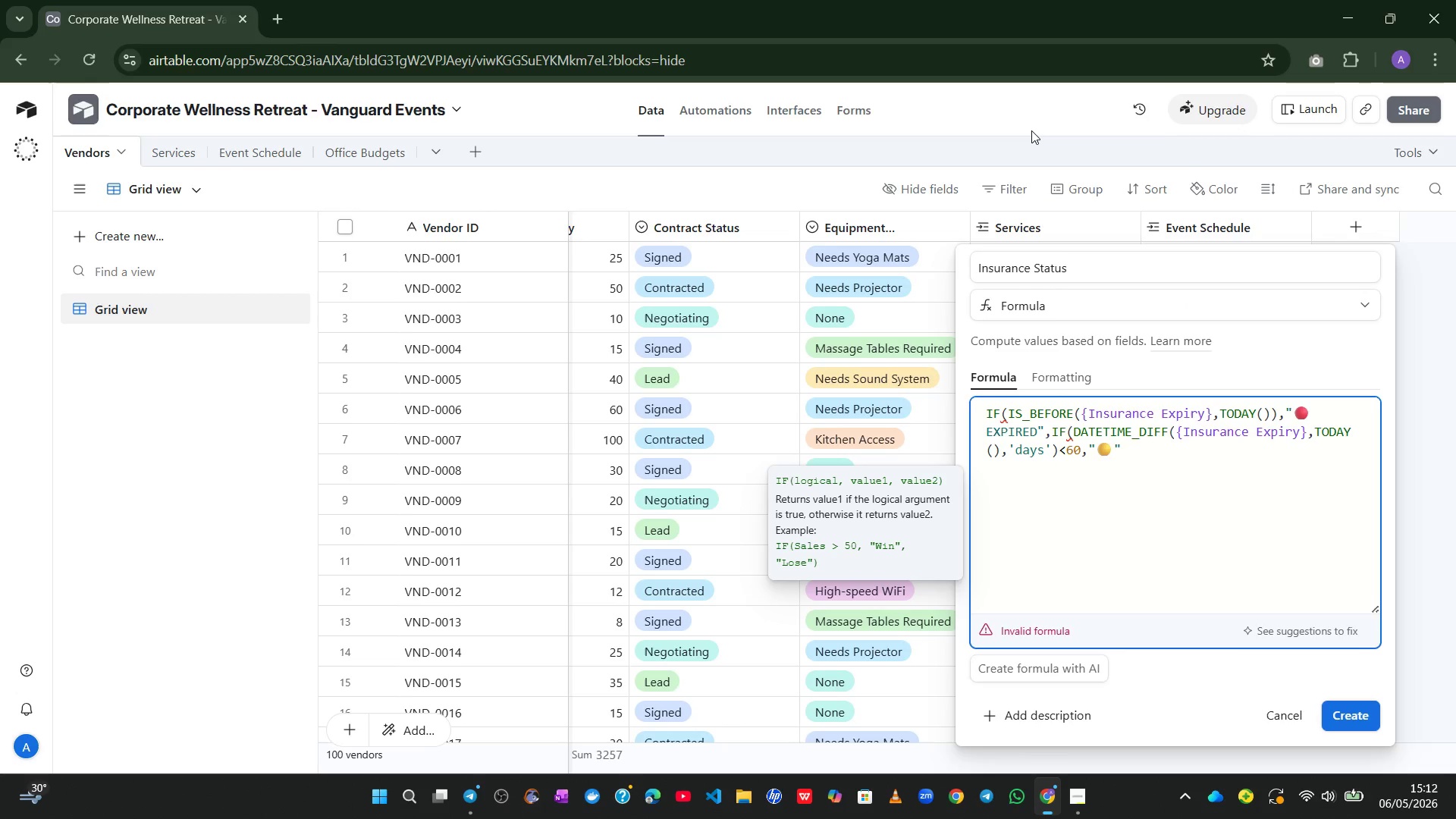 
type( EXPIRING SOON)
 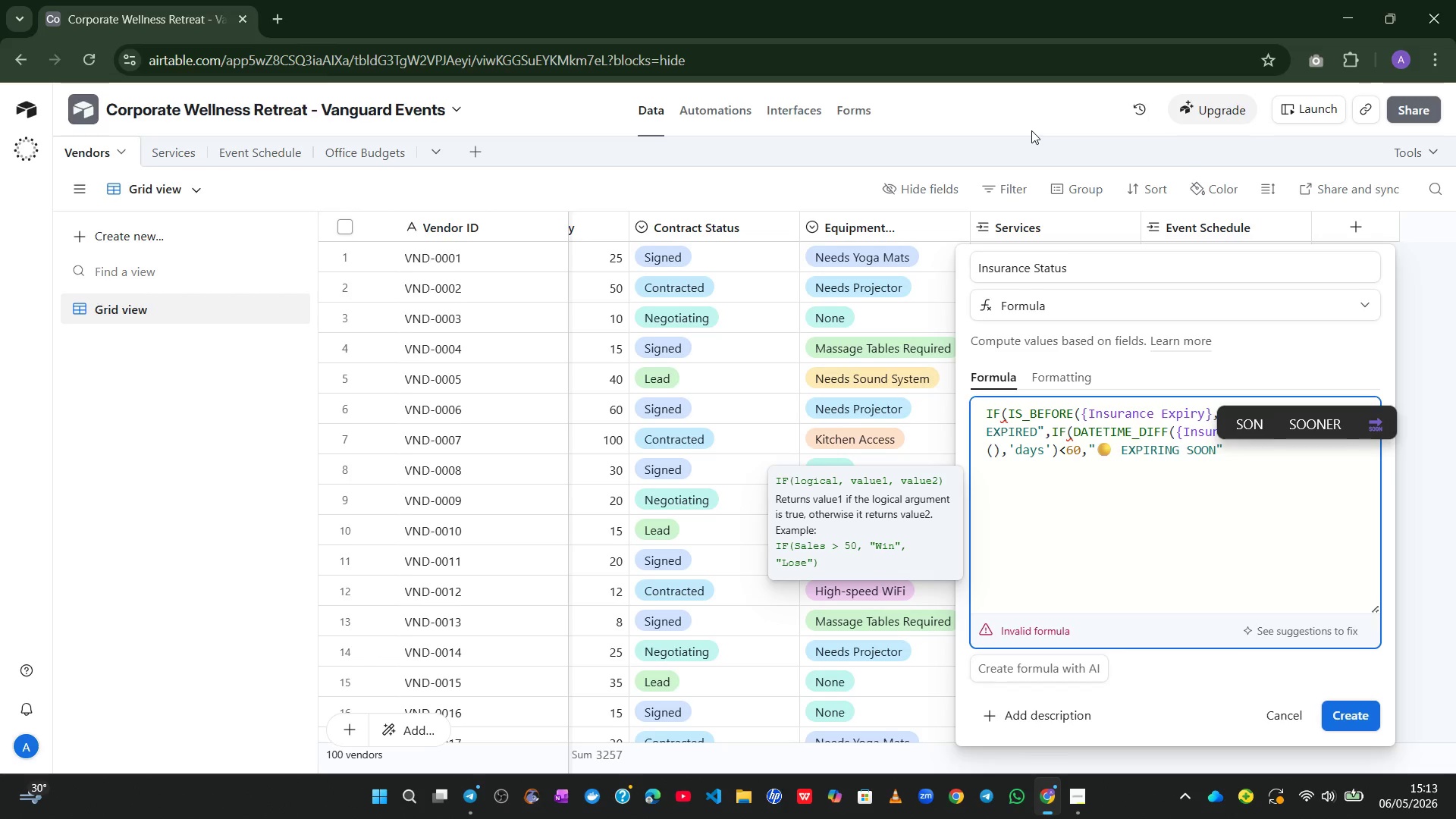 
key(ArrowRight)
 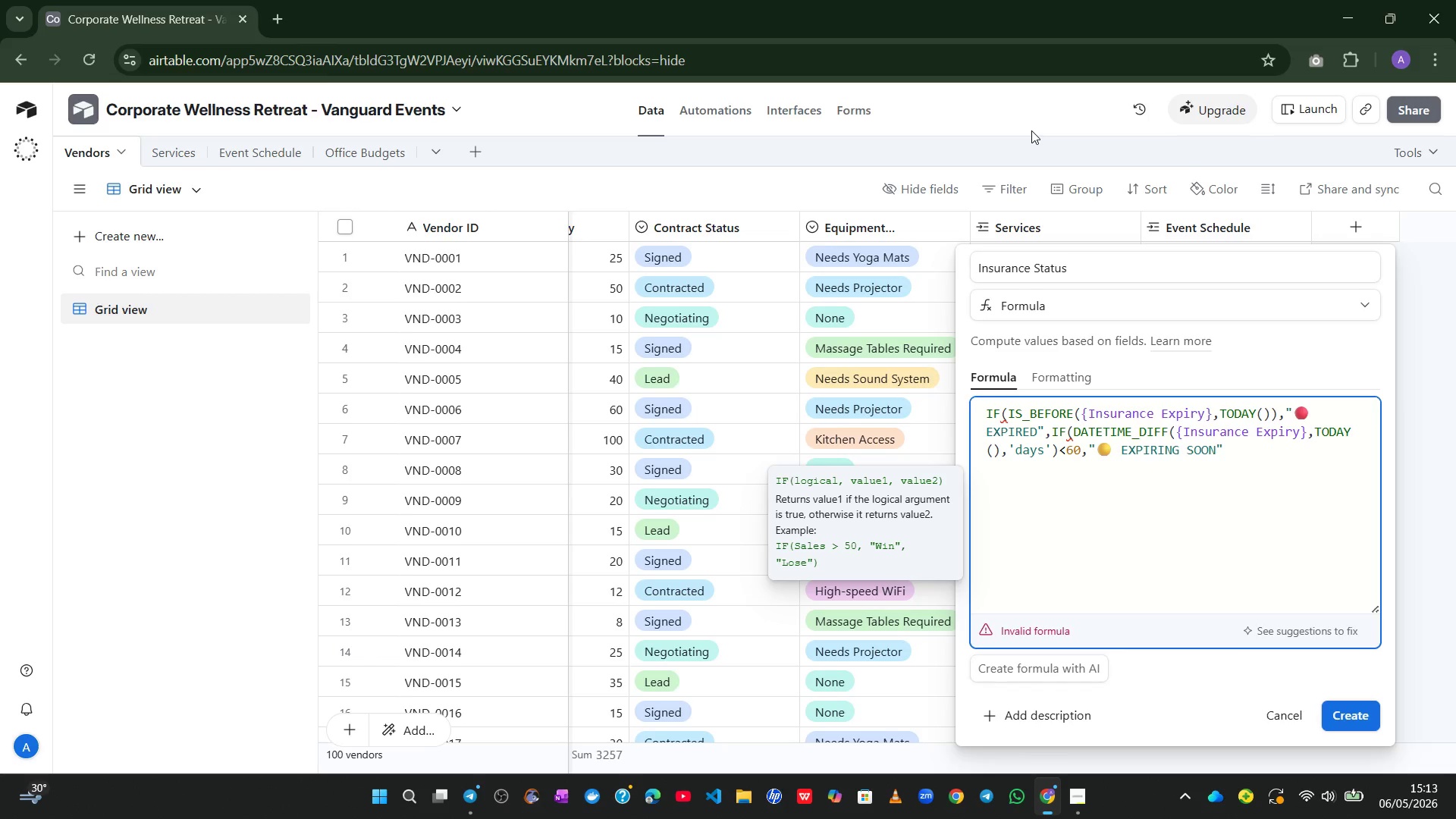 
key(Comma)
 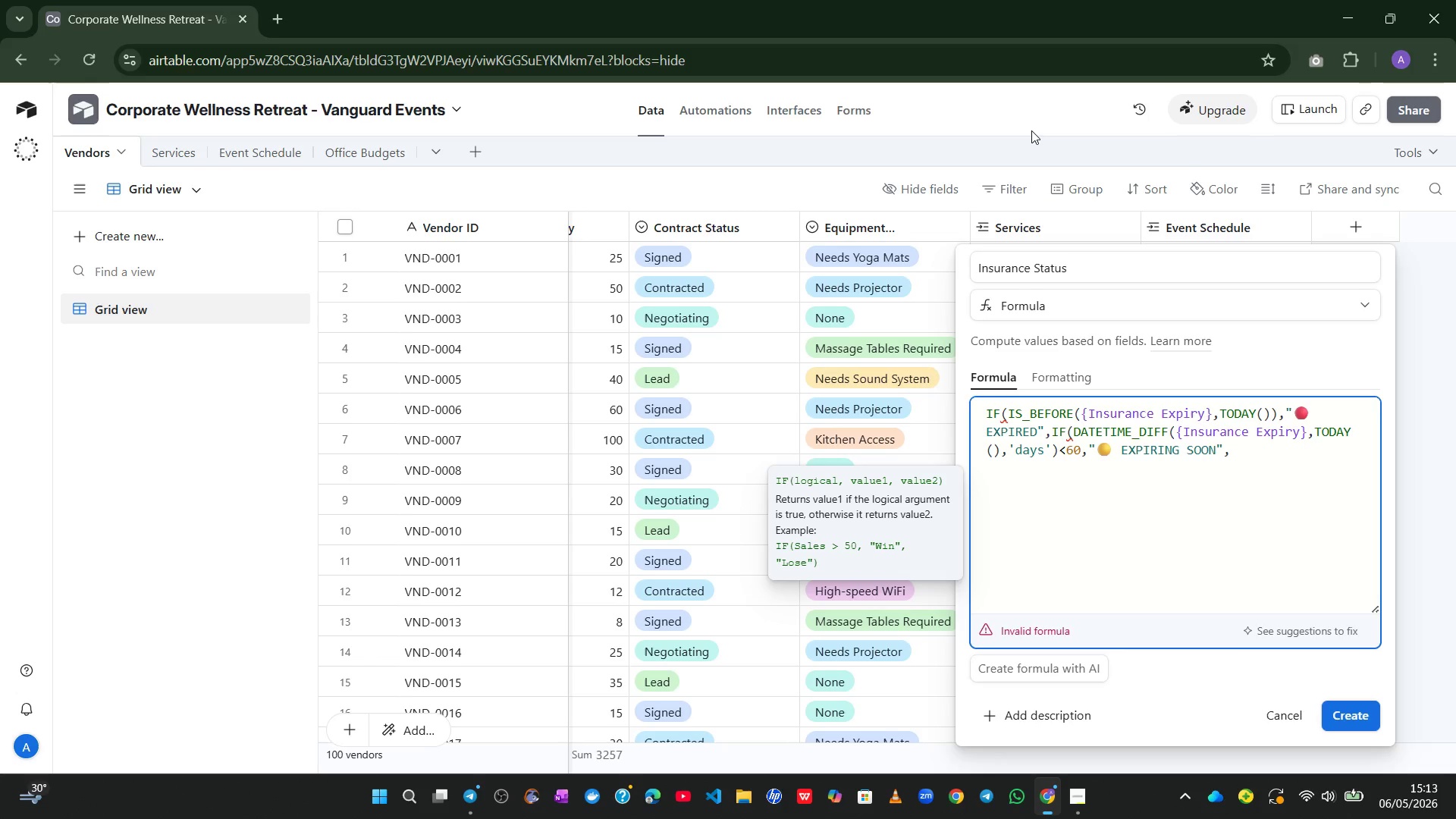 
key(Shift+2)
 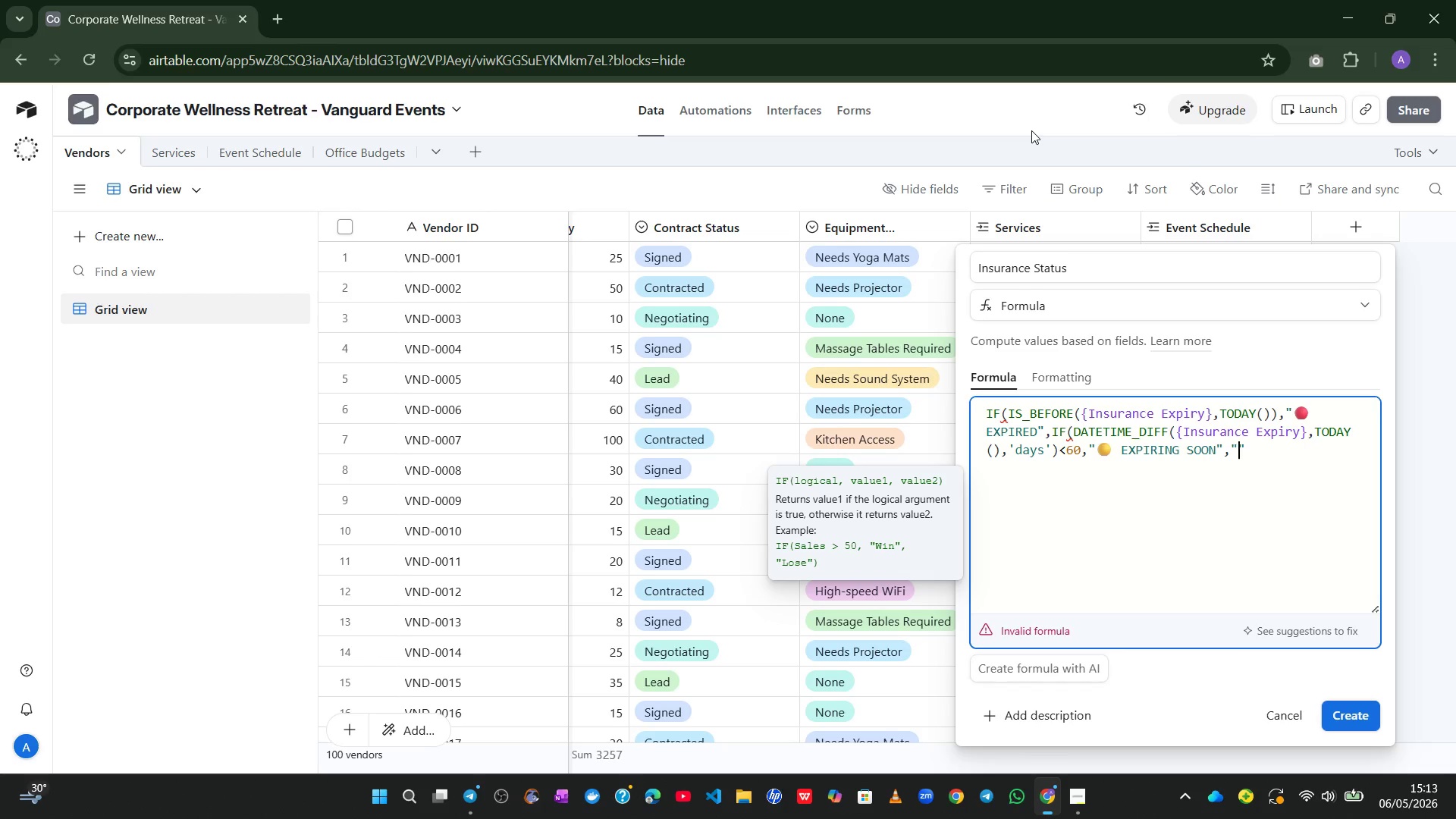 
key(Meta+MetaLeft)
 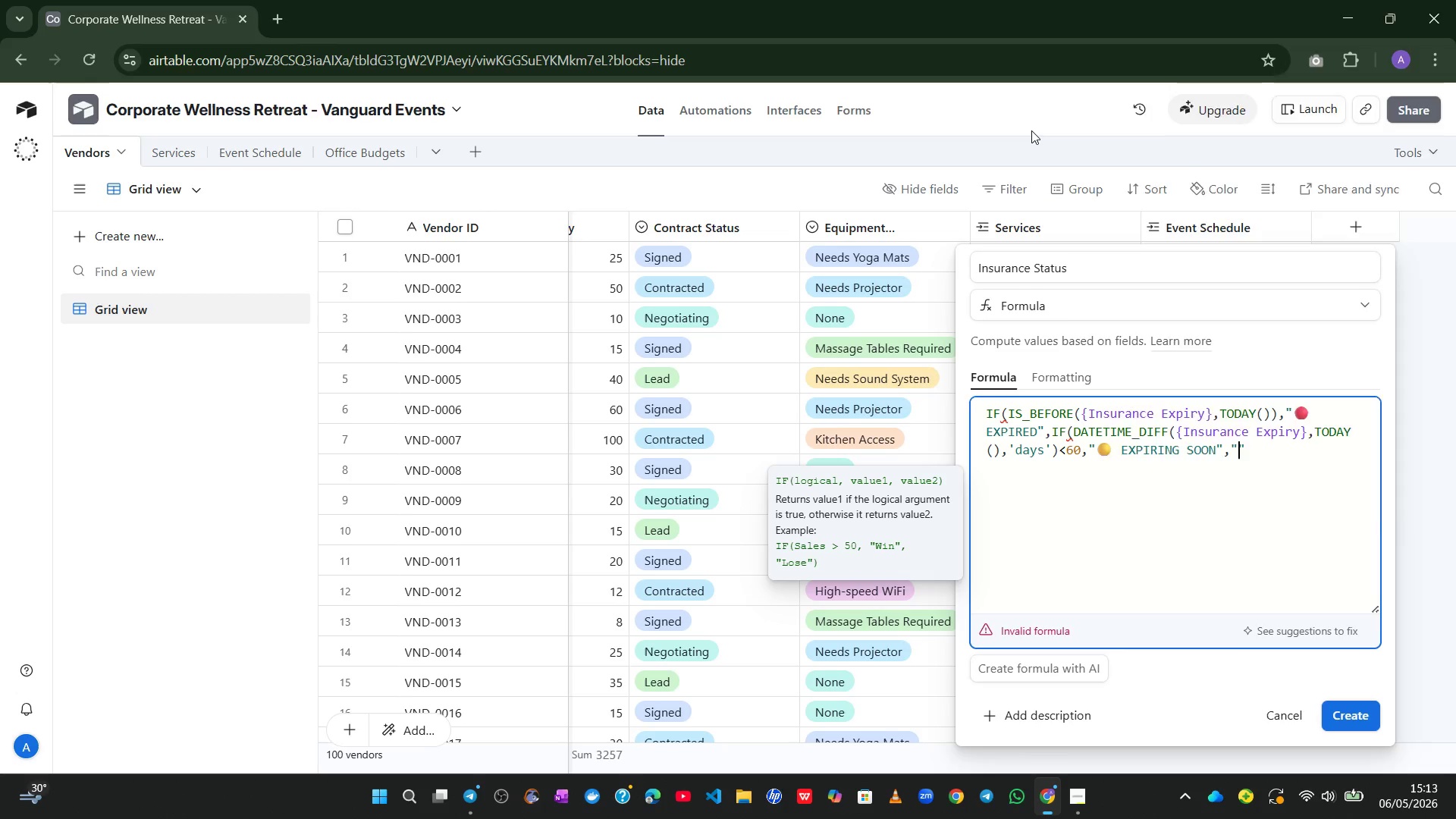 
key(Control+Meta+ControlLeft)
 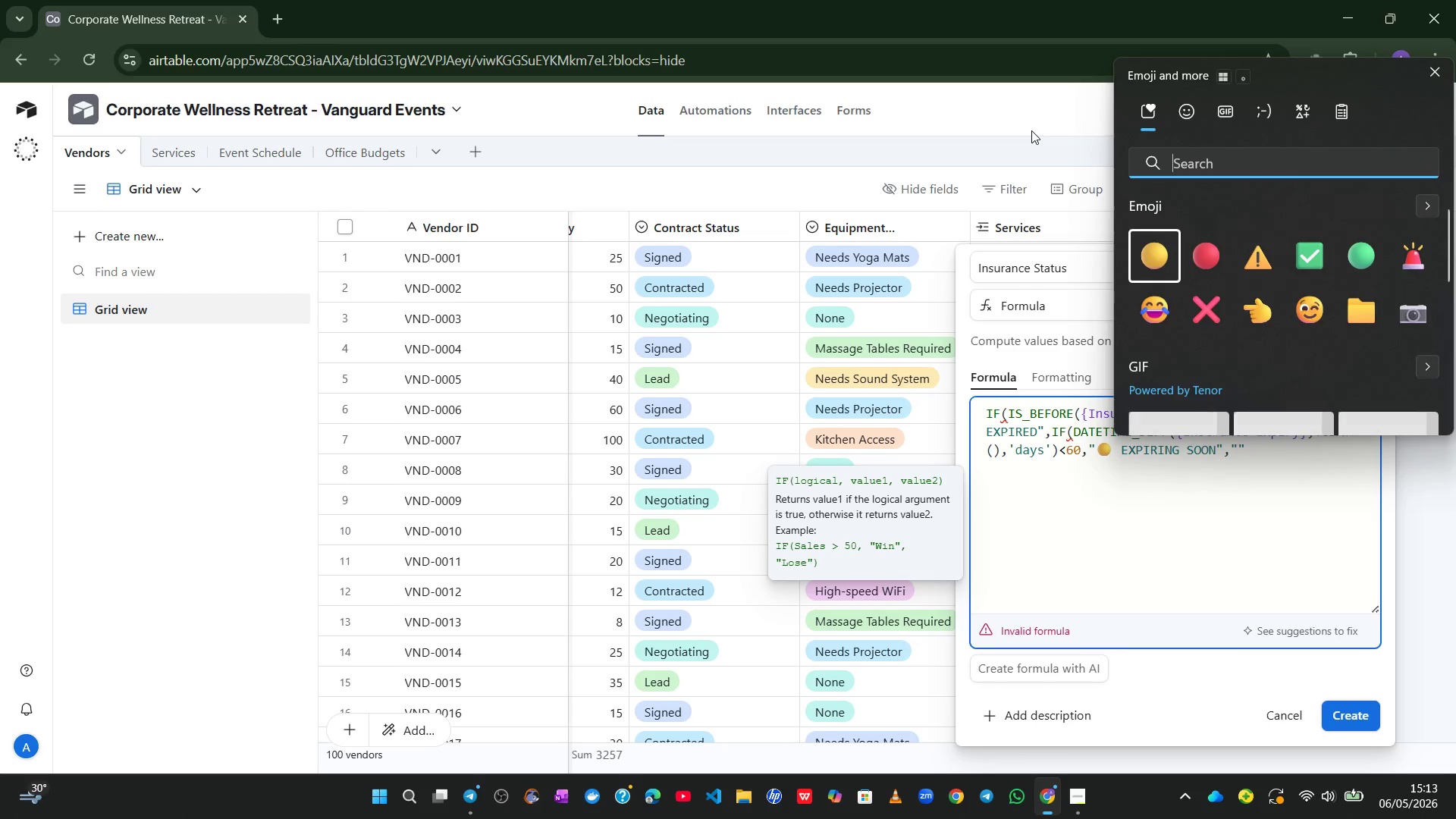 
key(Alt+Control+Meta+Shift+ShiftLeft)
 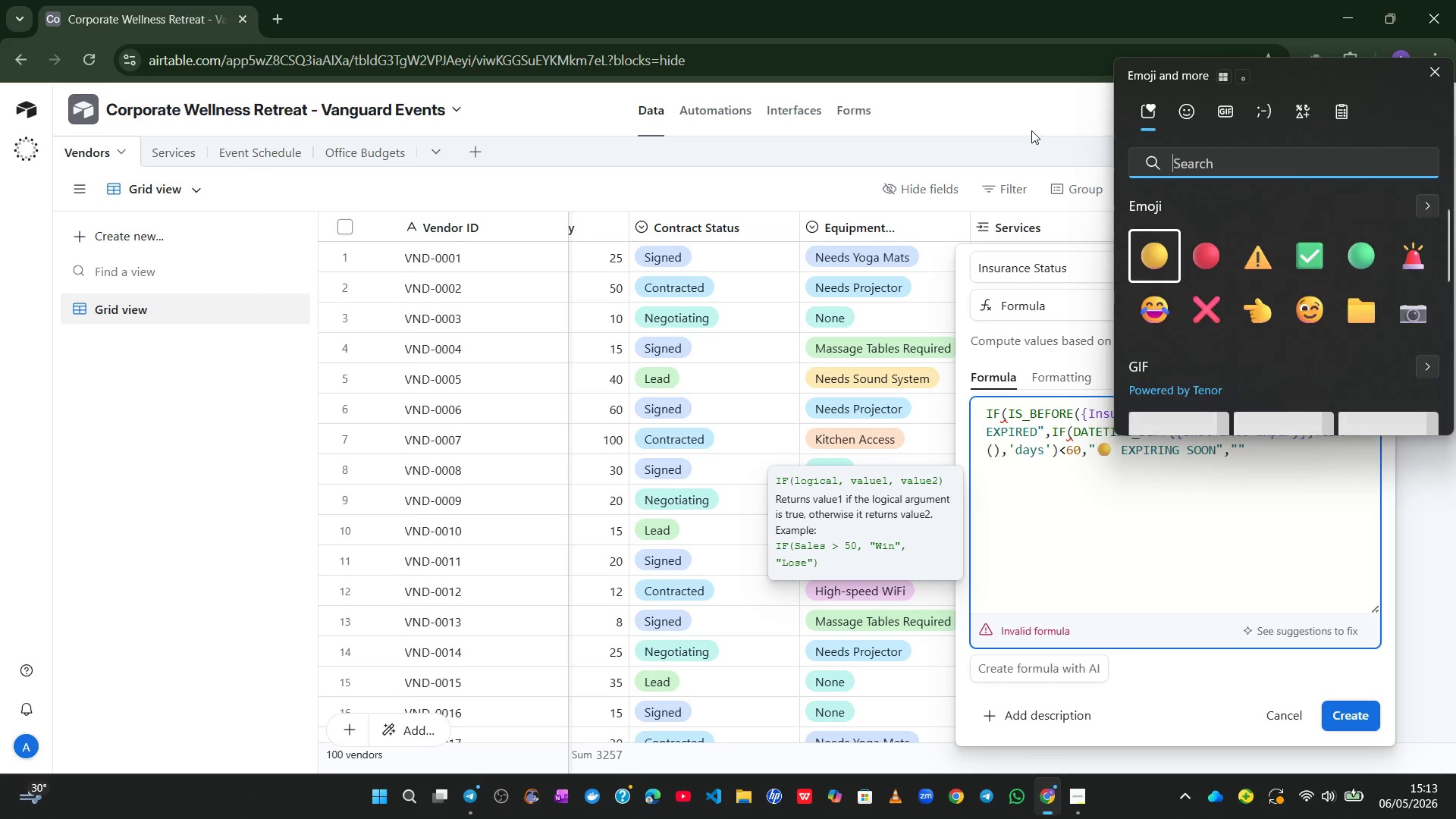 
key(Alt+Control+Meta+AltLeft)
 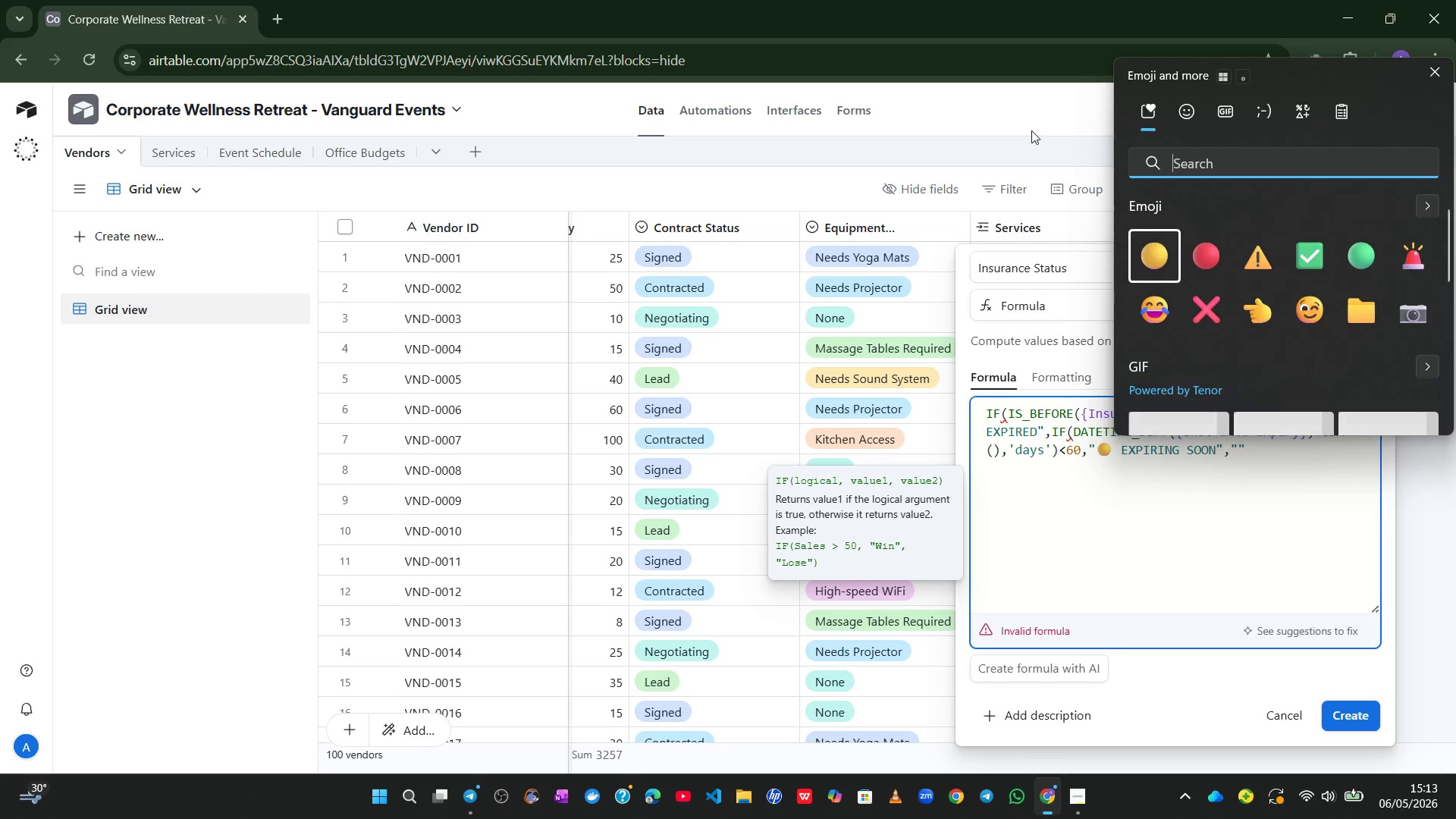 
key(Alt+Control+Meta+Shift+Space)
 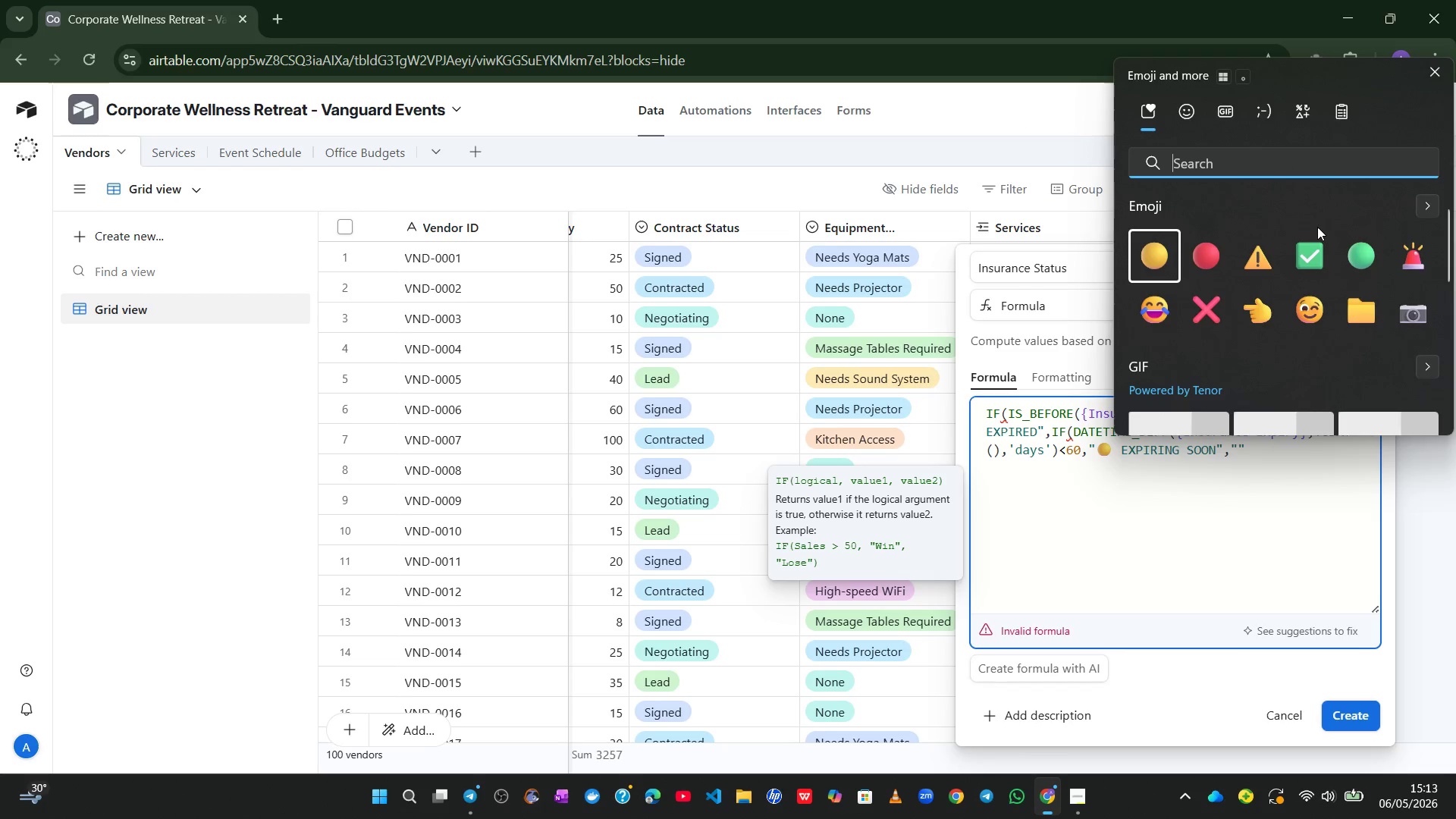 
left_click([1373, 258])
 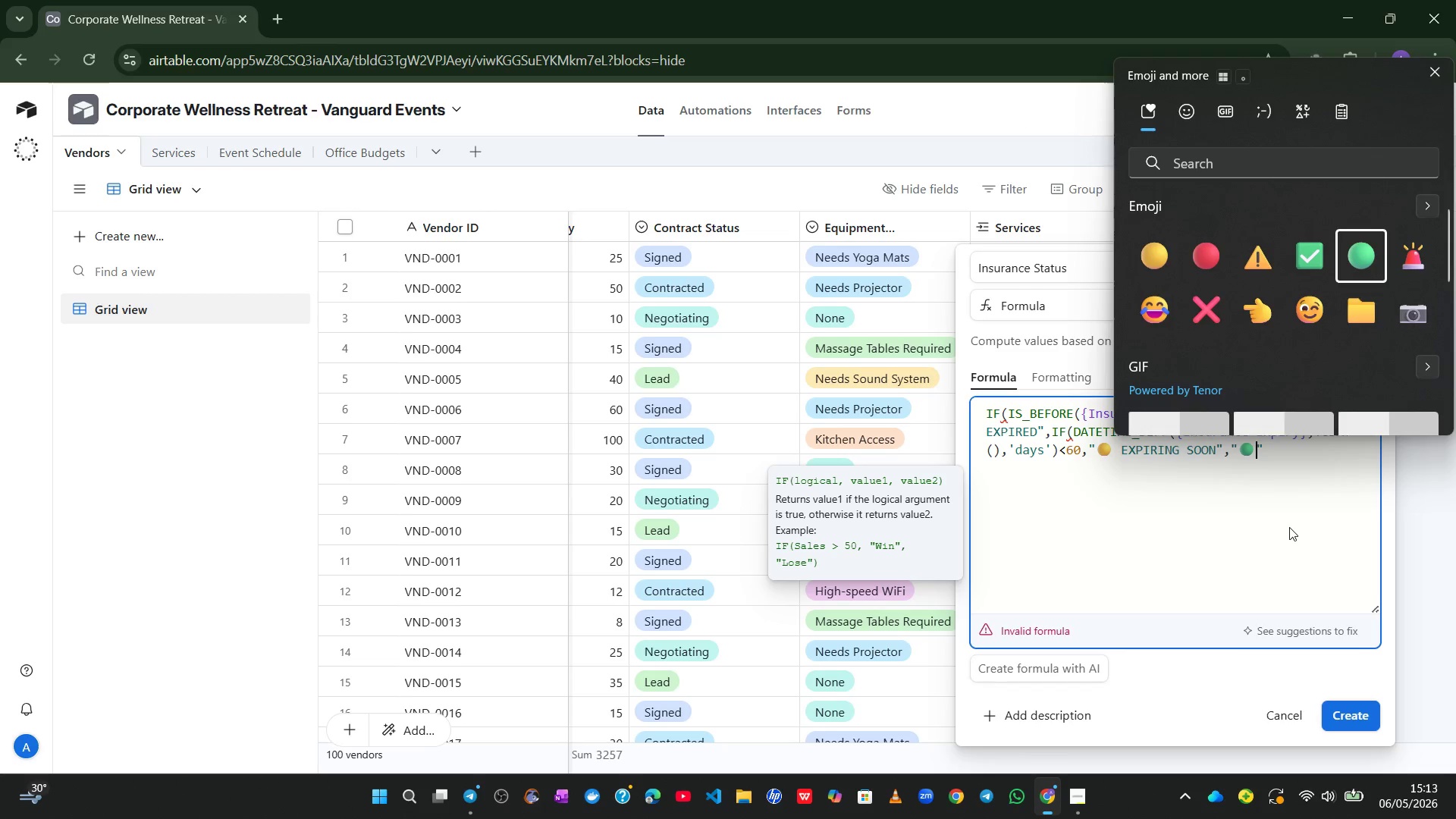 
left_click([1289, 527])
 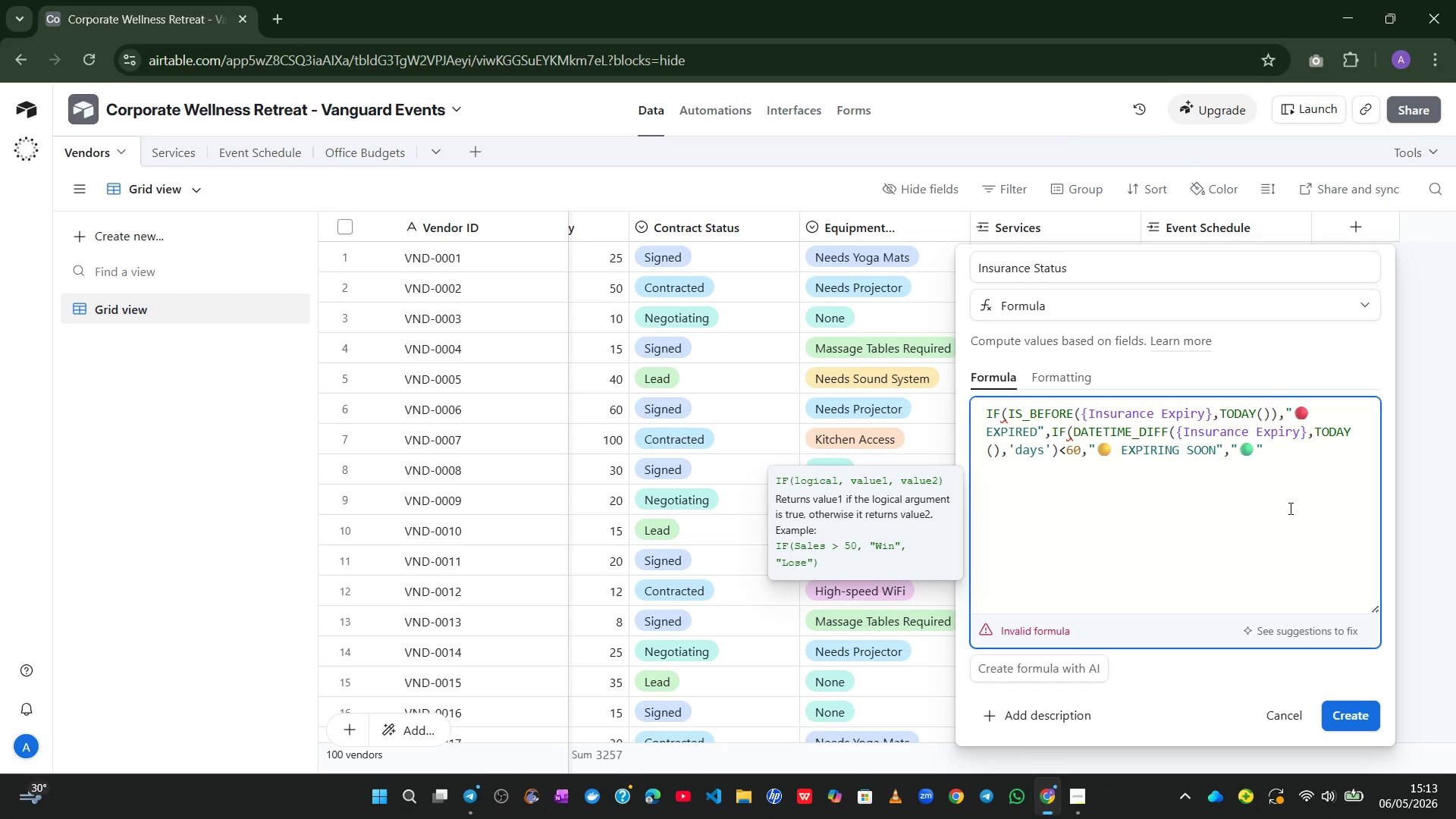 
type( Valid)
 